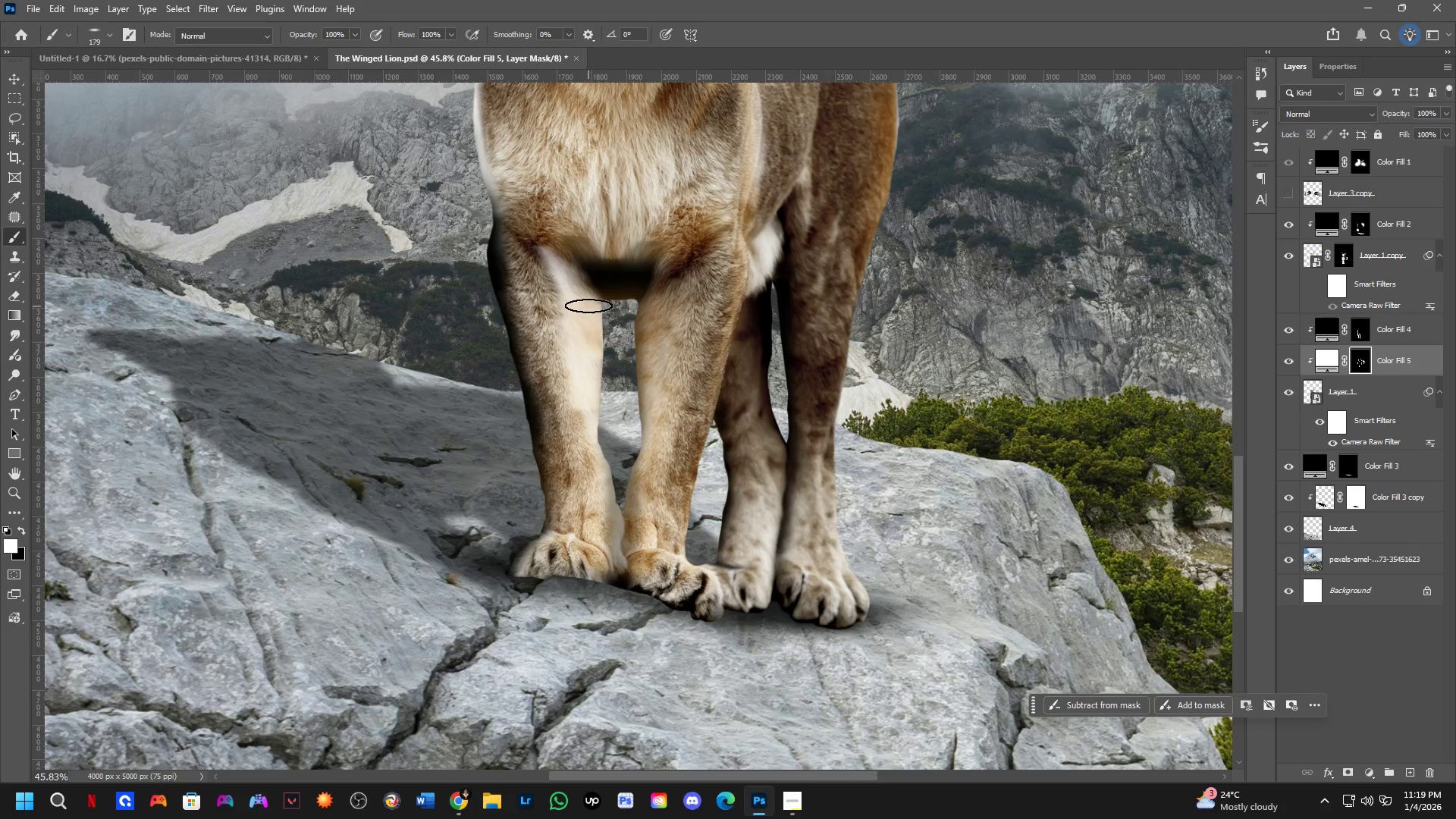 
left_click_drag(start_coordinate=[589, 317], to_coordinate=[614, 573])
 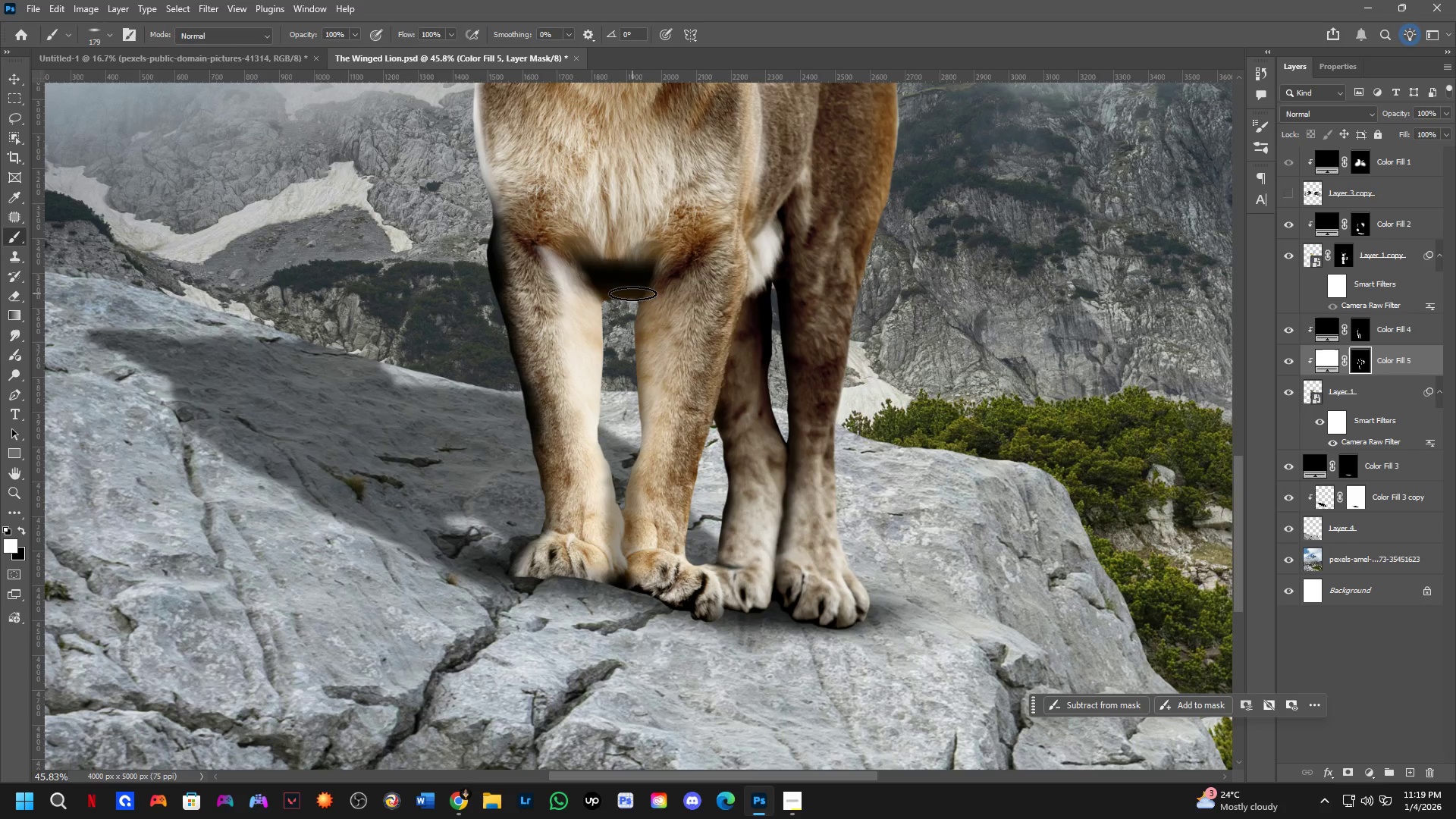 
left_click_drag(start_coordinate=[632, 295], to_coordinate=[626, 420])
 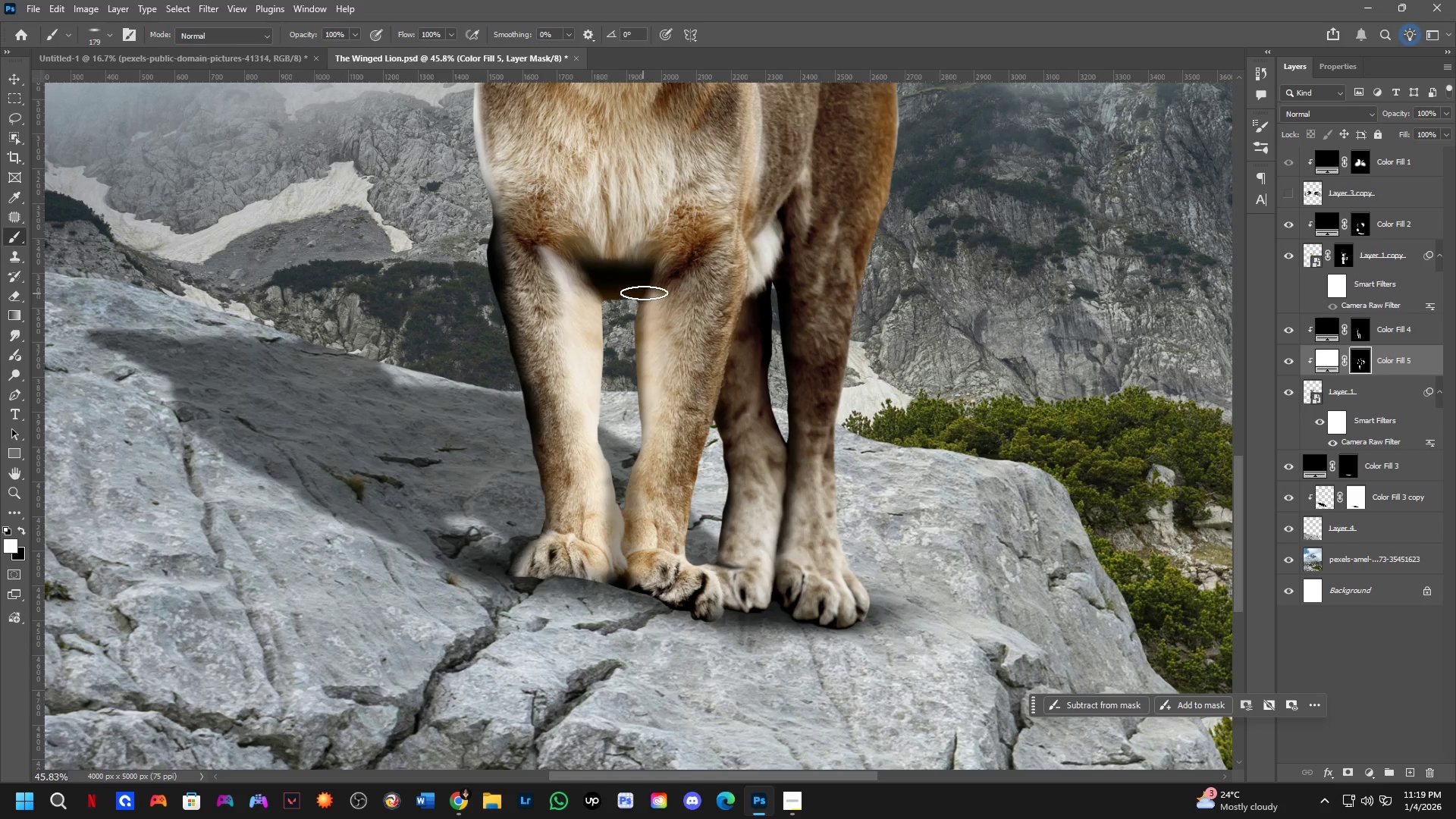 
left_click_drag(start_coordinate=[645, 297], to_coordinate=[632, 560])
 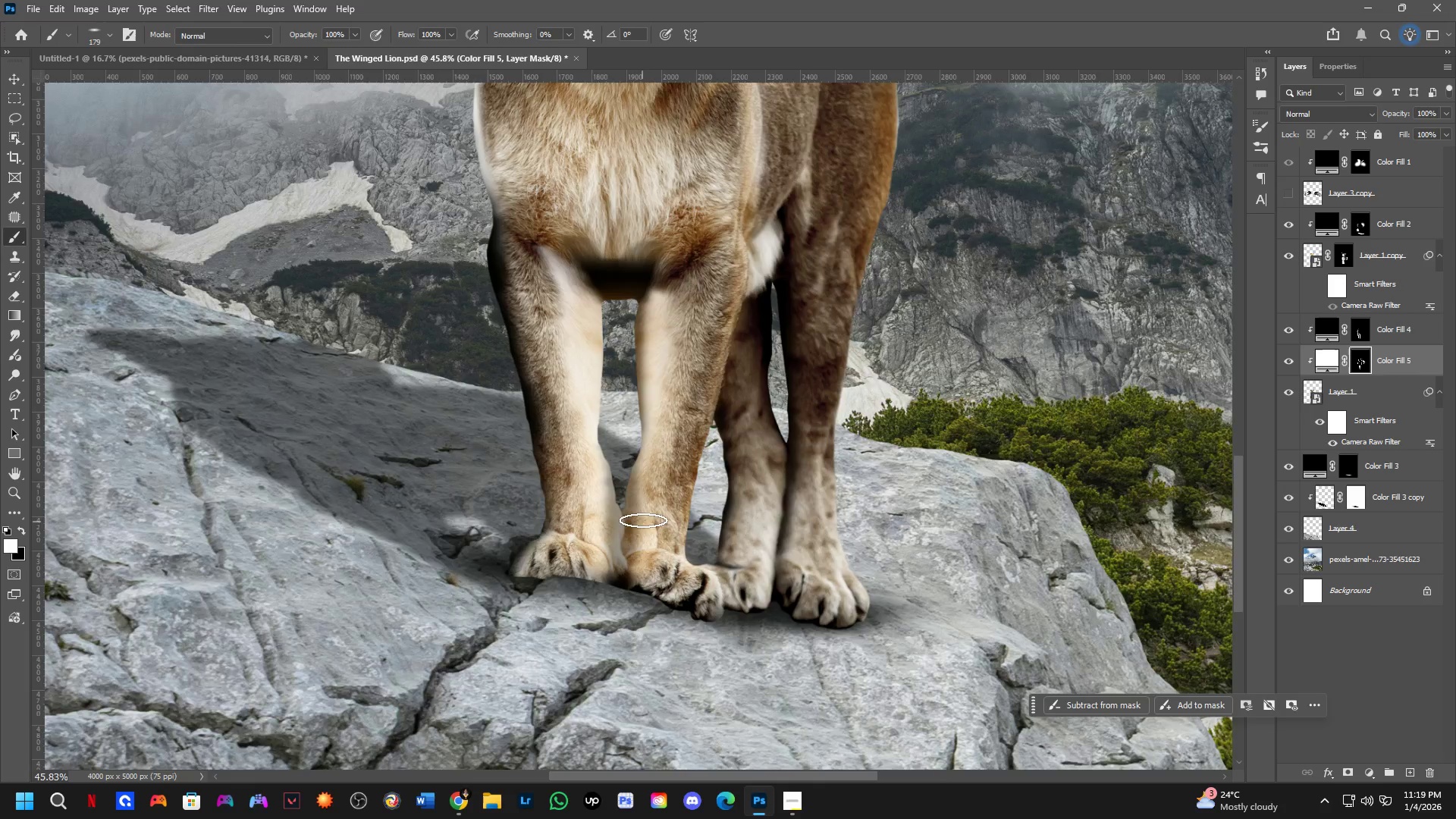 
key(Shift+ShiftLeft)
 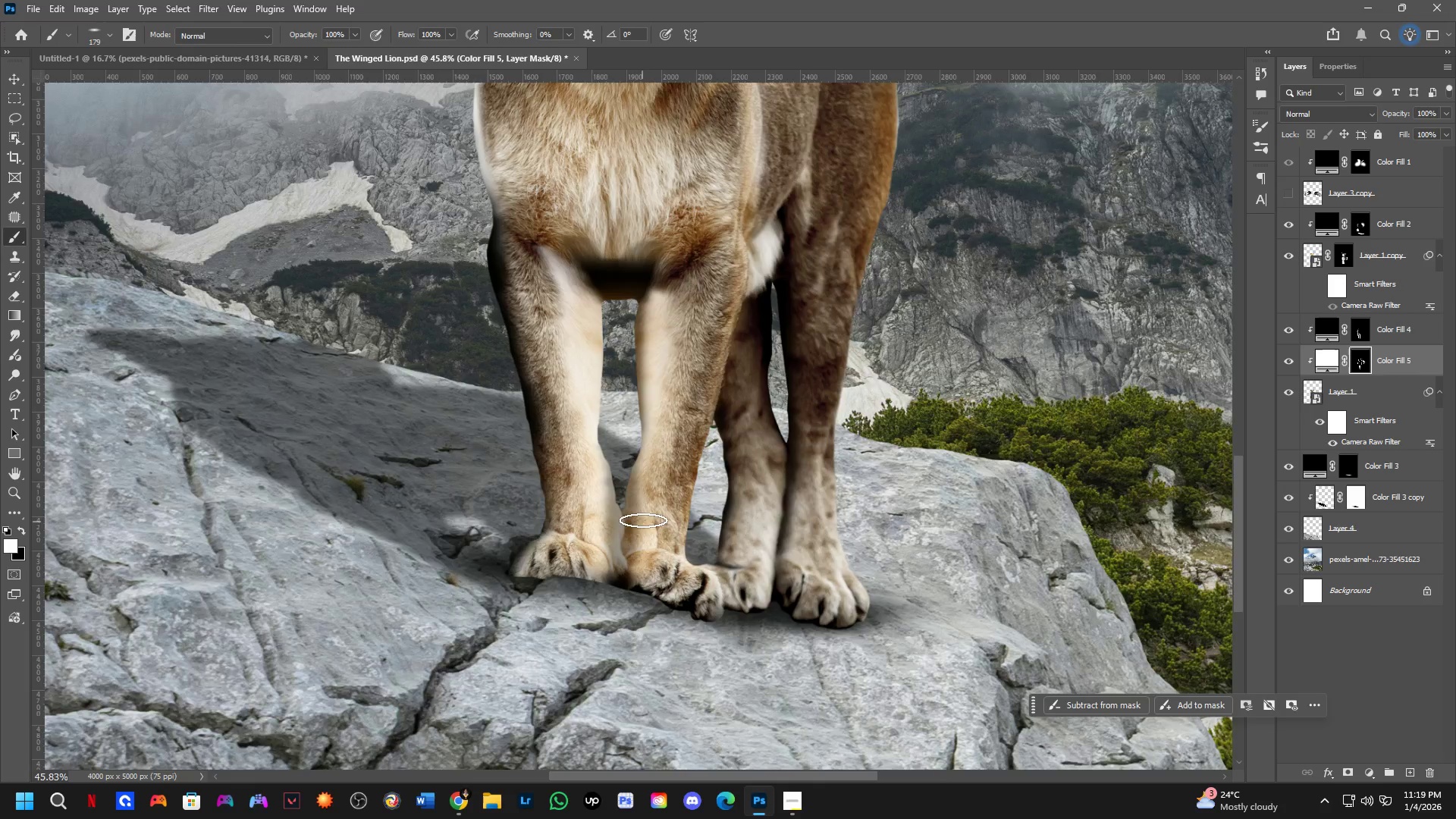 
key(Shift+ShiftLeft)
 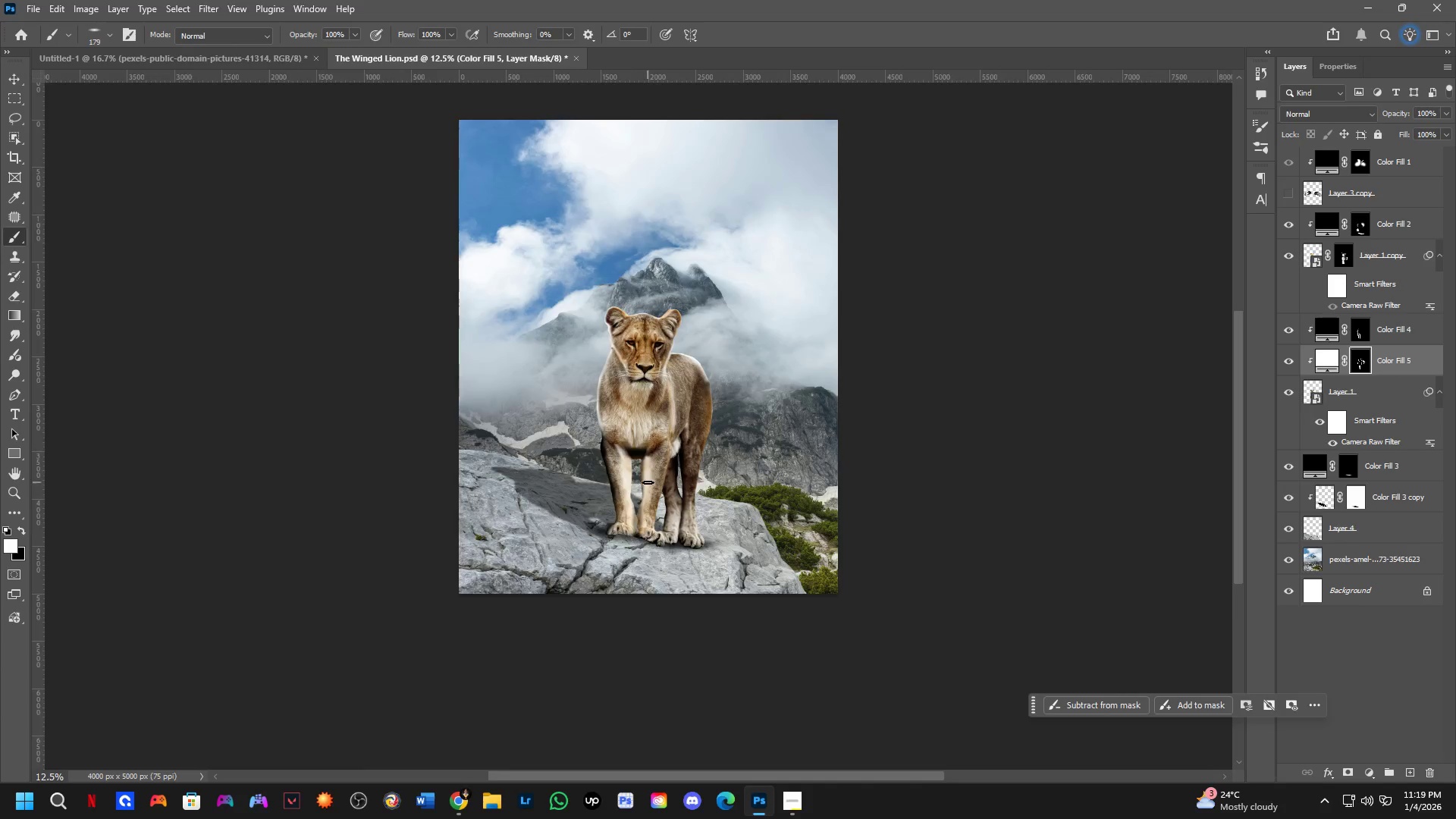 
scroll: coordinate [644, 519], scroll_direction: down, amount: 4.0
 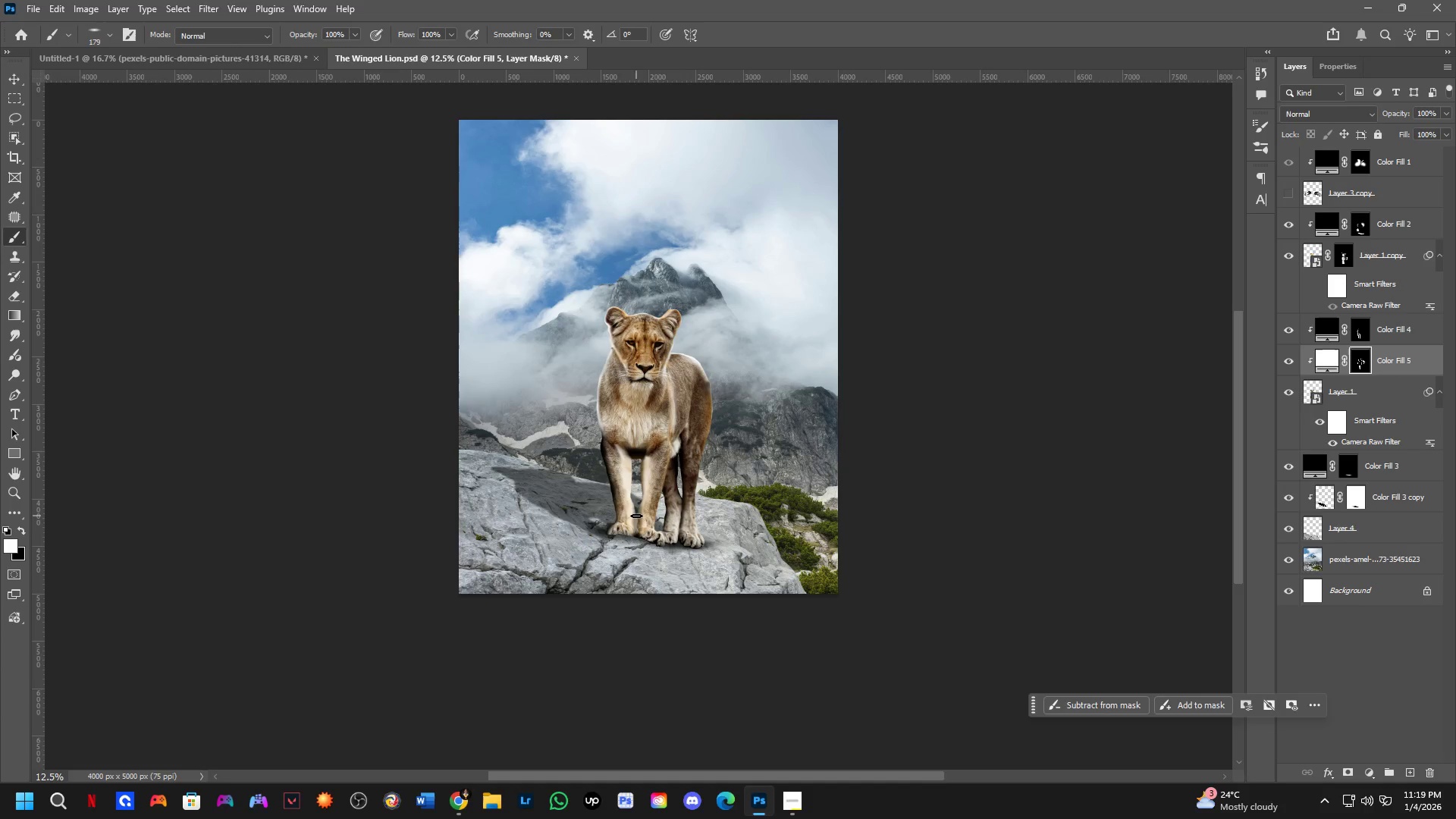 
key(X)
 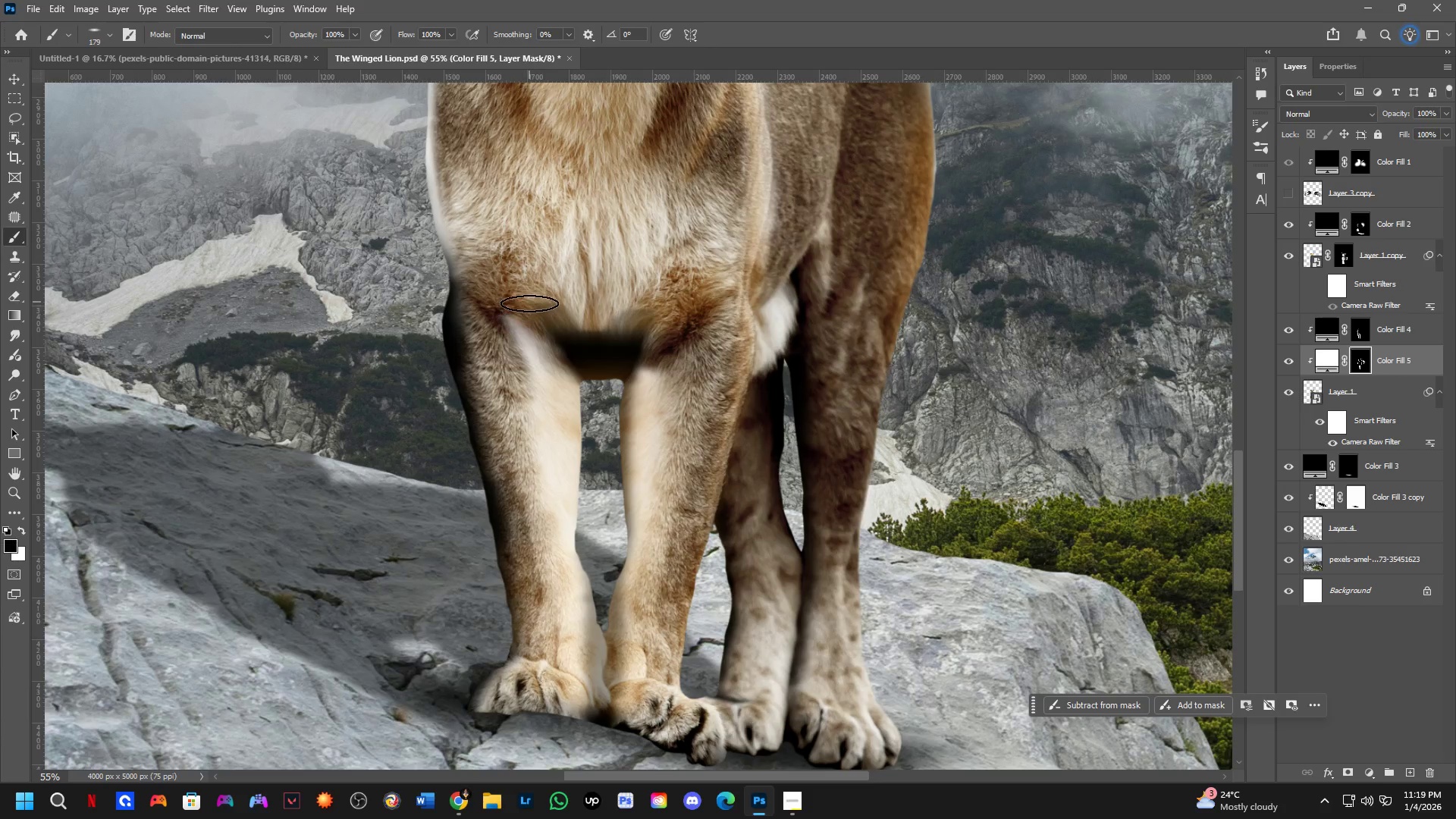 
scroll: coordinate [648, 482], scroll_direction: up, amount: 5.0
 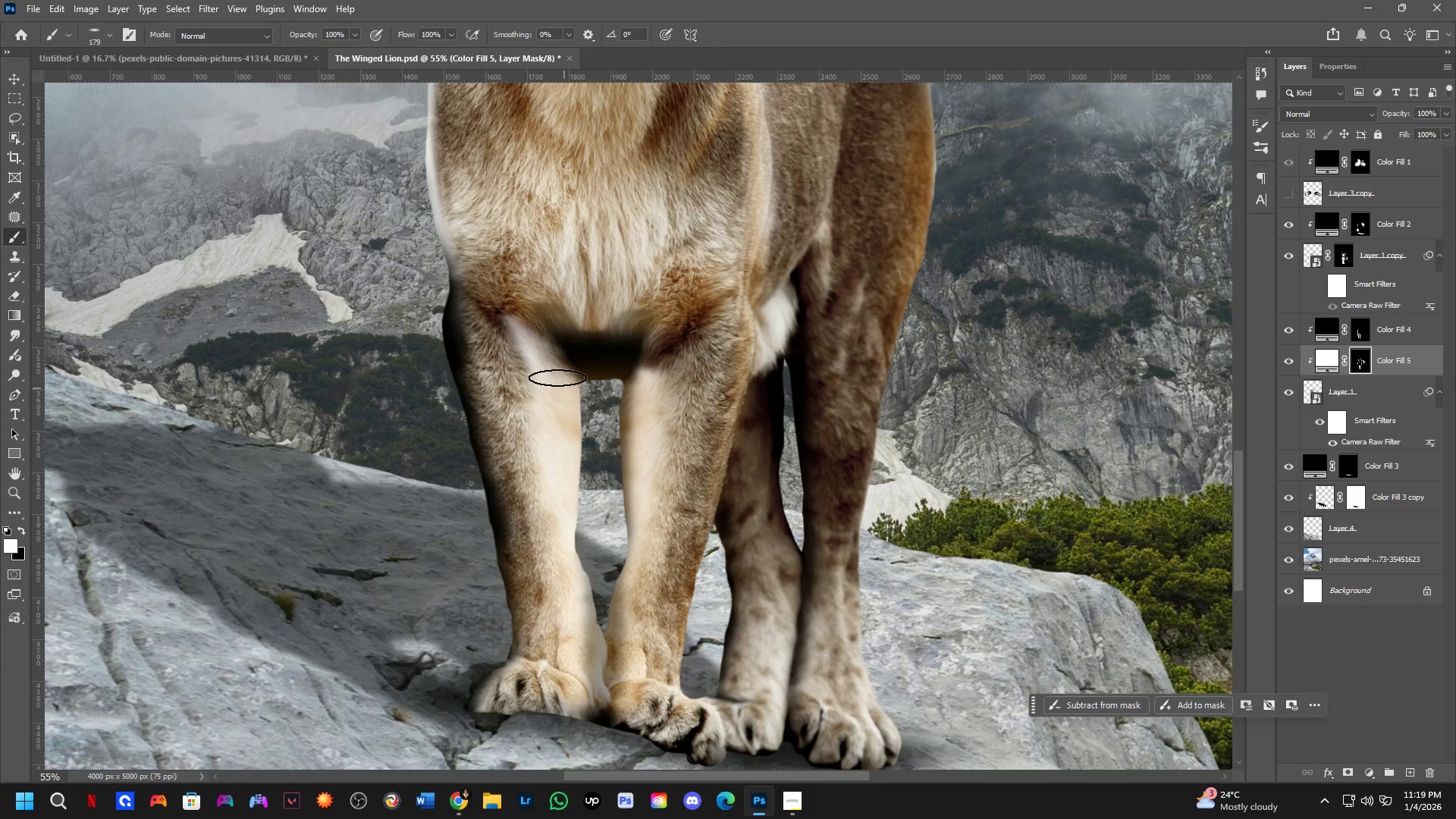 
left_click_drag(start_coordinate=[531, 304], to_coordinate=[608, 383])
 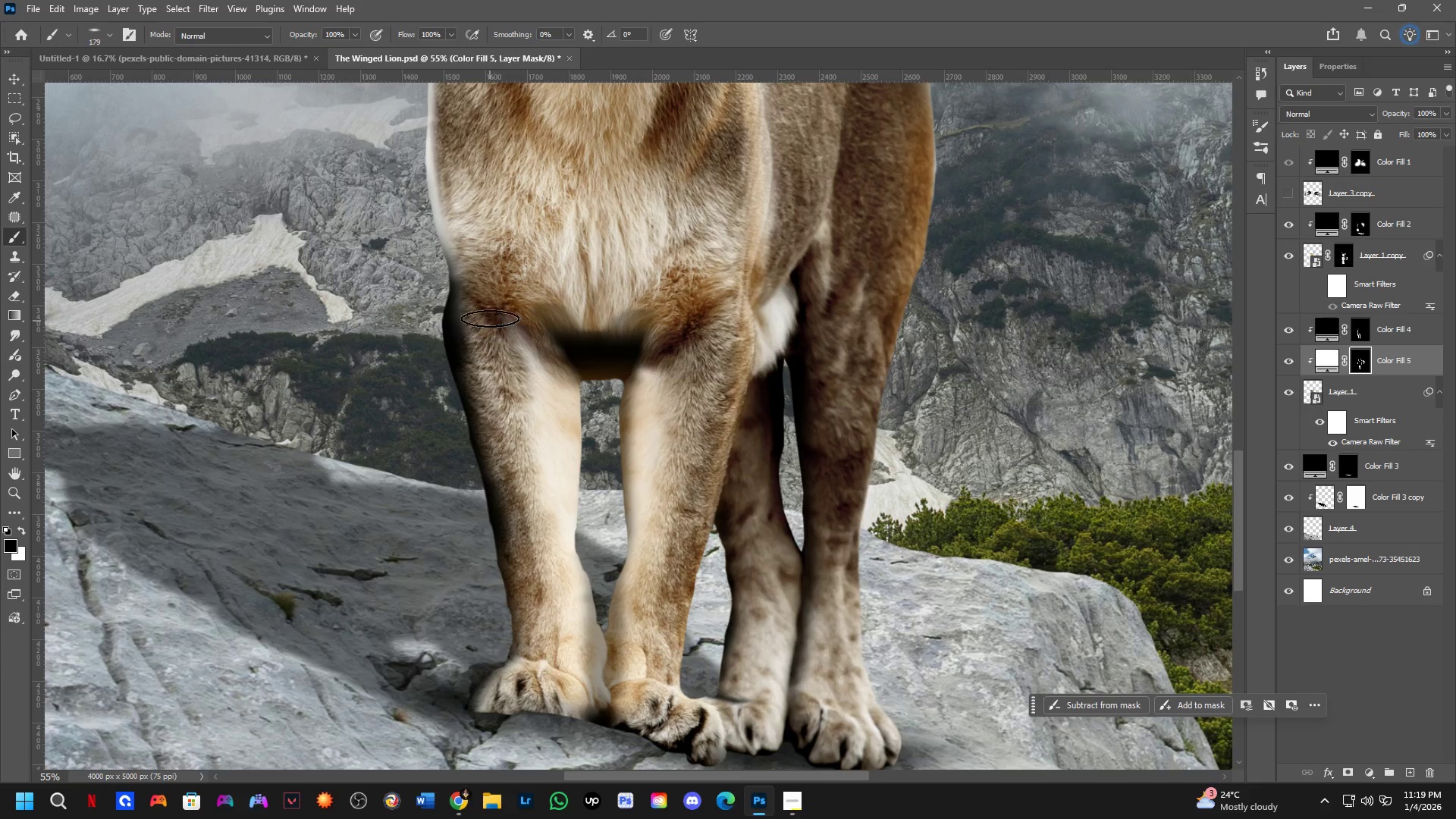 
left_click_drag(start_coordinate=[490, 313], to_coordinate=[526, 679])
 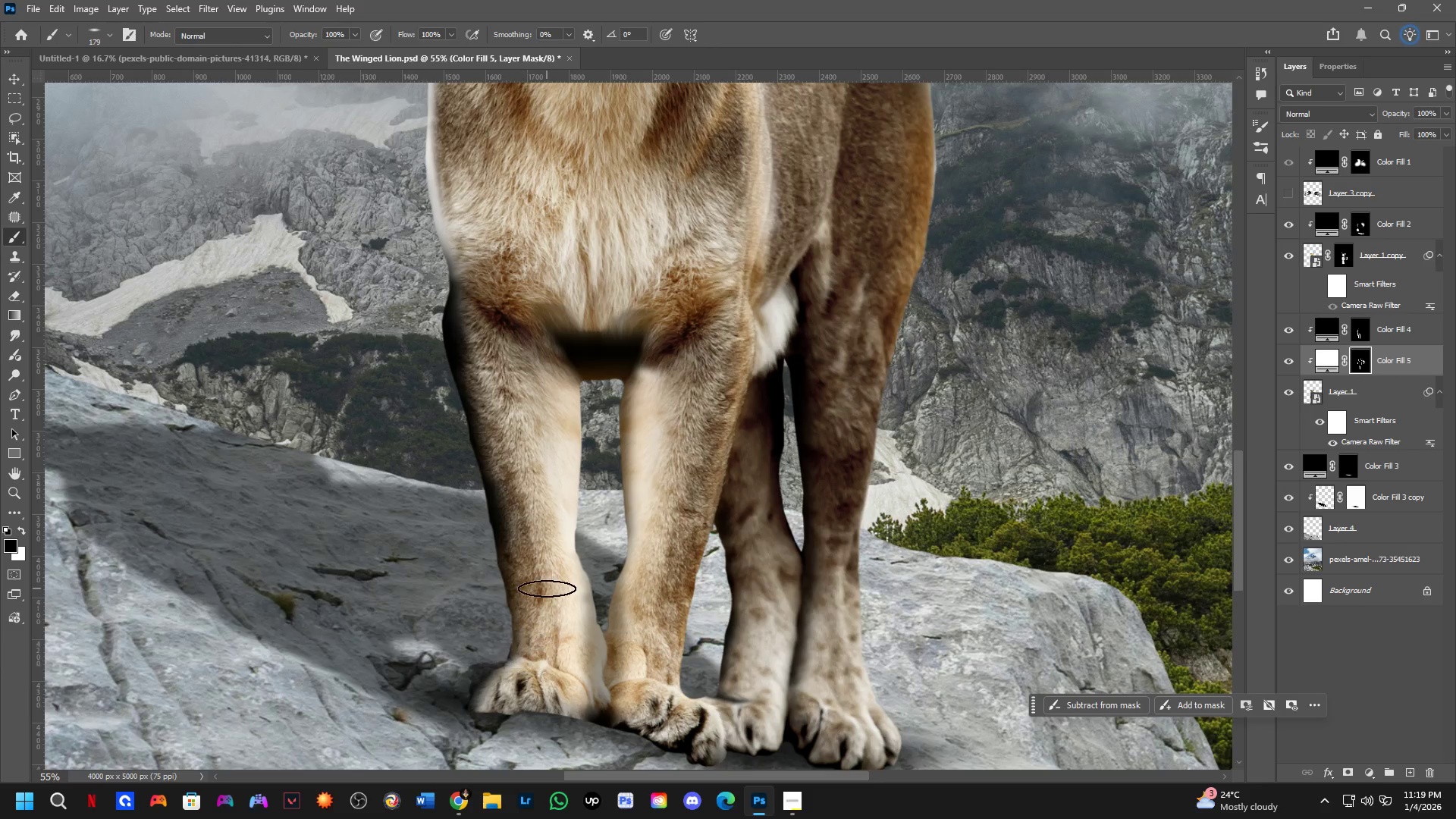 
hold_key(key=Space, duration=0.5)
 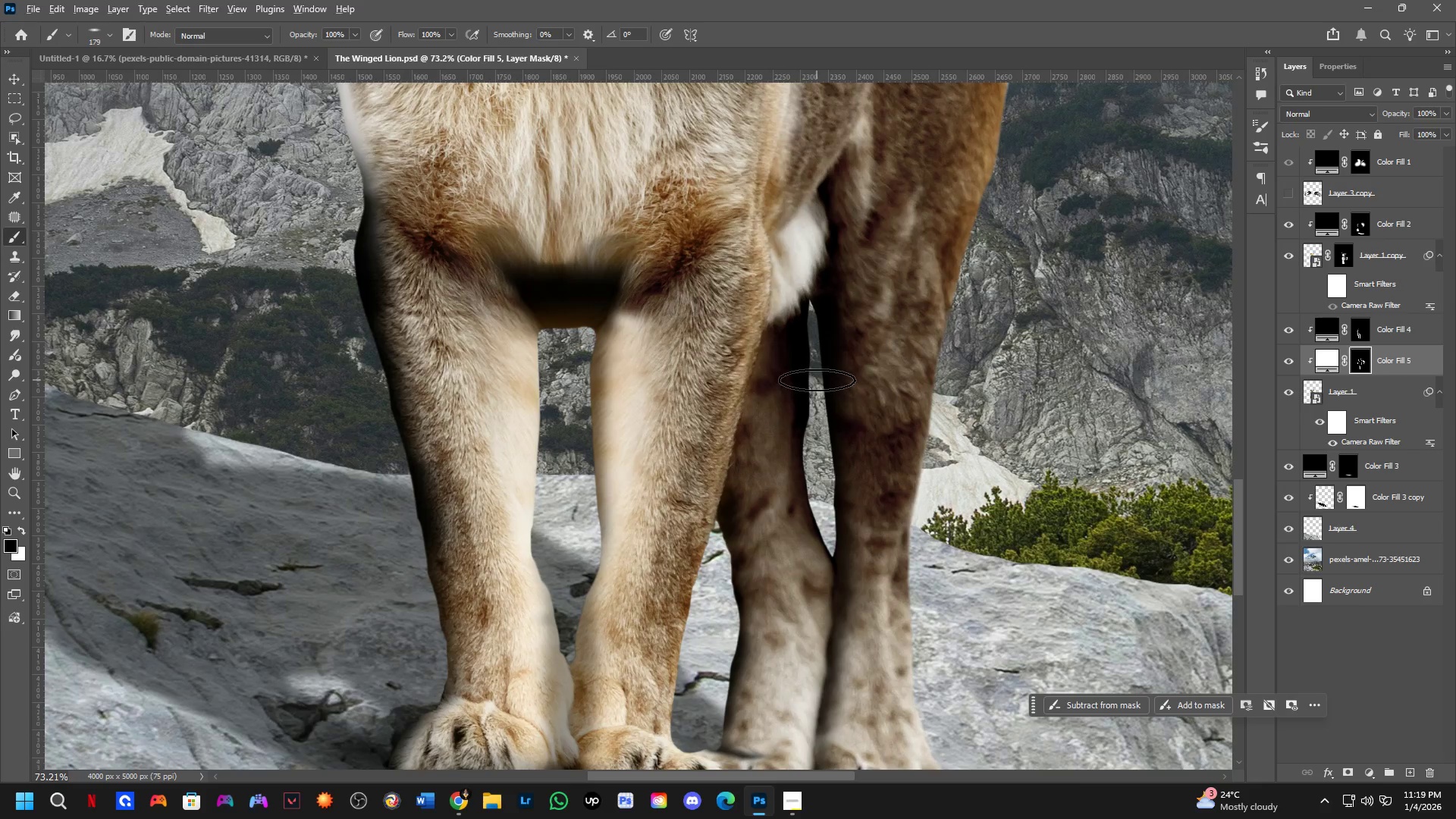 
left_click_drag(start_coordinate=[544, 570], to_coordinate=[544, 542])
 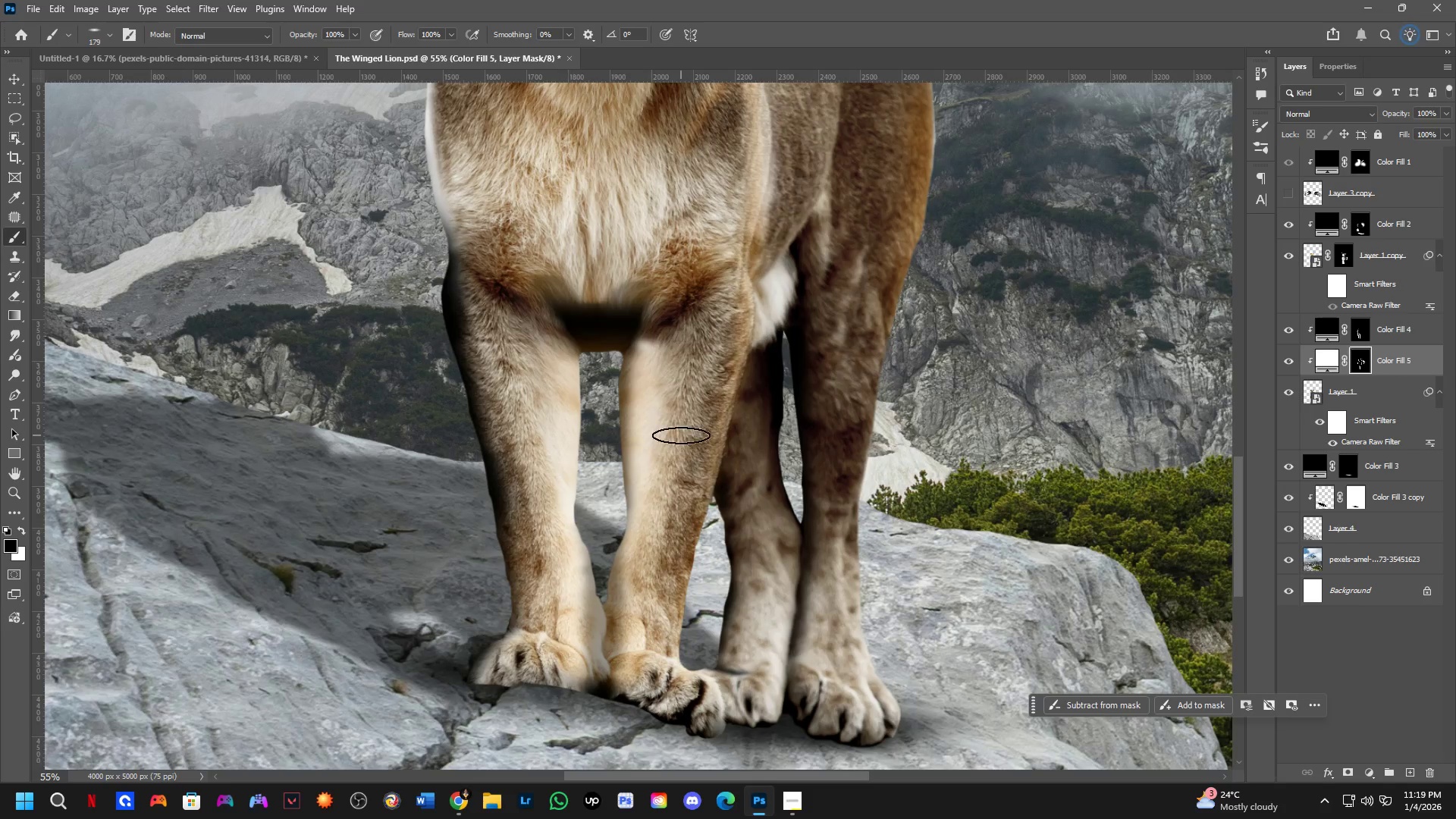 
hold_key(key=AltLeft, duration=0.53)
 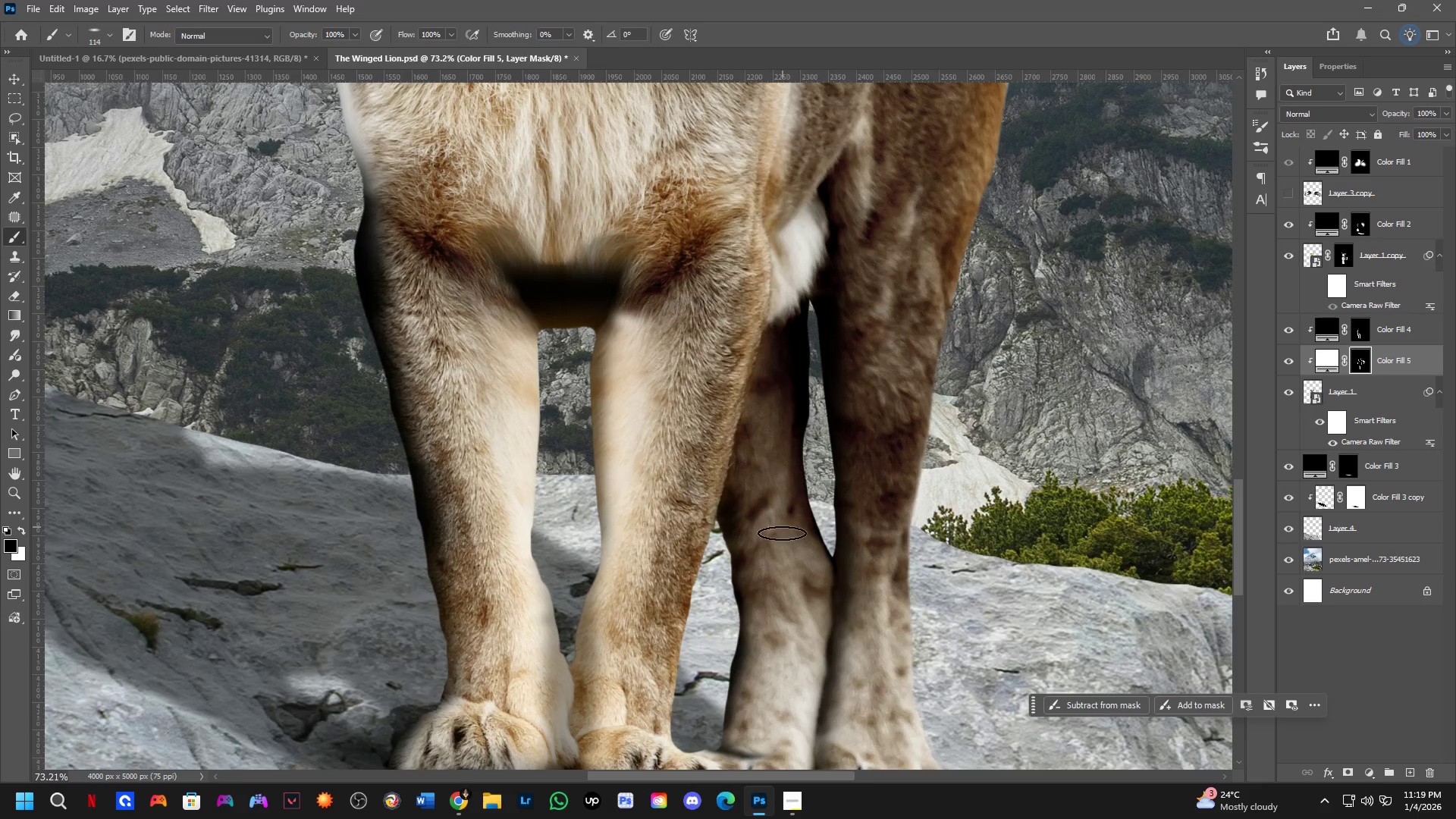 
scroll: coordinate [742, 399], scroll_direction: up, amount: 3.0
 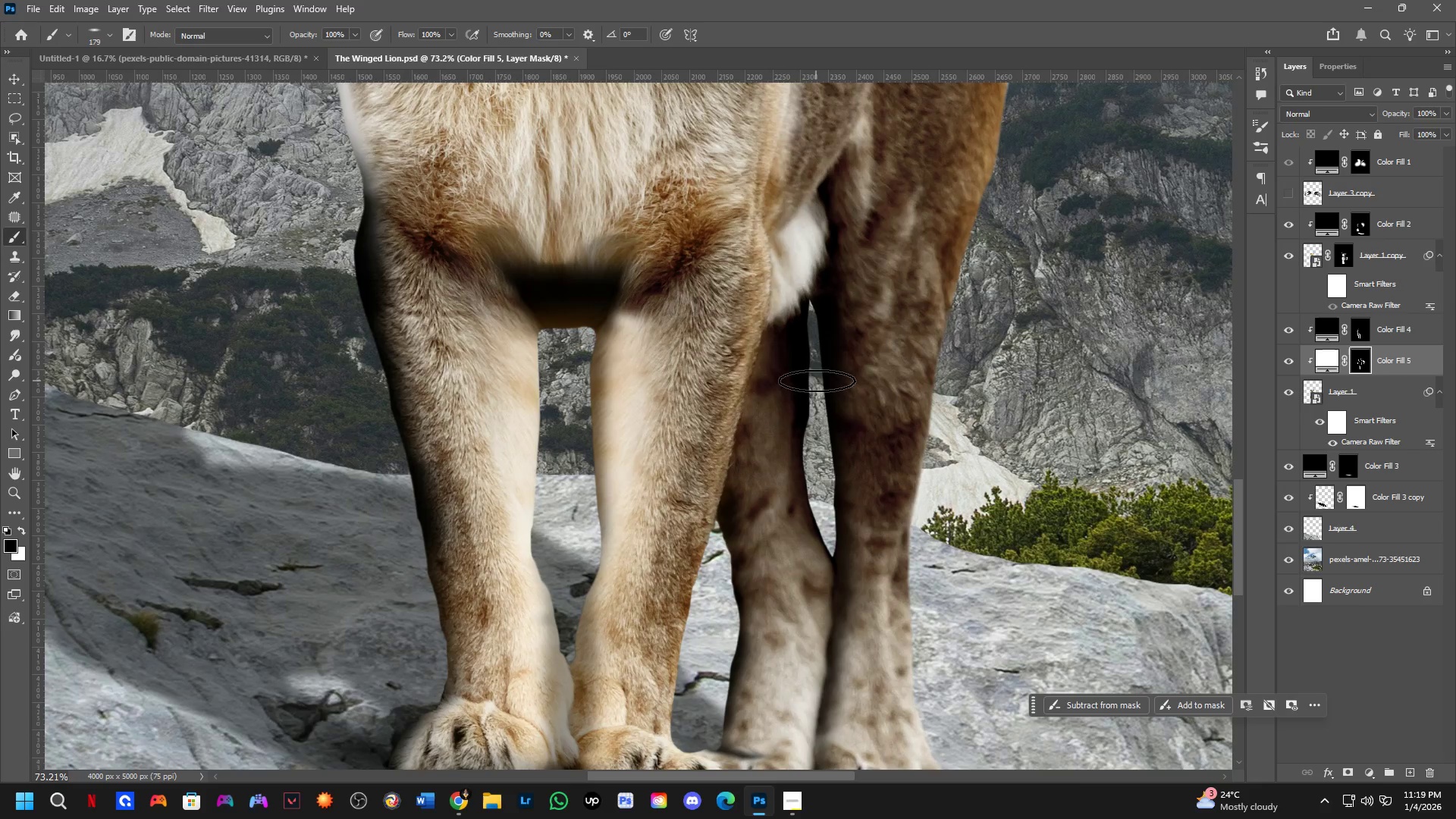 
hold_key(key=Space, duration=0.47)
 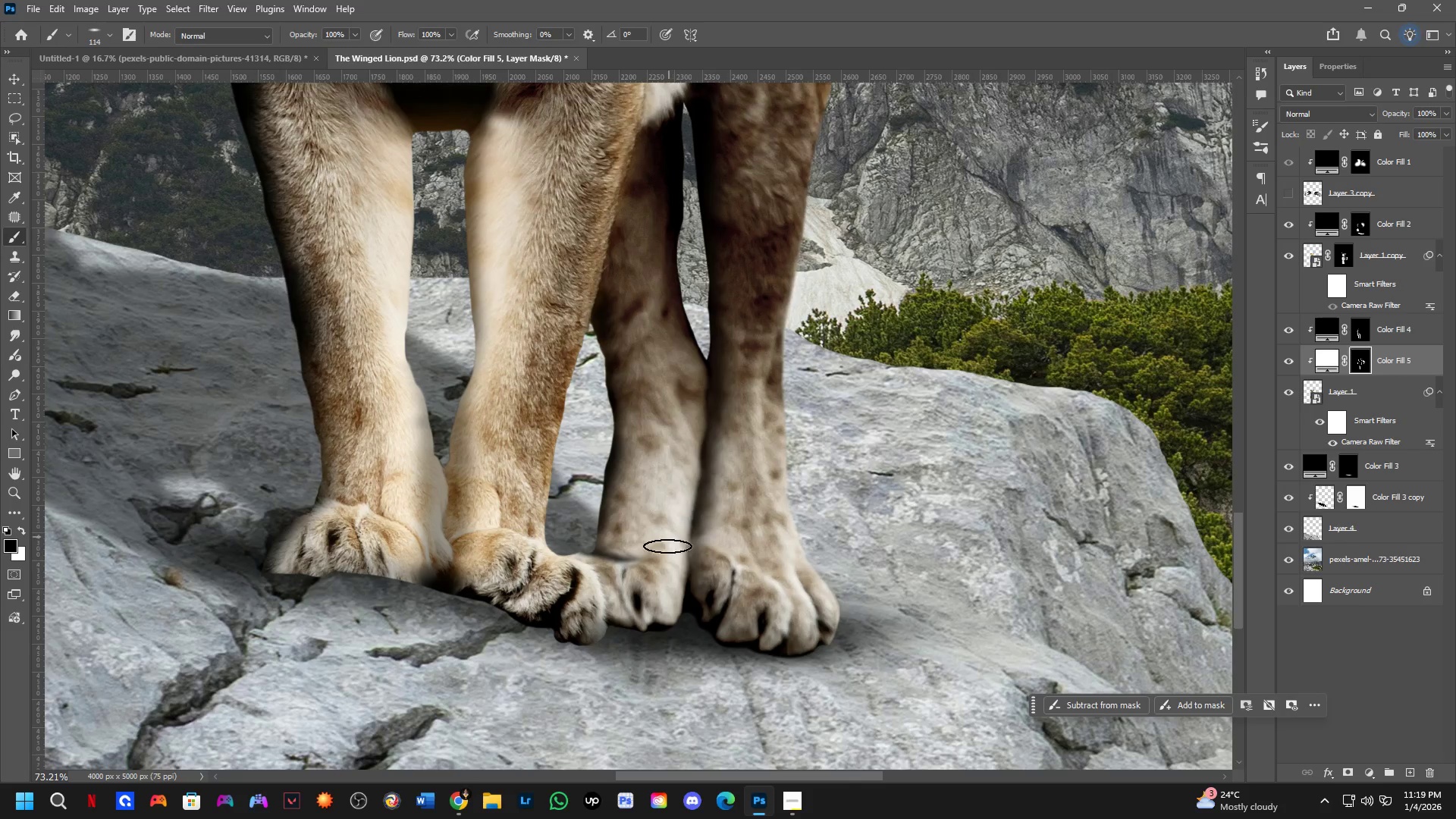 
left_click_drag(start_coordinate=[776, 542], to_coordinate=[650, 345])
 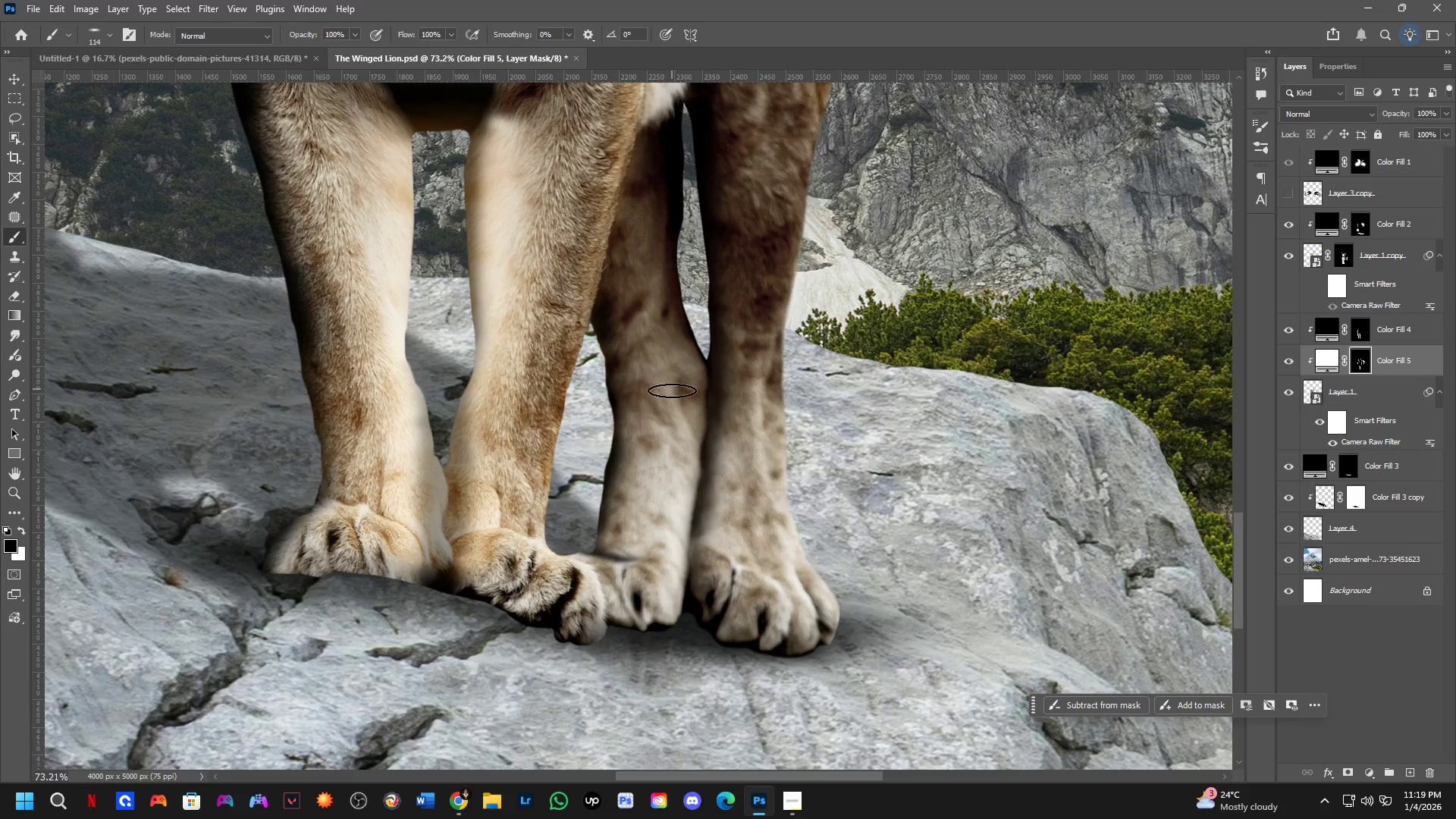 
left_click_drag(start_coordinate=[676, 421], to_coordinate=[664, 548])
 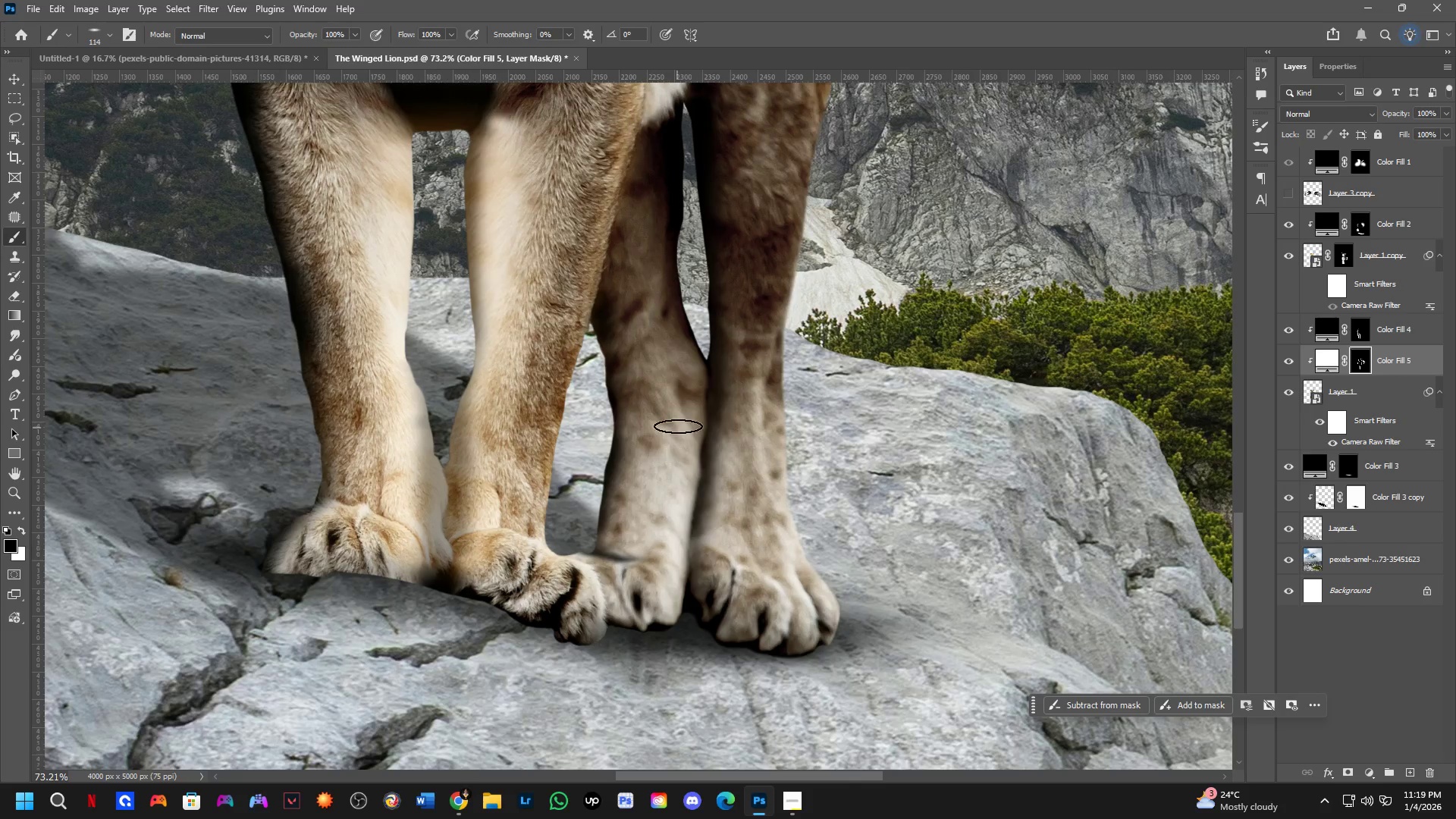 
hold_key(key=AltLeft, duration=0.38)
 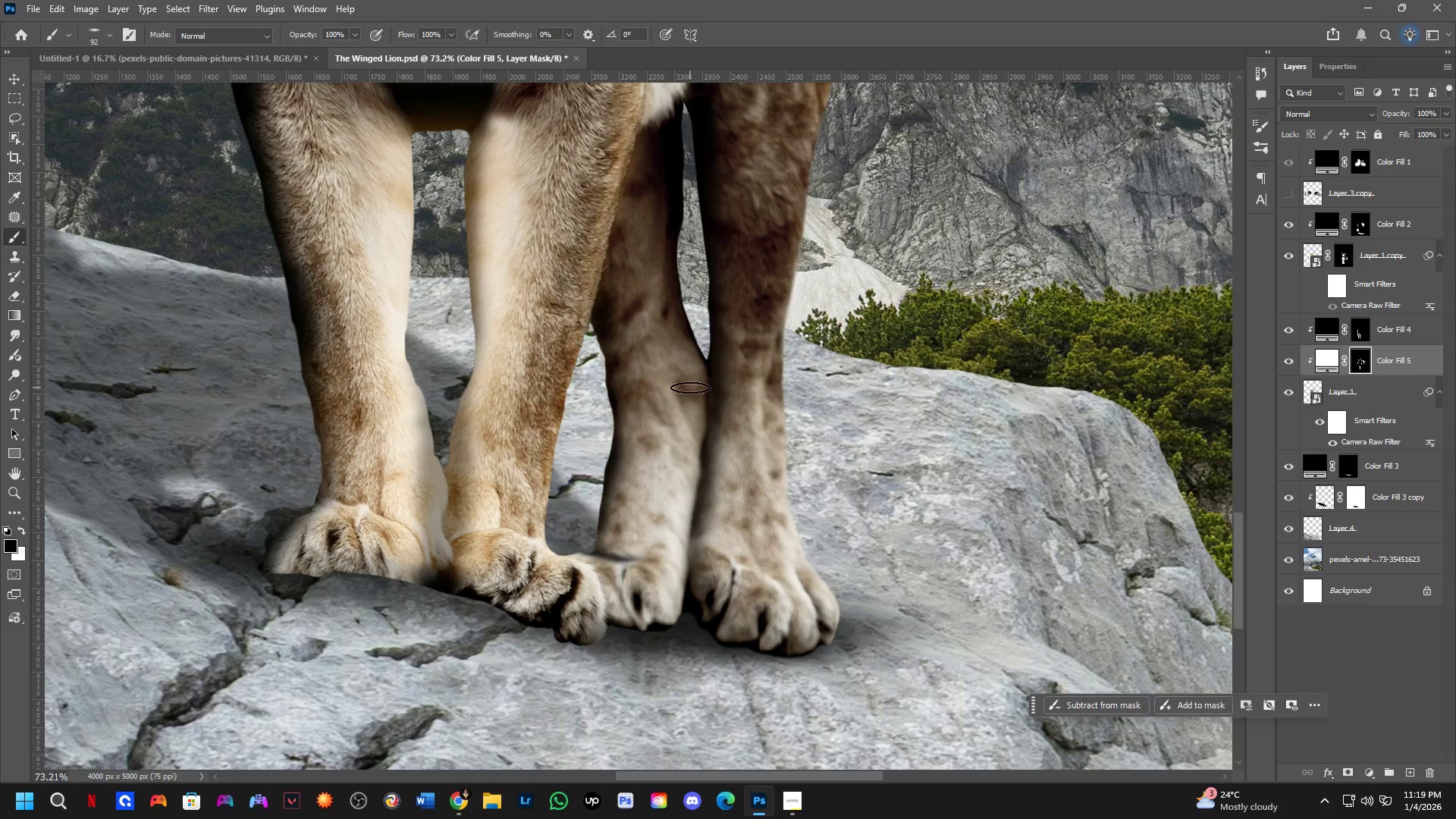 
type(xx)
 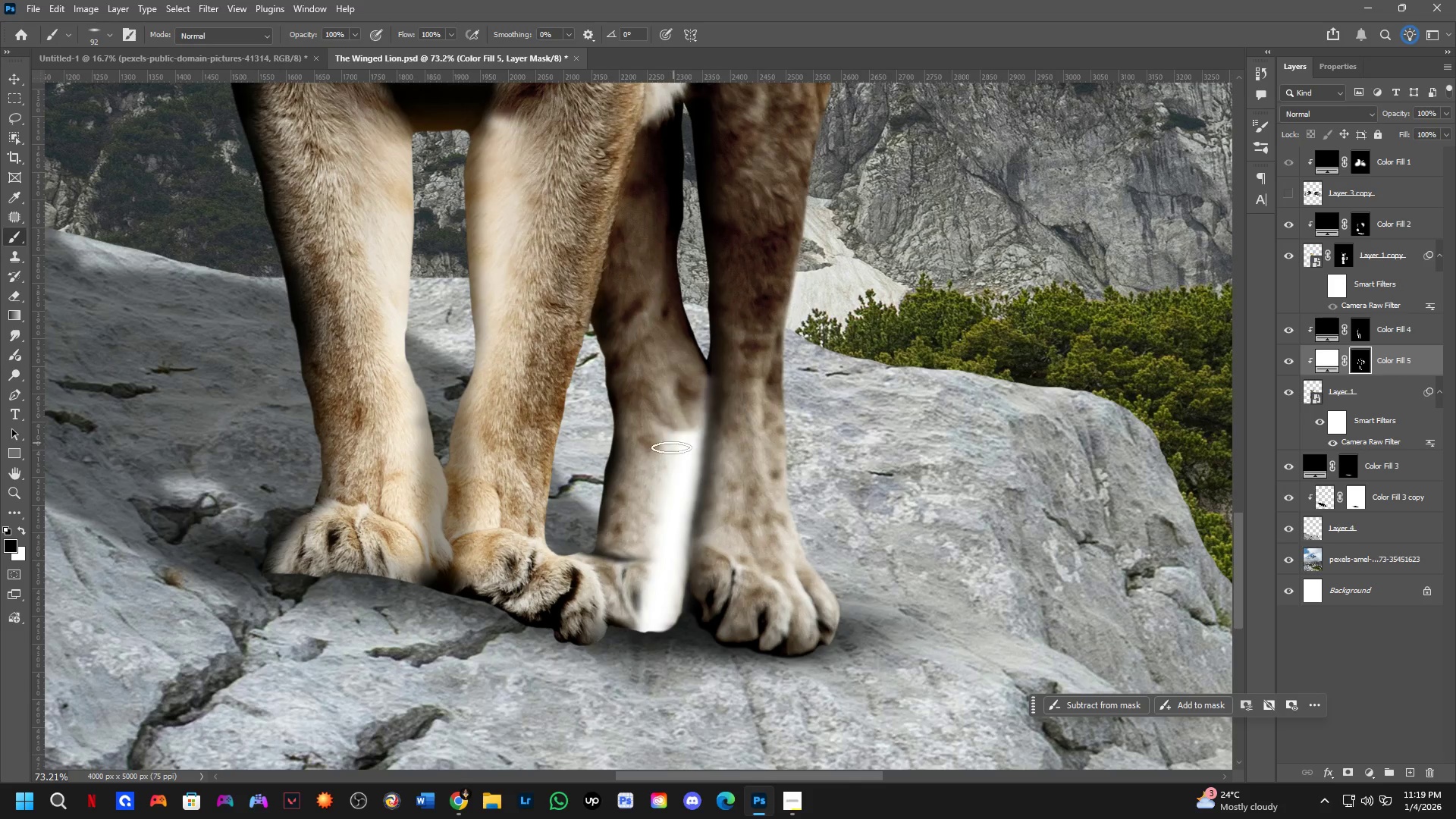 
left_click_drag(start_coordinate=[691, 378], to_coordinate=[651, 633])
 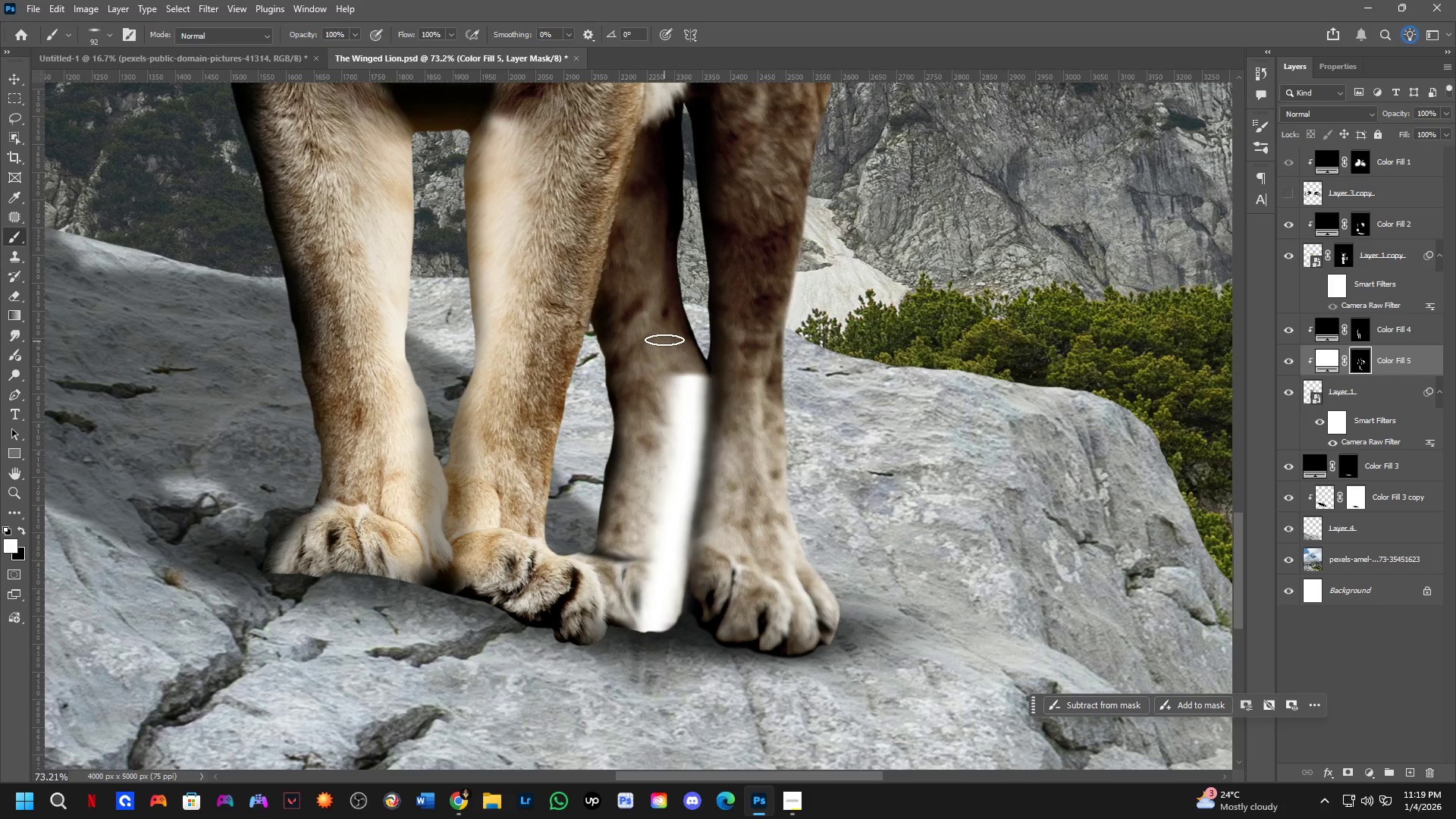 
left_click_drag(start_coordinate=[675, 338], to_coordinate=[676, 375])
 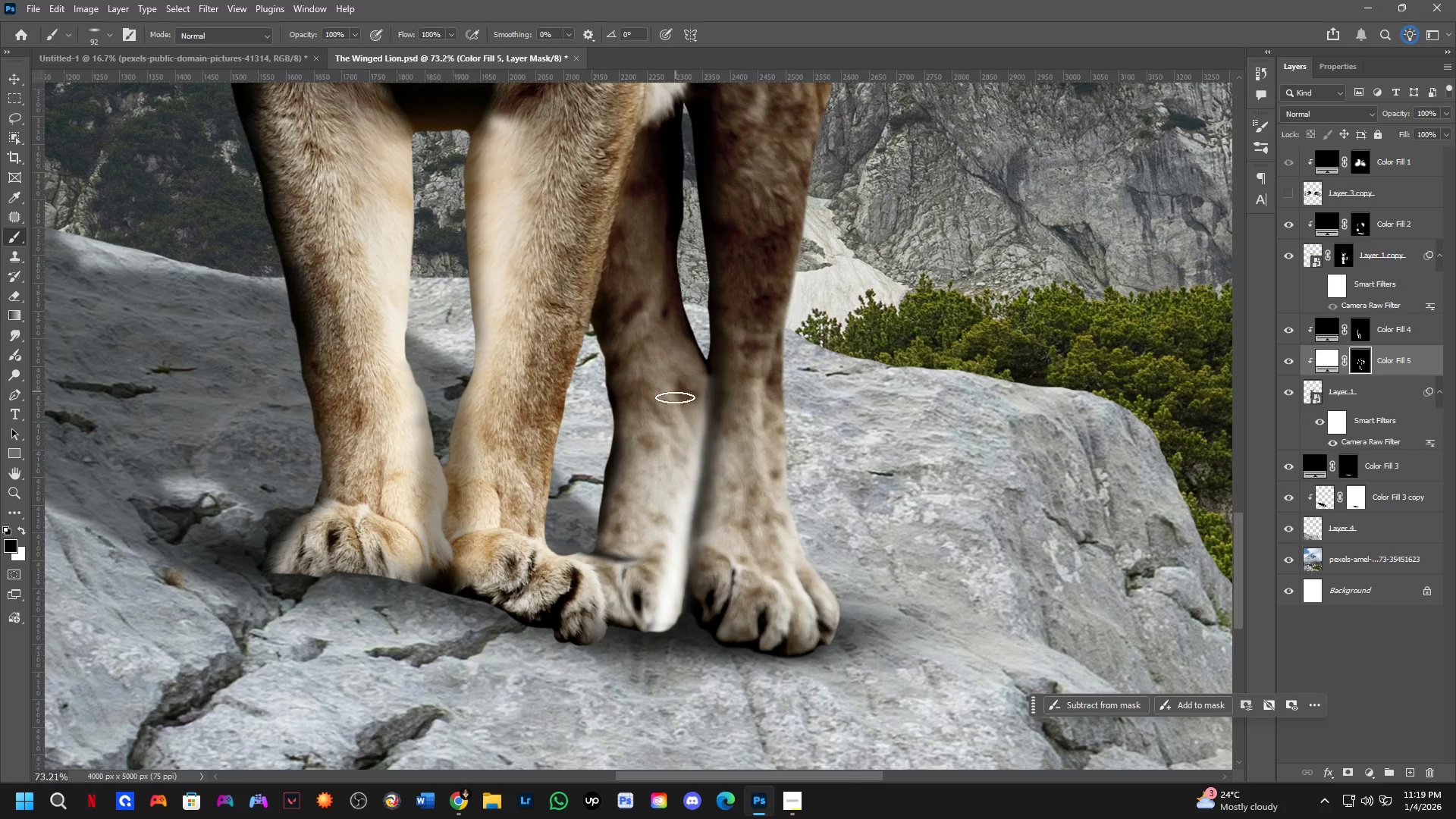 
scroll: coordinate [705, 662], scroll_direction: down, amount: 12.0
 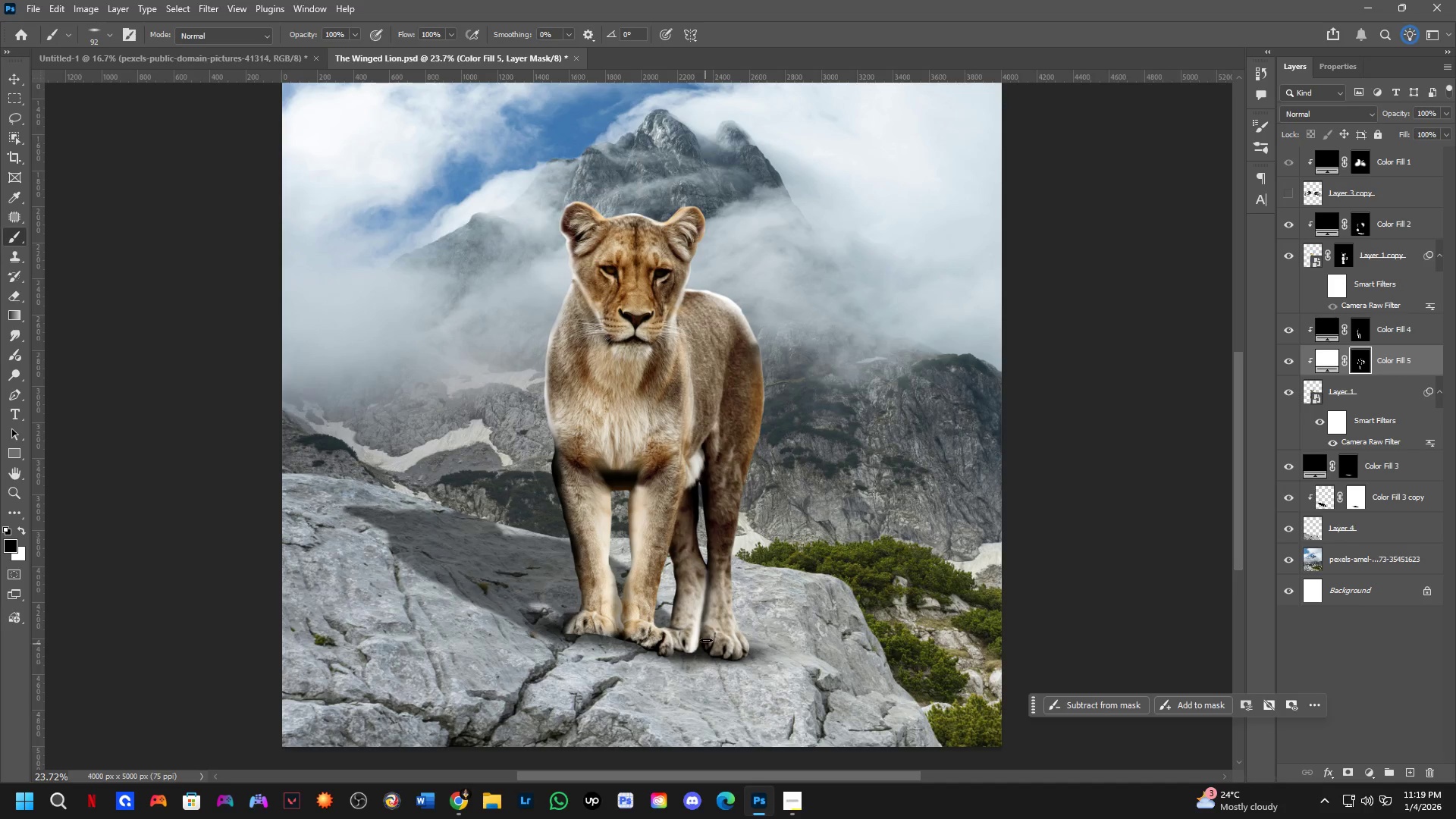 
left_click_drag(start_coordinate=[683, 540], to_coordinate=[675, 672])
 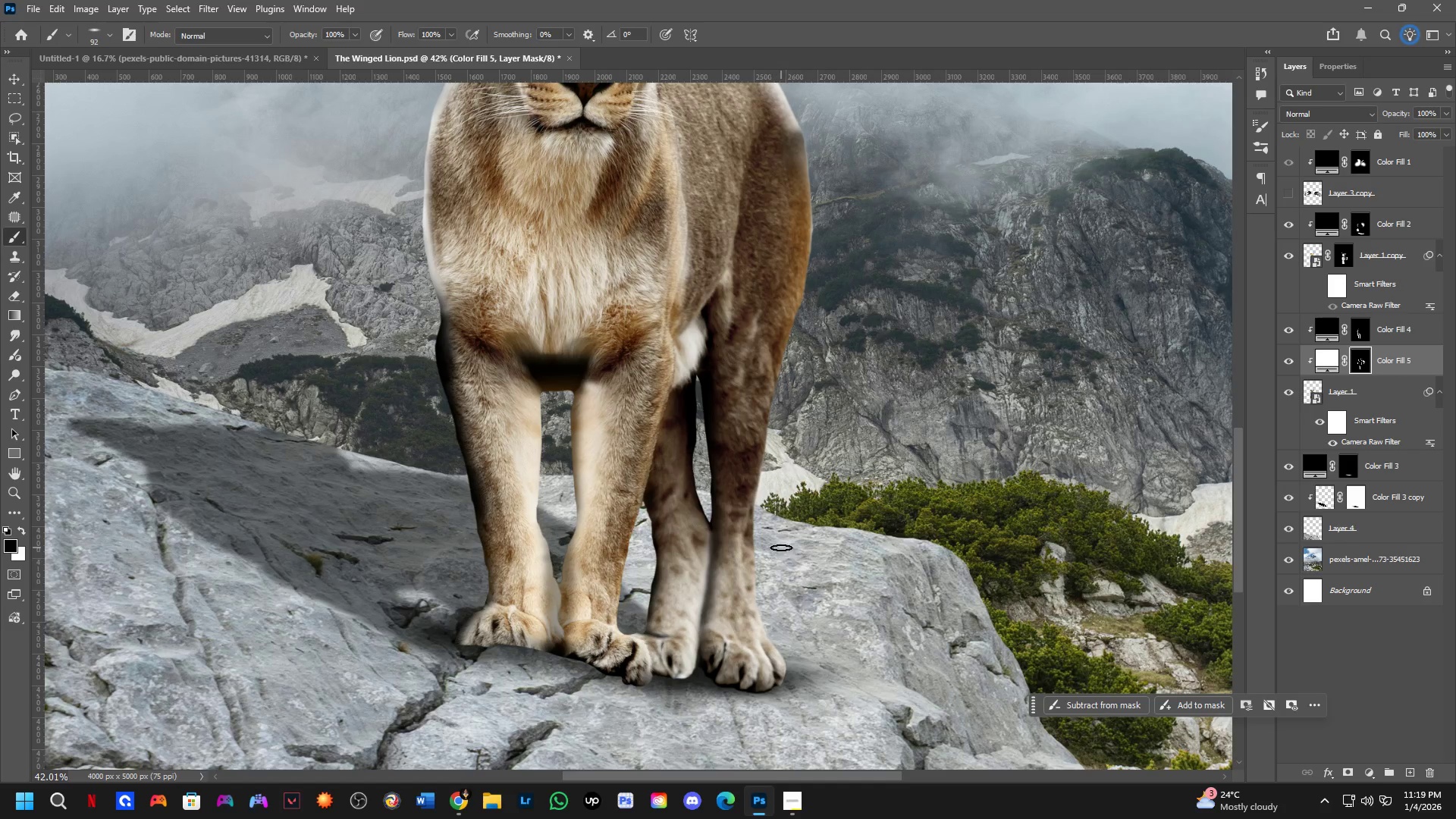 
scroll: coordinate [698, 616], scroll_direction: up, amount: 6.0
 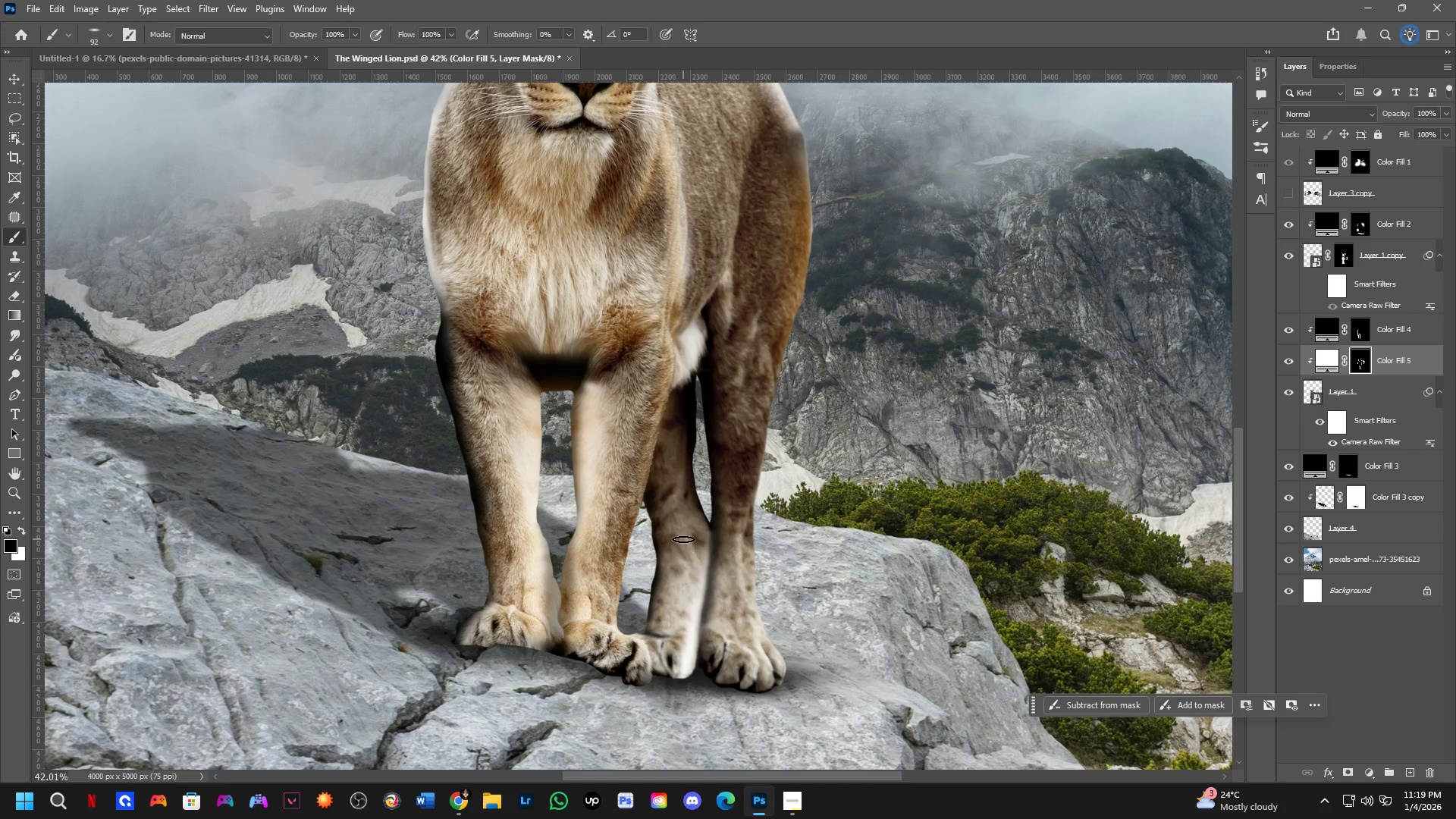 
key(X)
 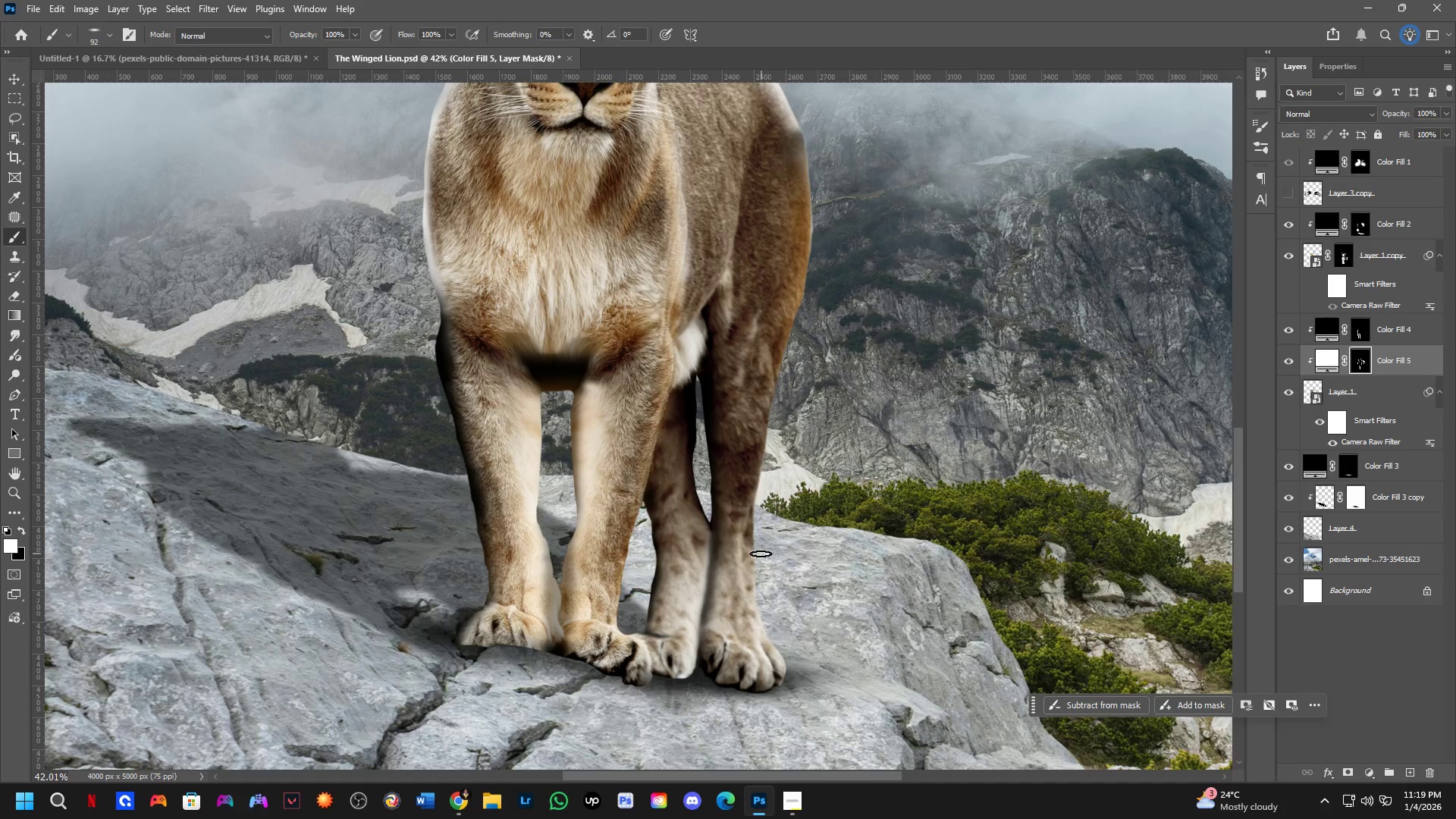 
key(Alt+AltLeft)
 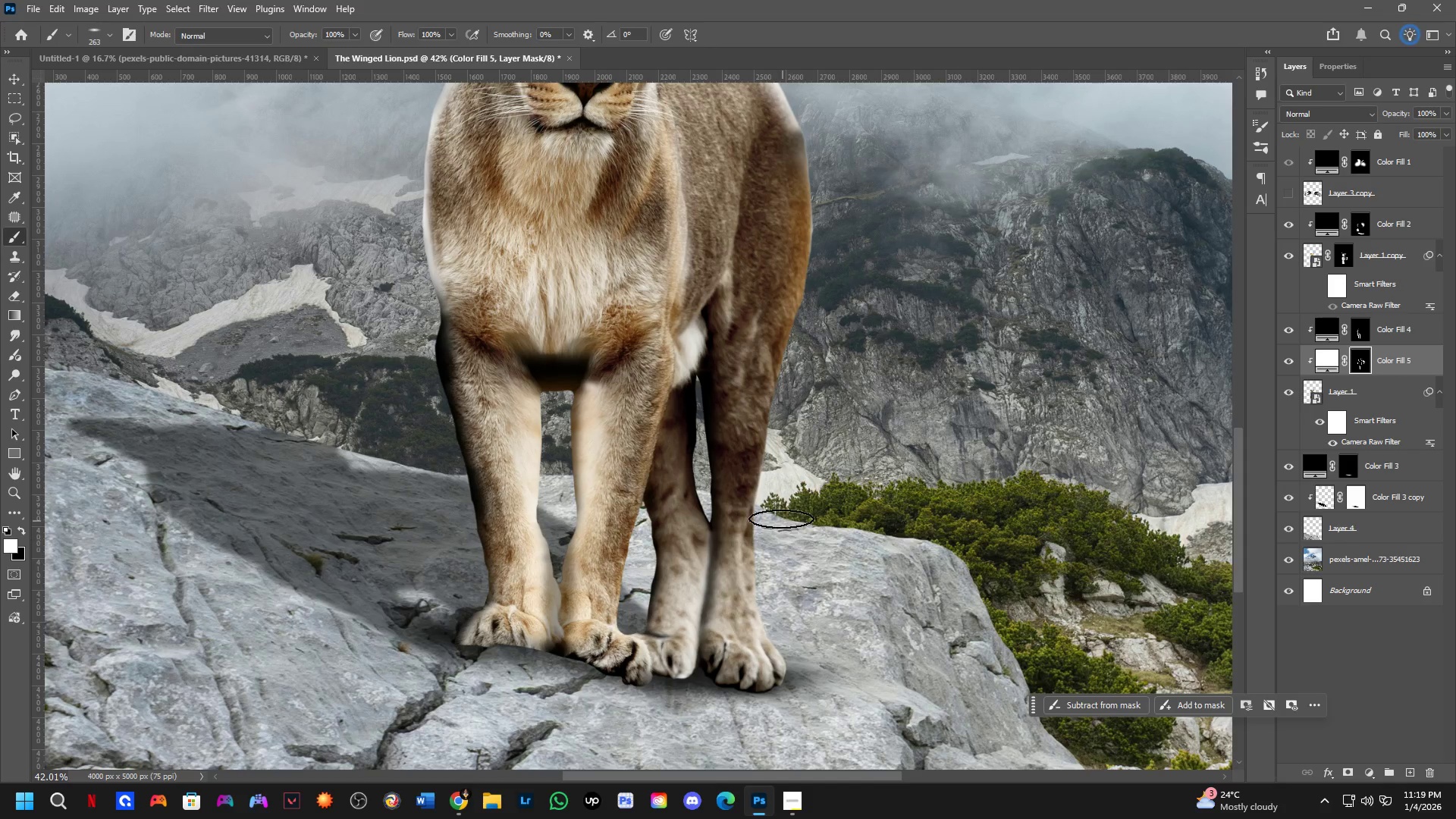 
left_click_drag(start_coordinate=[776, 519], to_coordinate=[798, 733])
 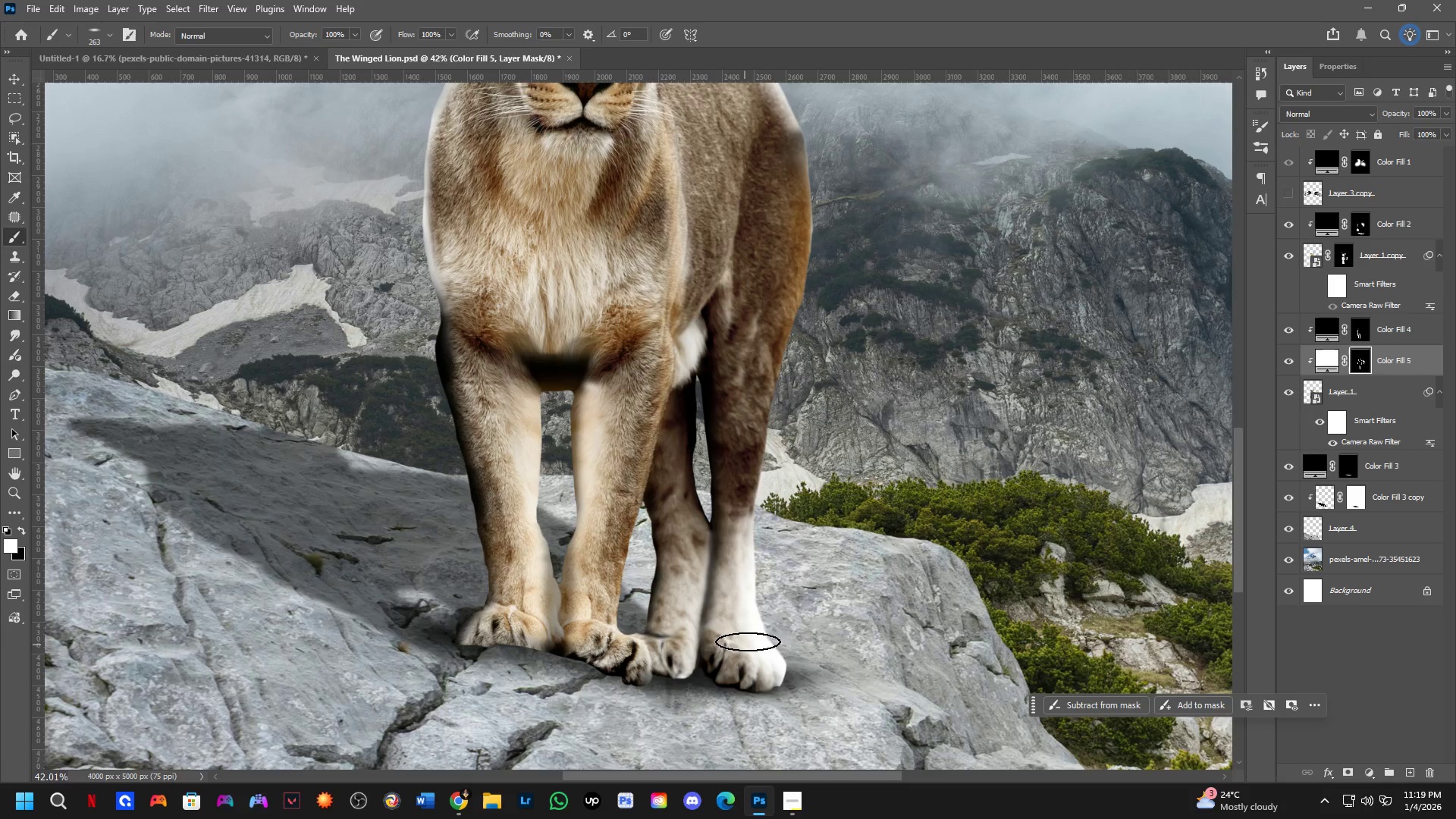 
key(Alt+AltLeft)
 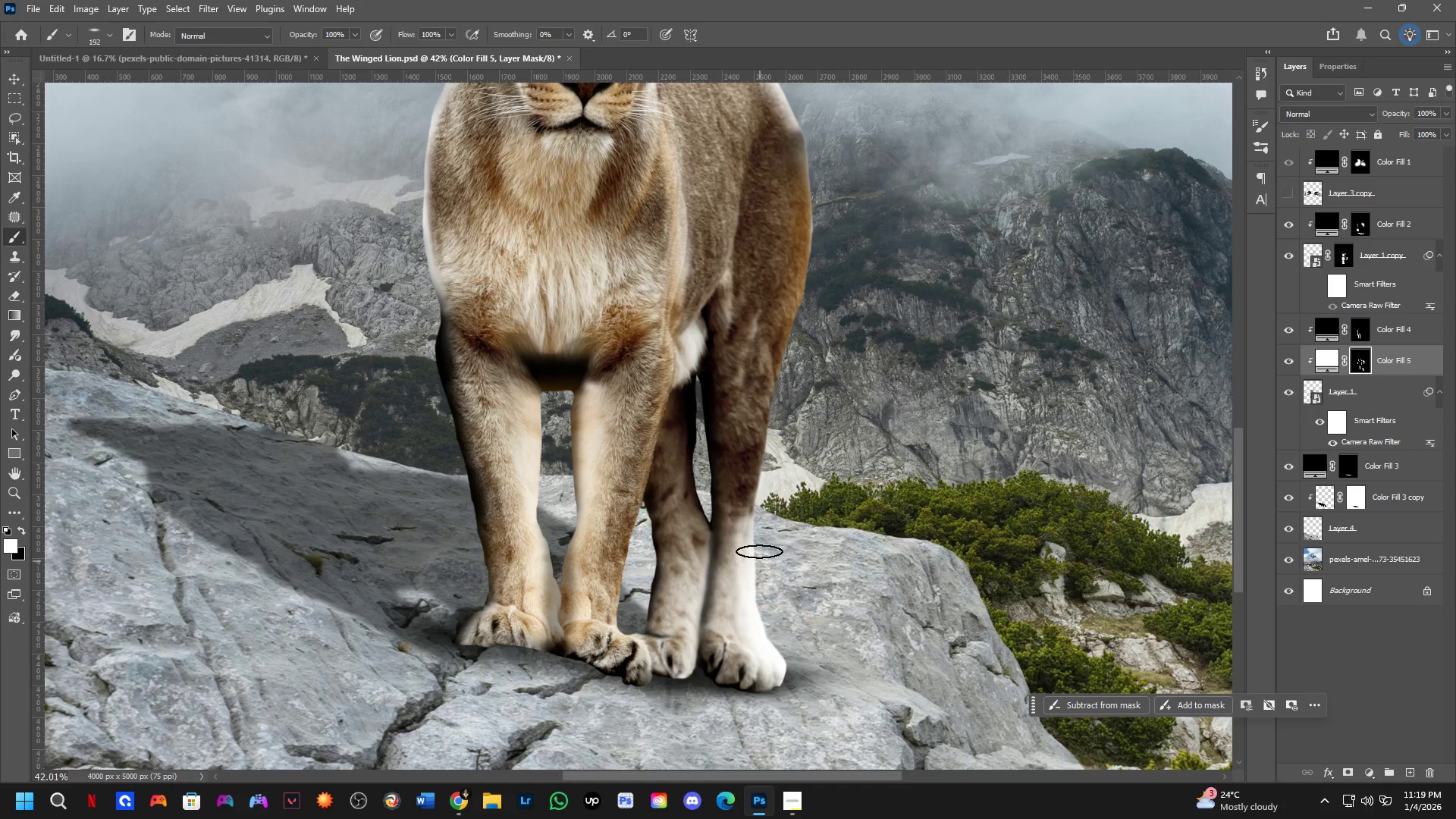 
hold_key(key=Space, duration=0.36)
 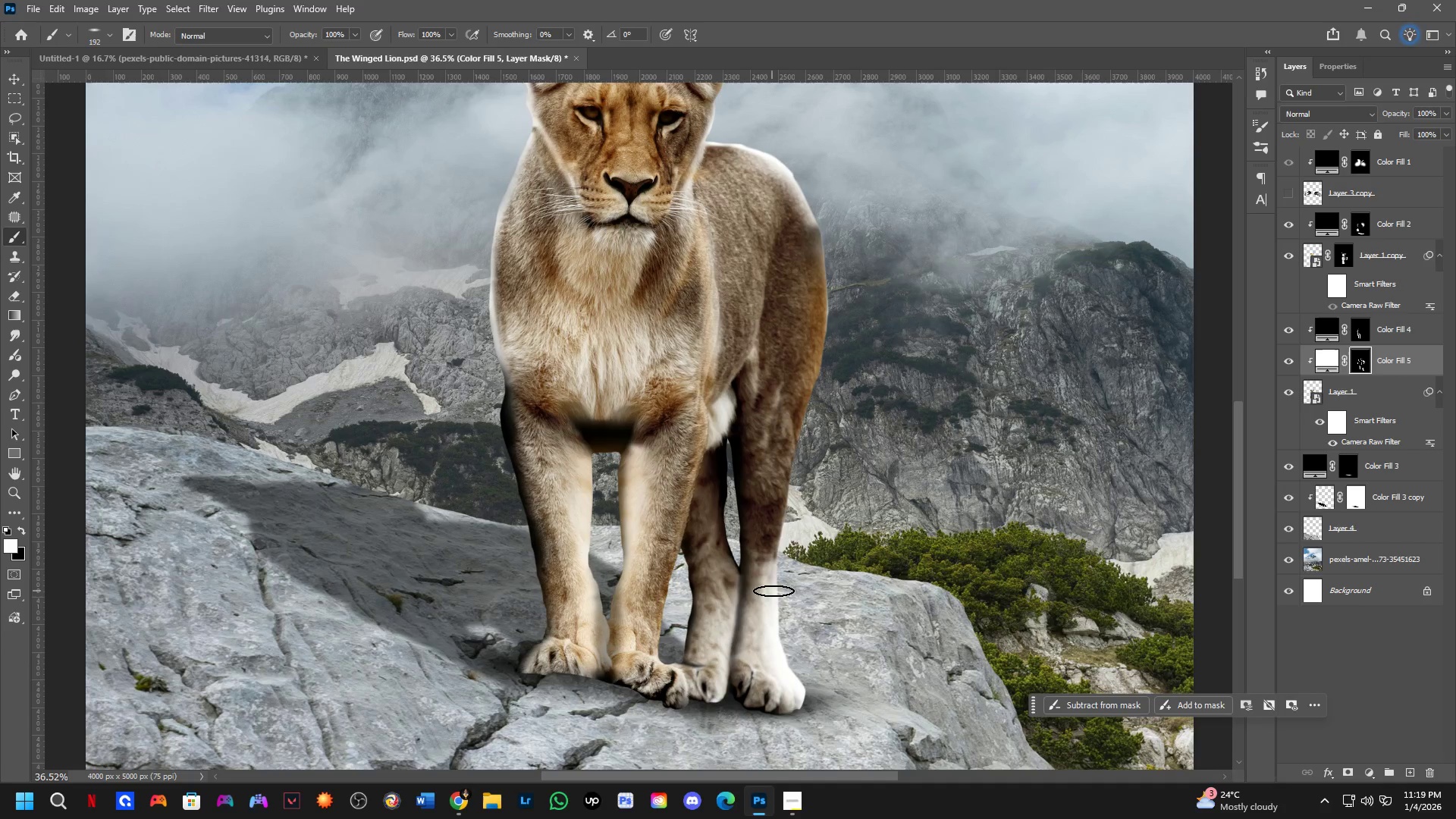 
left_click_drag(start_coordinate=[776, 584], to_coordinate=[777, 604])
 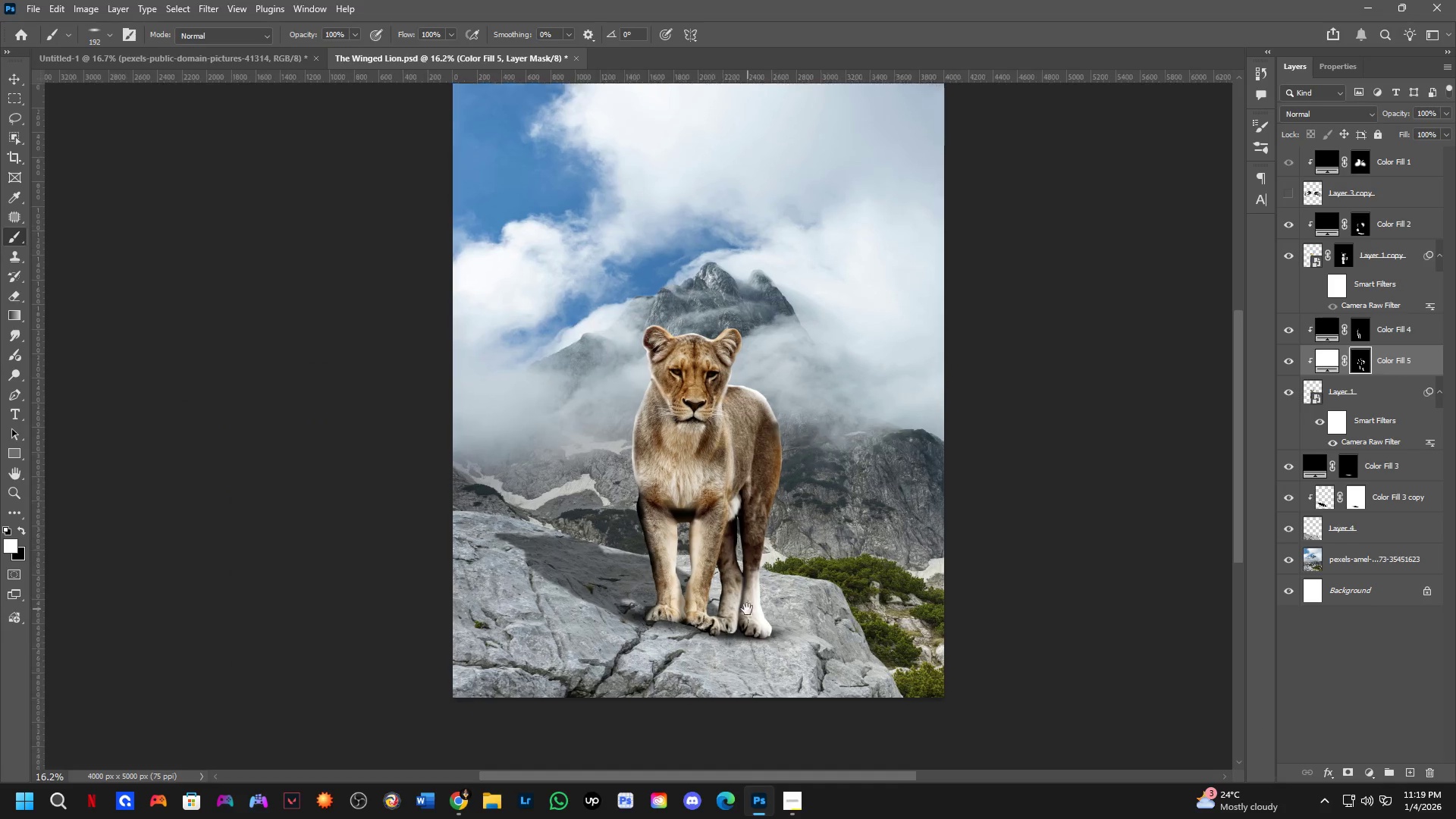 
scroll: coordinate [764, 572], scroll_direction: down, amount: 10.0
 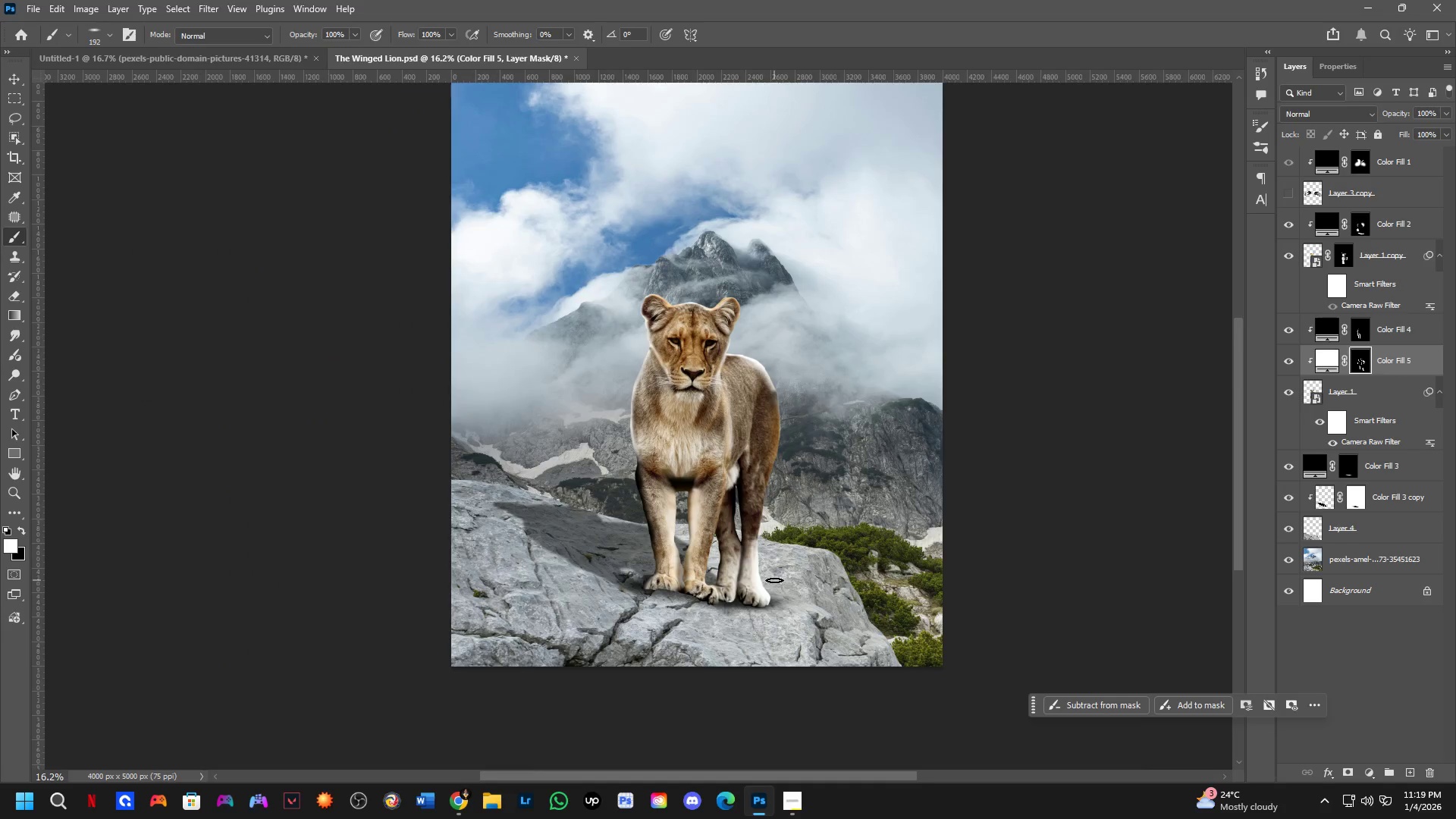 
key(Alt+AltLeft)
 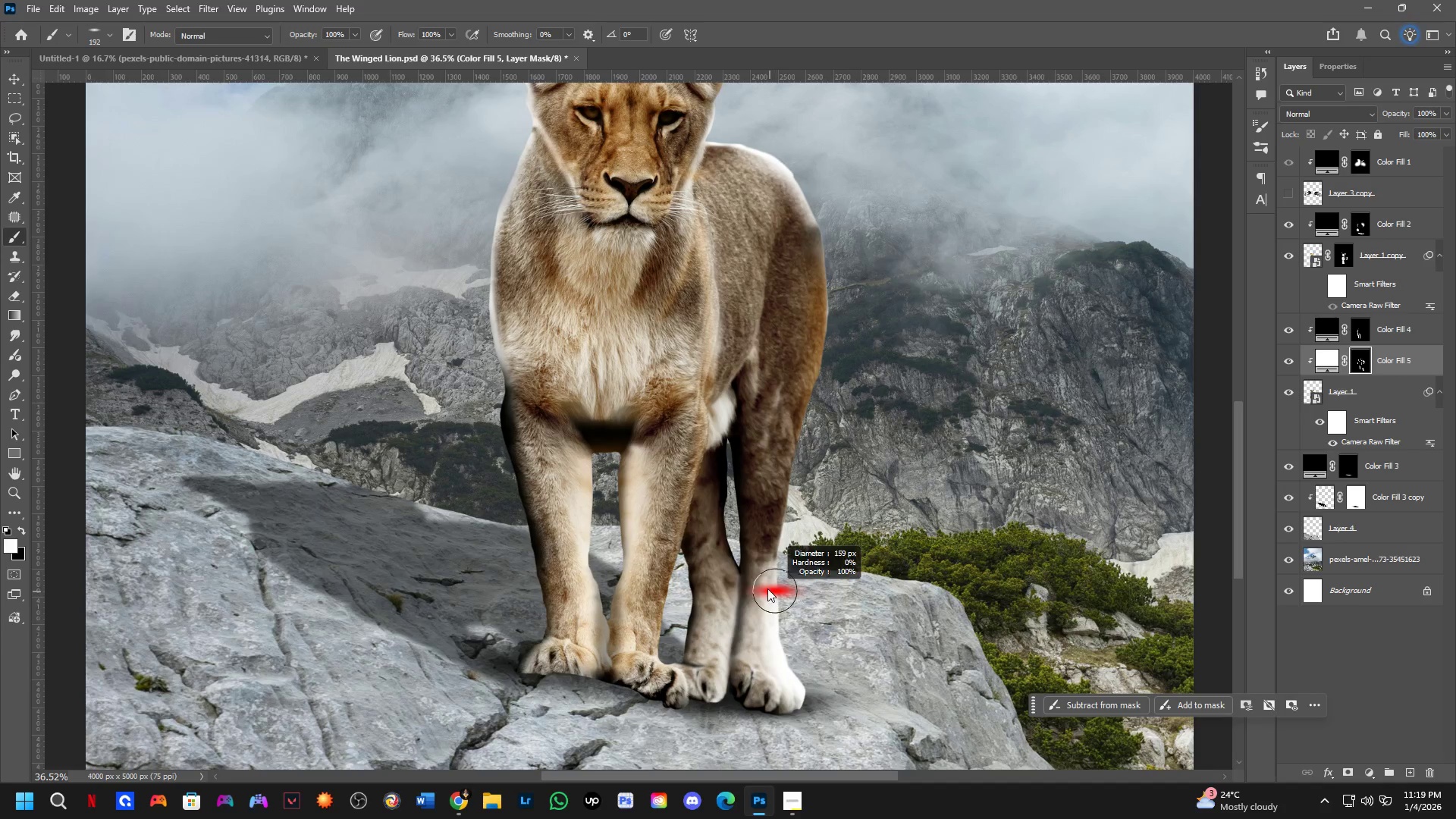 
scroll: coordinate [750, 582], scroll_direction: up, amount: 9.0
 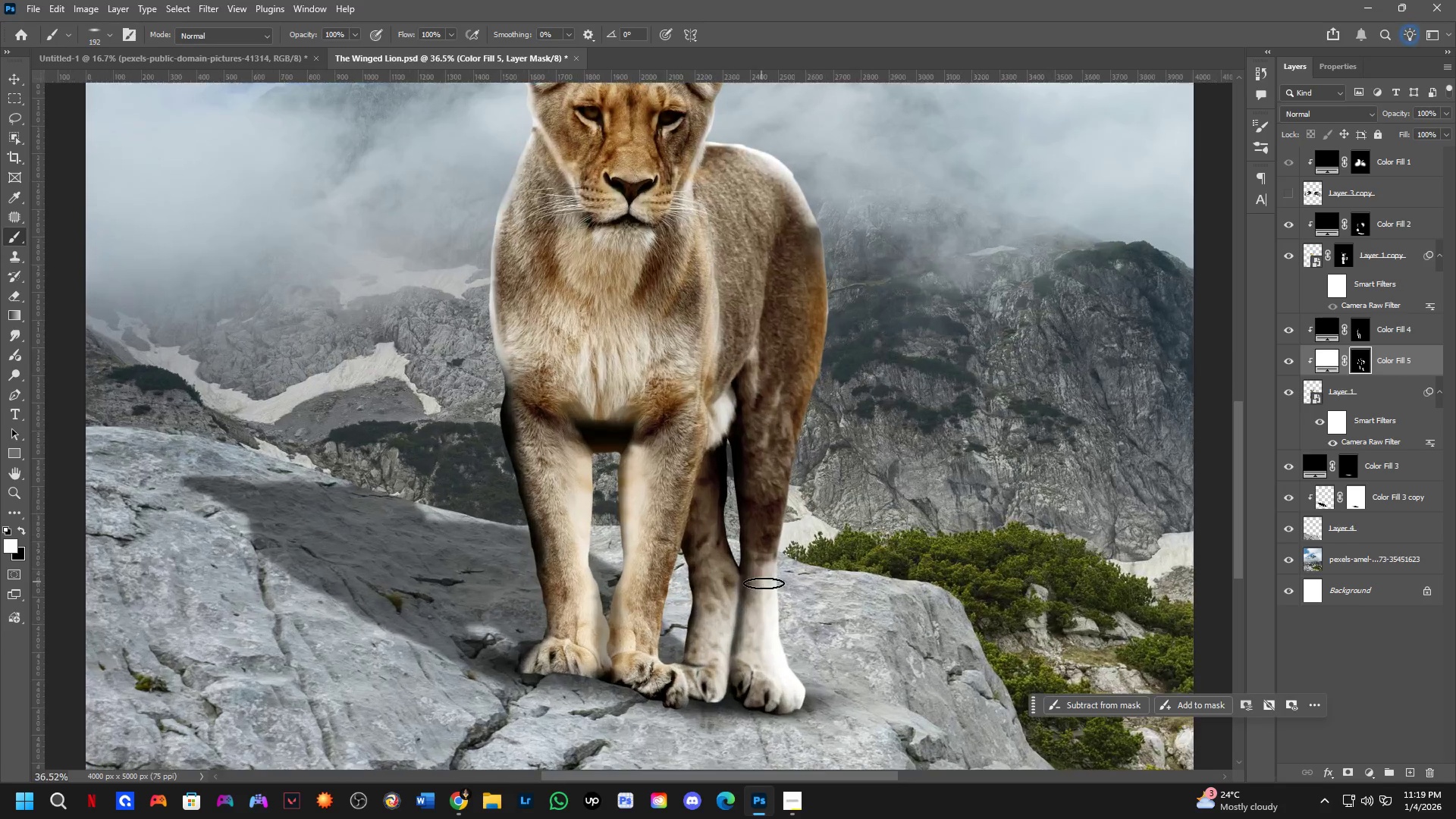 
key(X)
 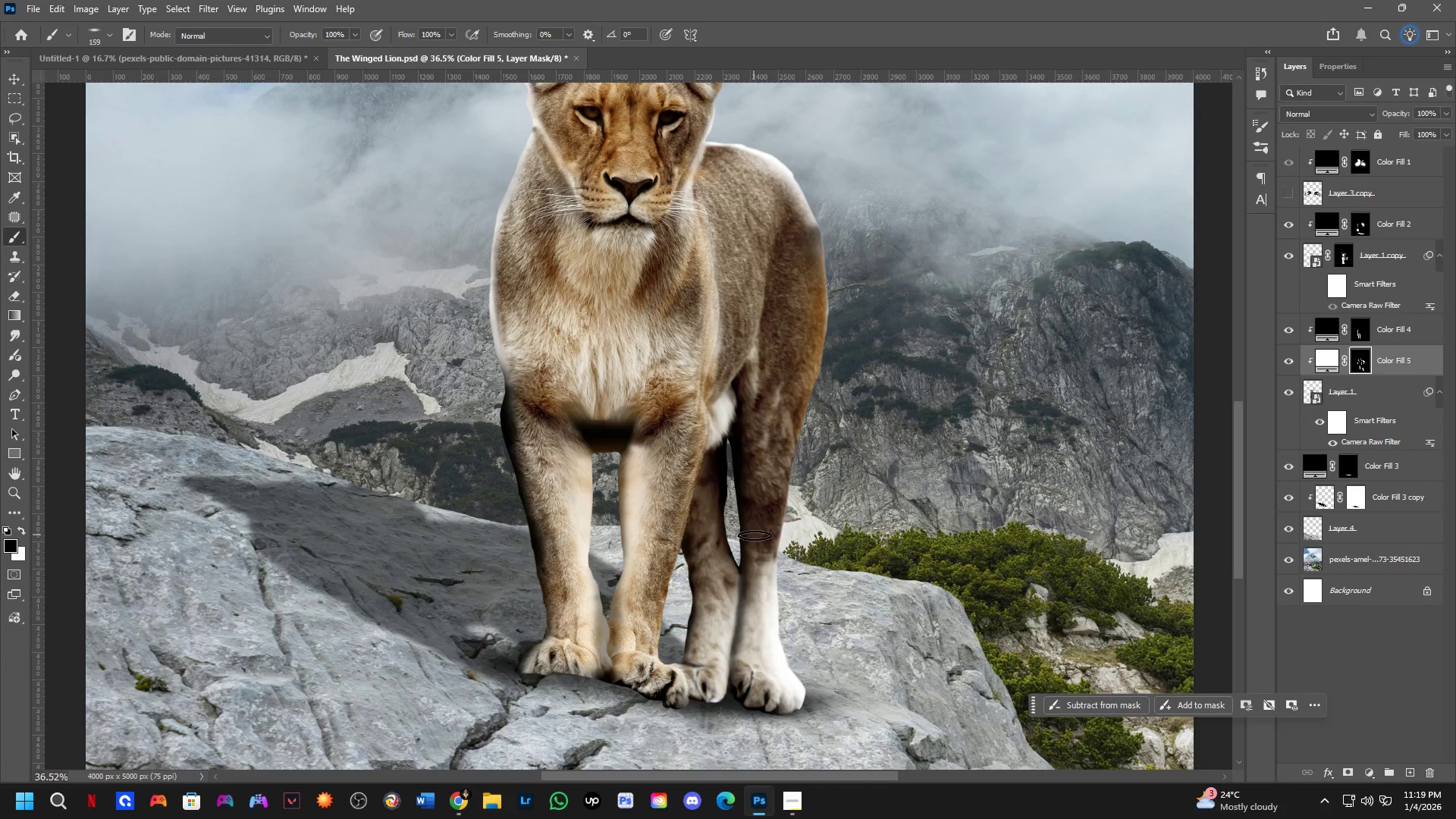 
left_click_drag(start_coordinate=[755, 538], to_coordinate=[765, 745])
 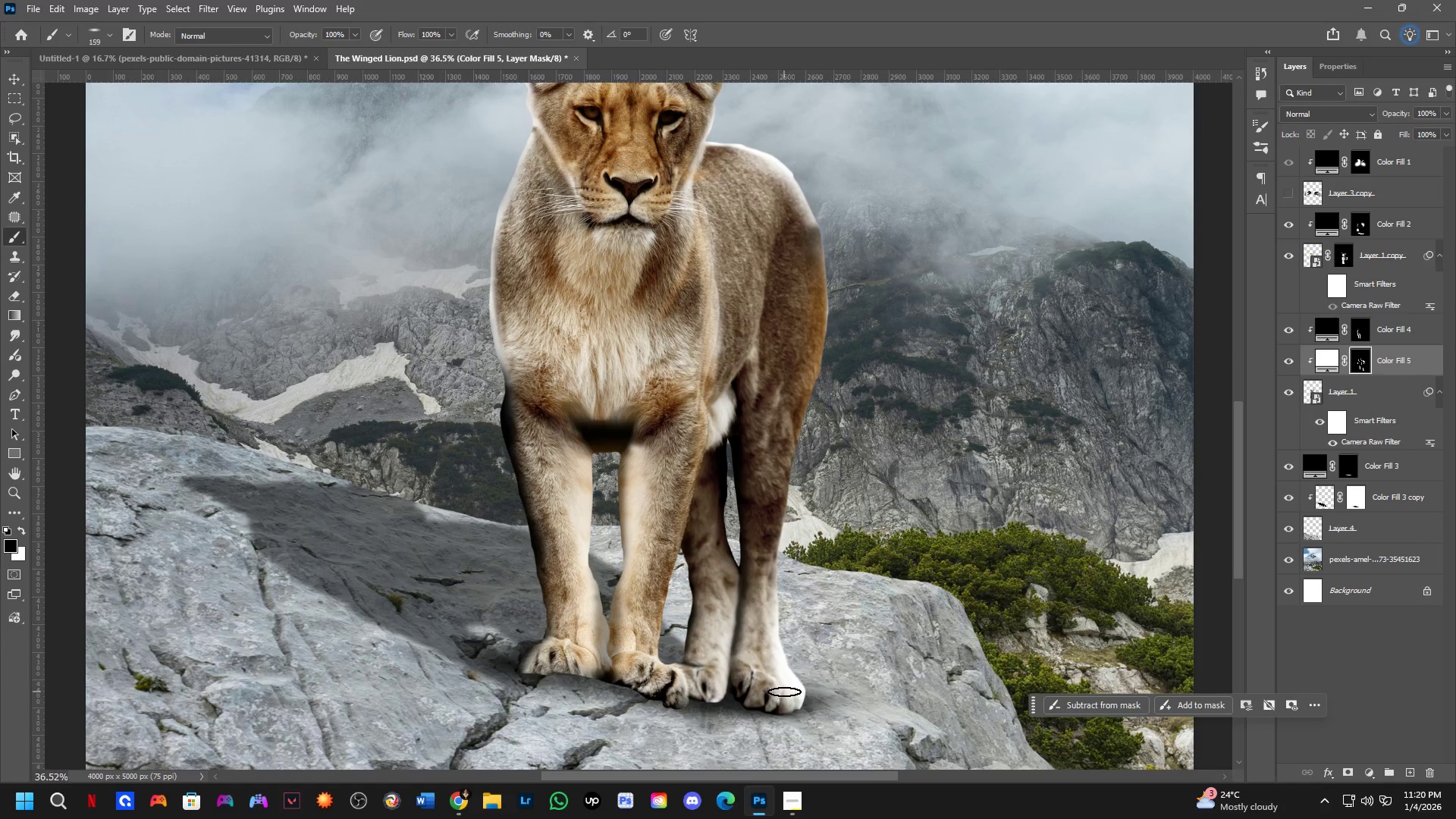 
hold_key(key=AltLeft, duration=0.33)
 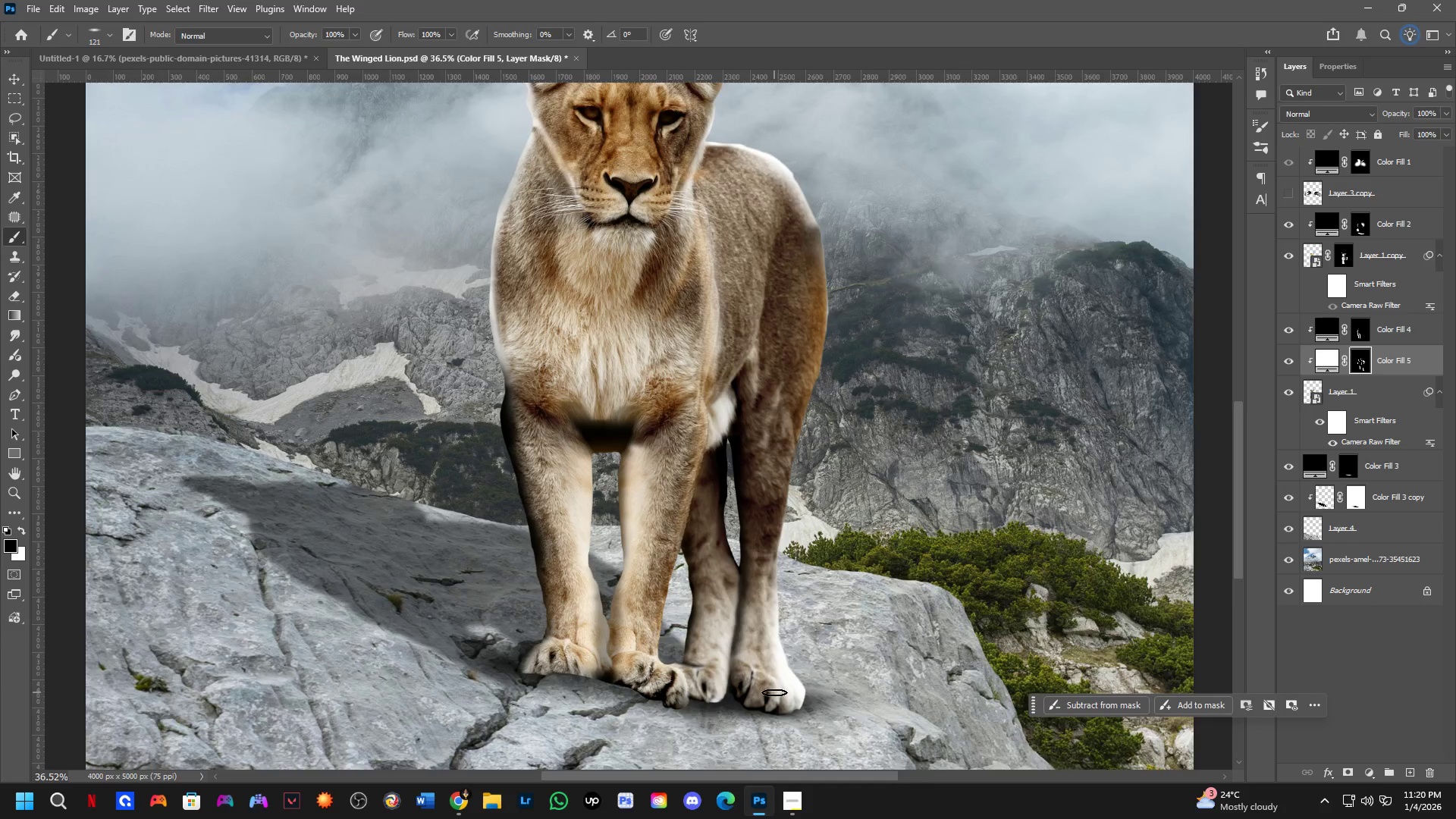 
hold_key(key=AltLeft, duration=0.33)
 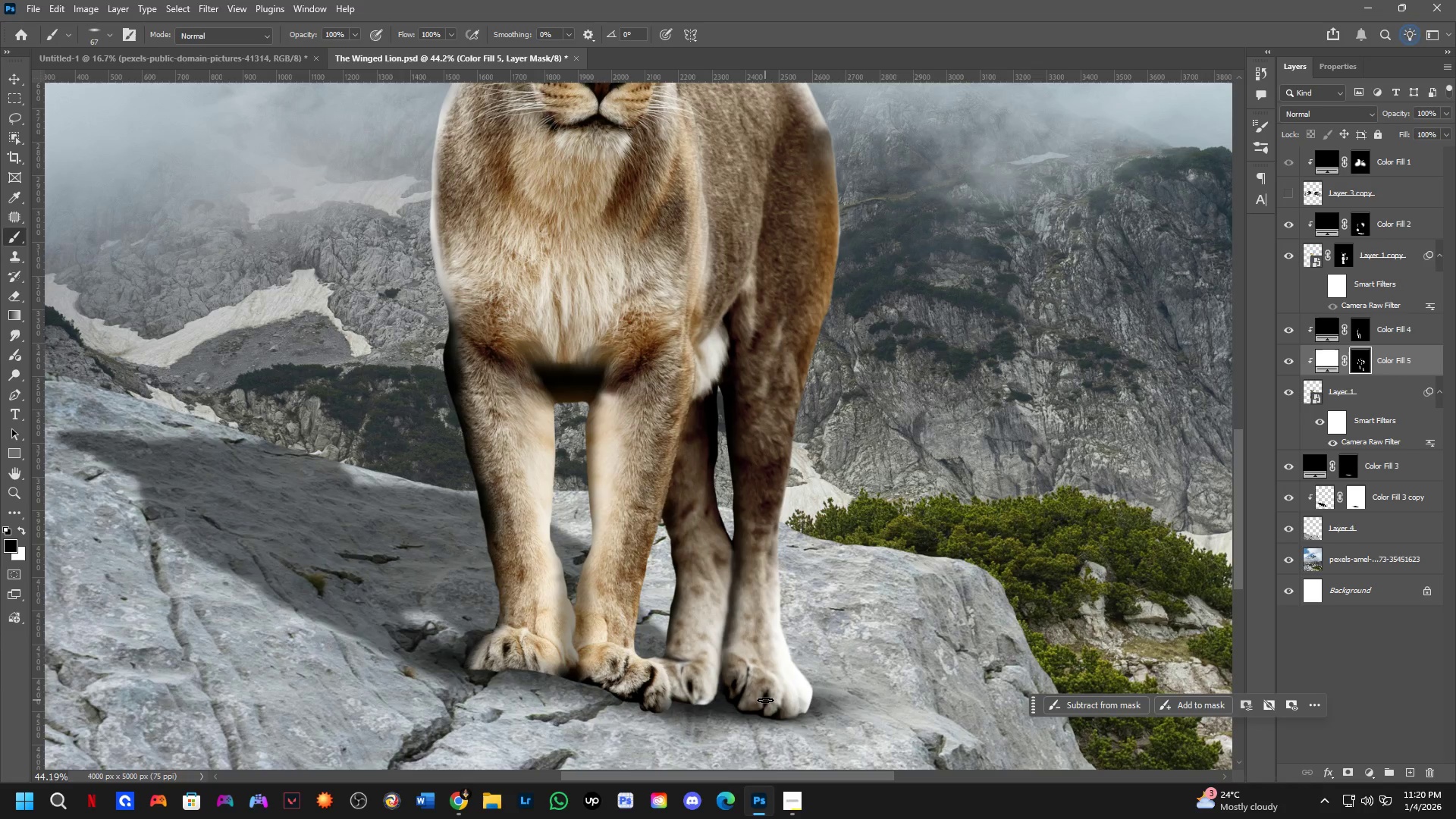 
scroll: coordinate [773, 692], scroll_direction: up, amount: 2.0
 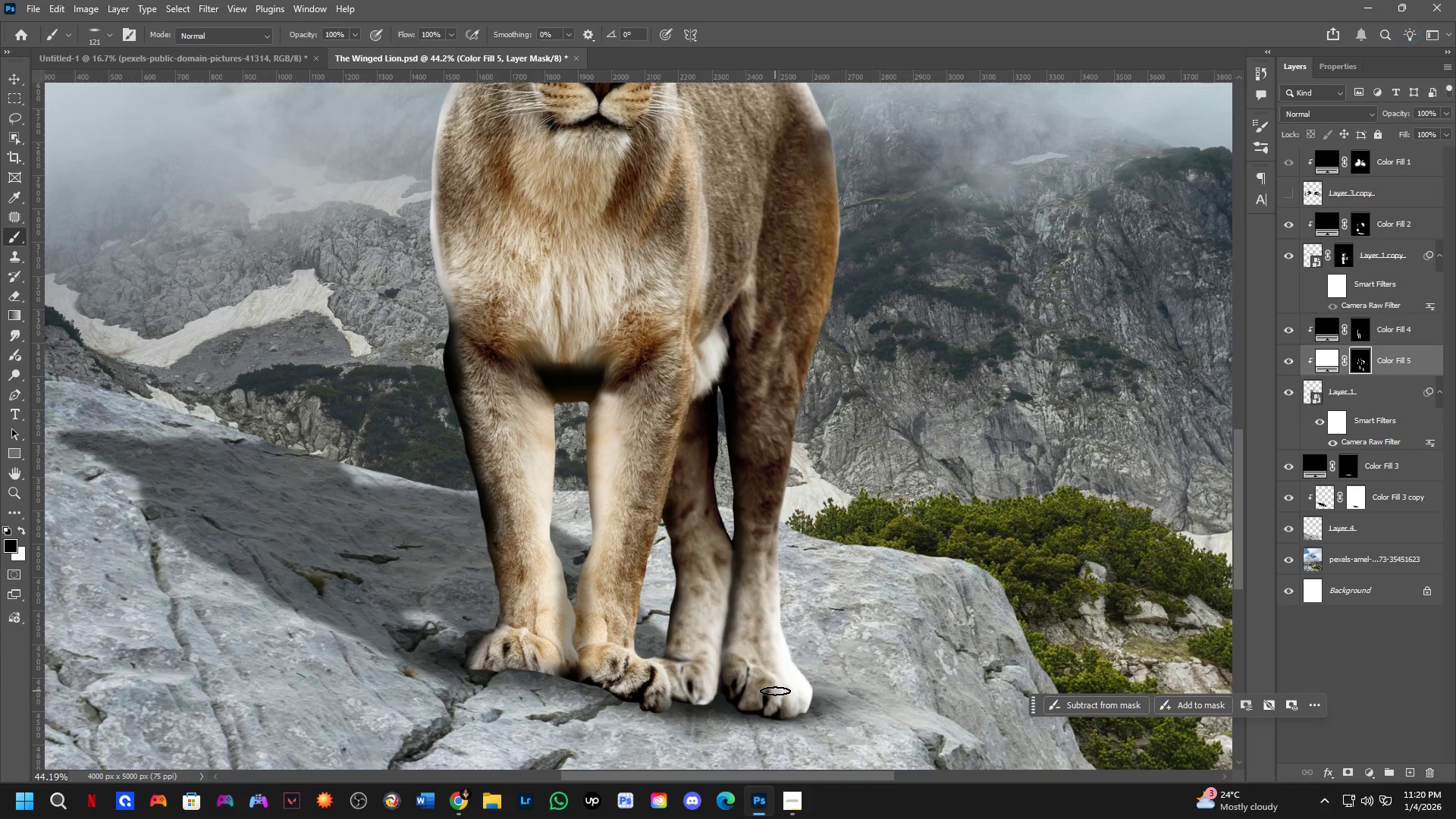 
hold_key(key=Space, duration=0.53)
 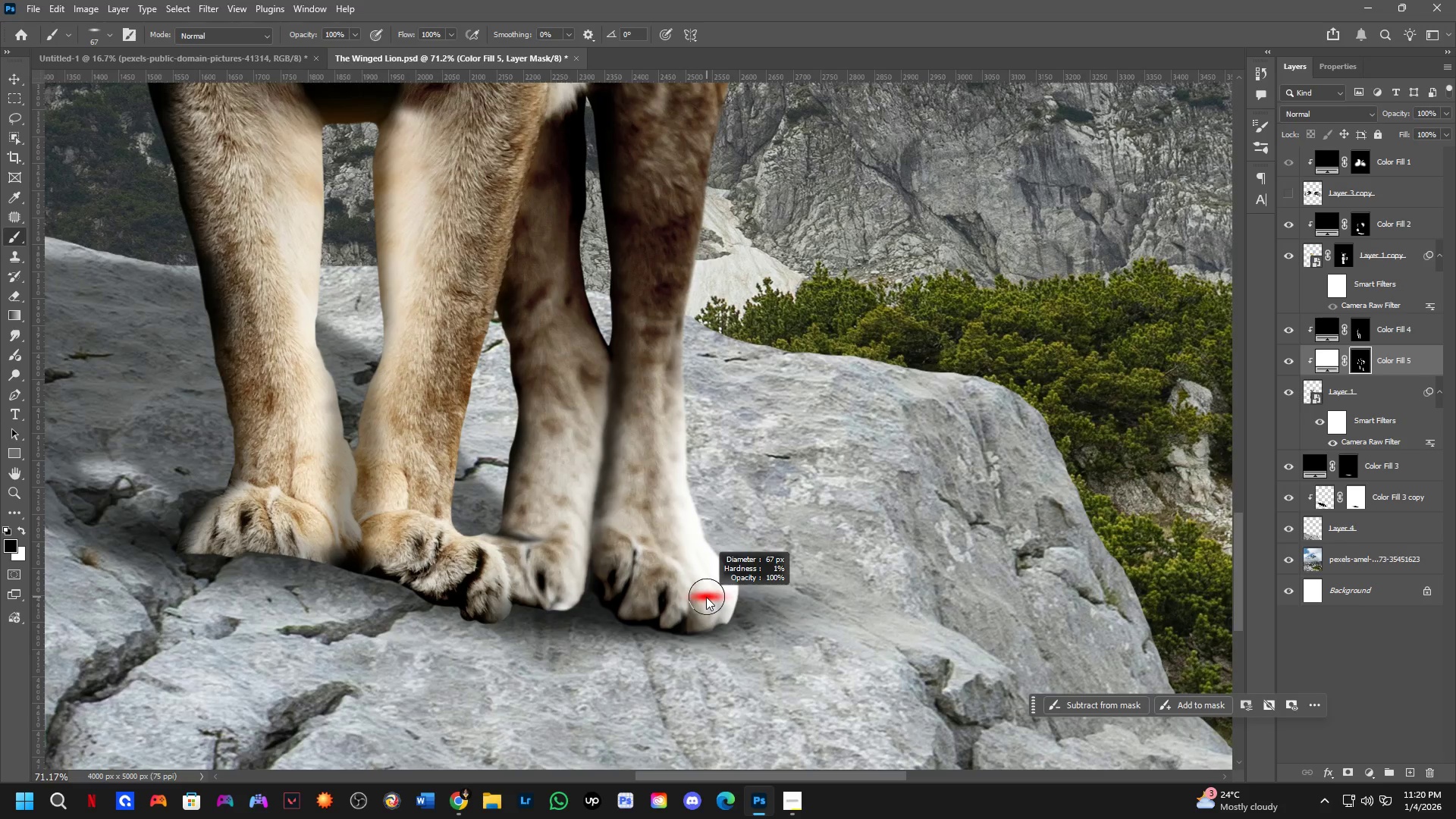 
left_click_drag(start_coordinate=[764, 696], to_coordinate=[667, 597])
 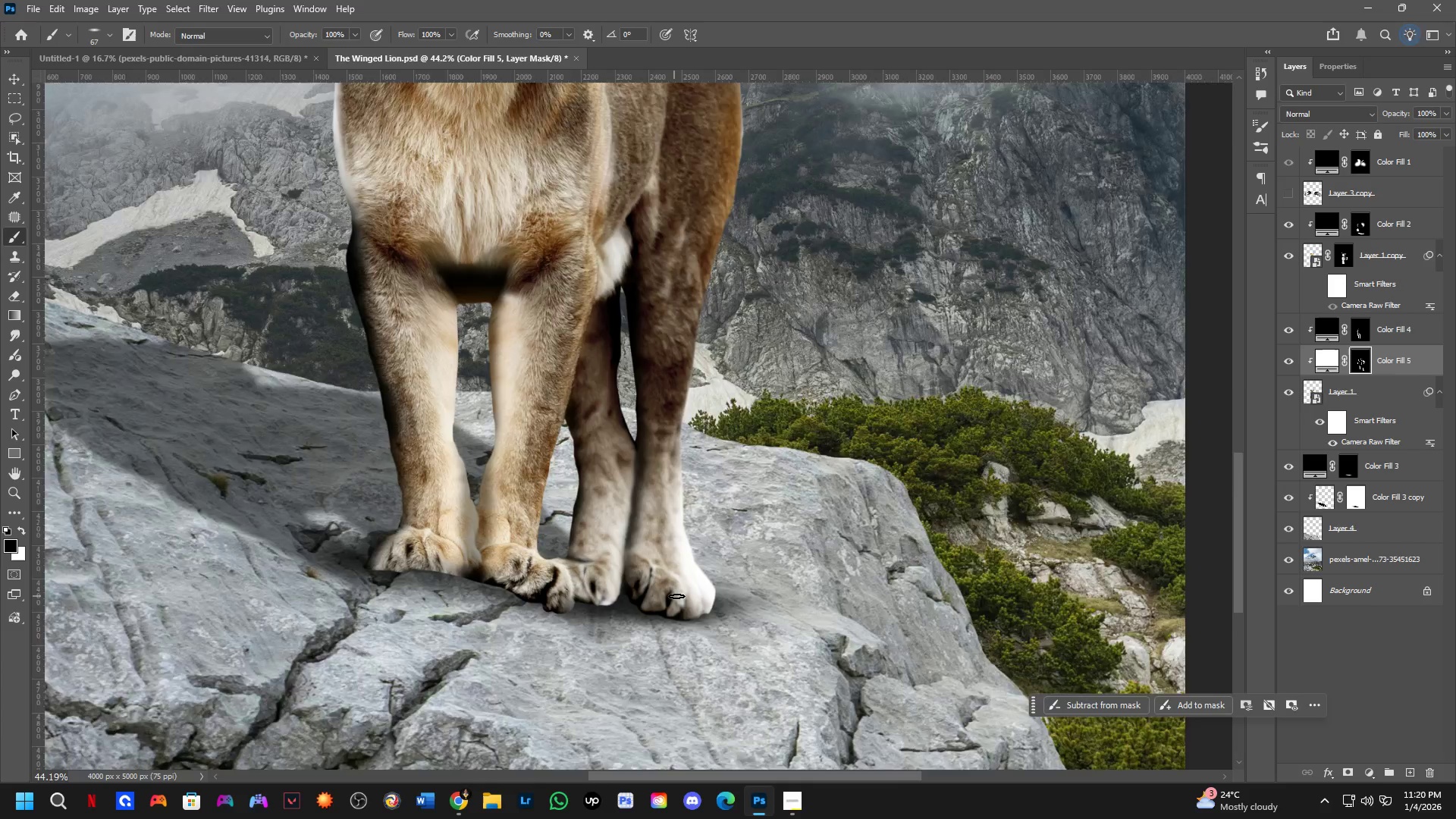 
key(Alt+AltLeft)
 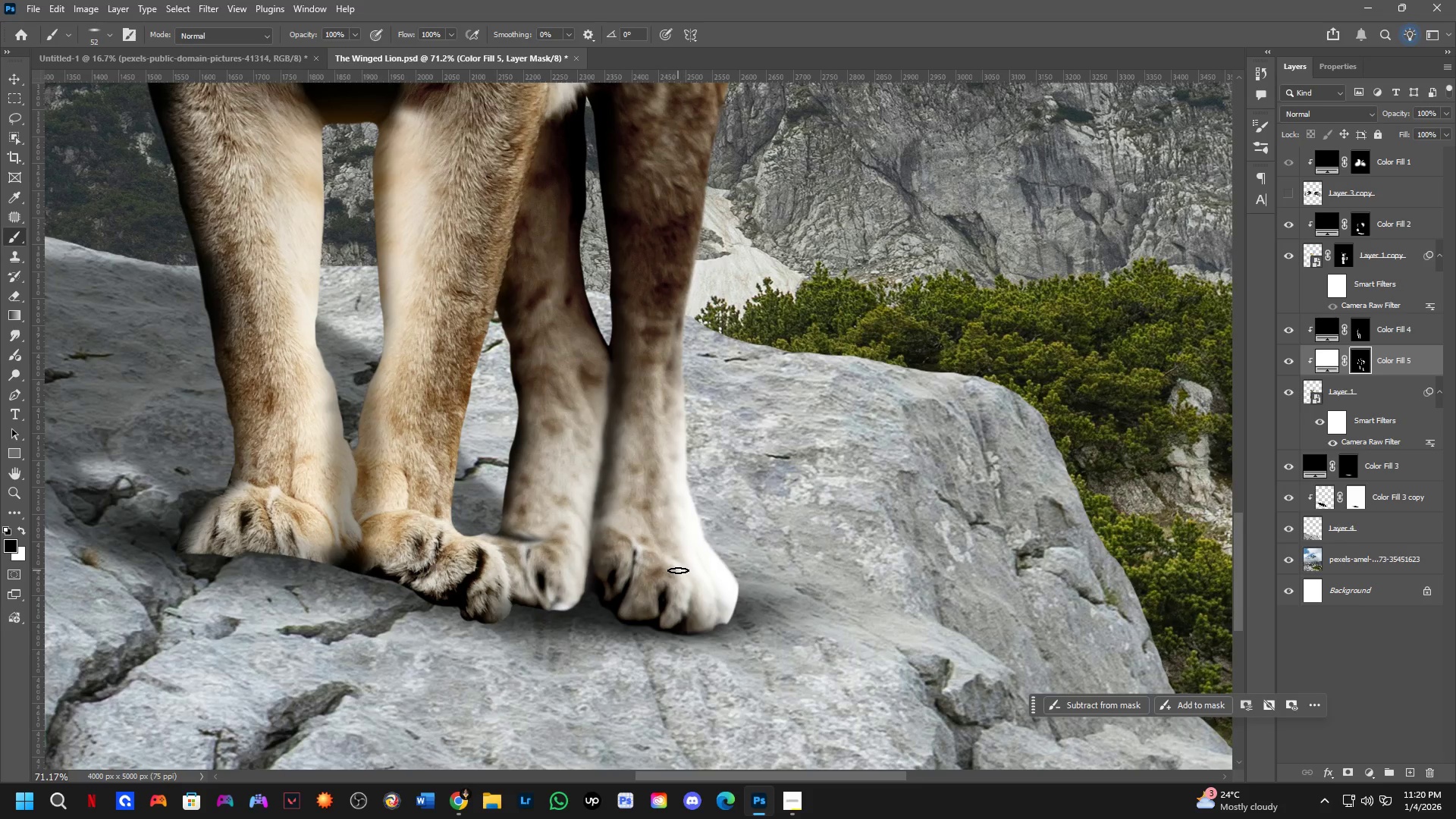 
scroll: coordinate [676, 596], scroll_direction: up, amount: 5.0
 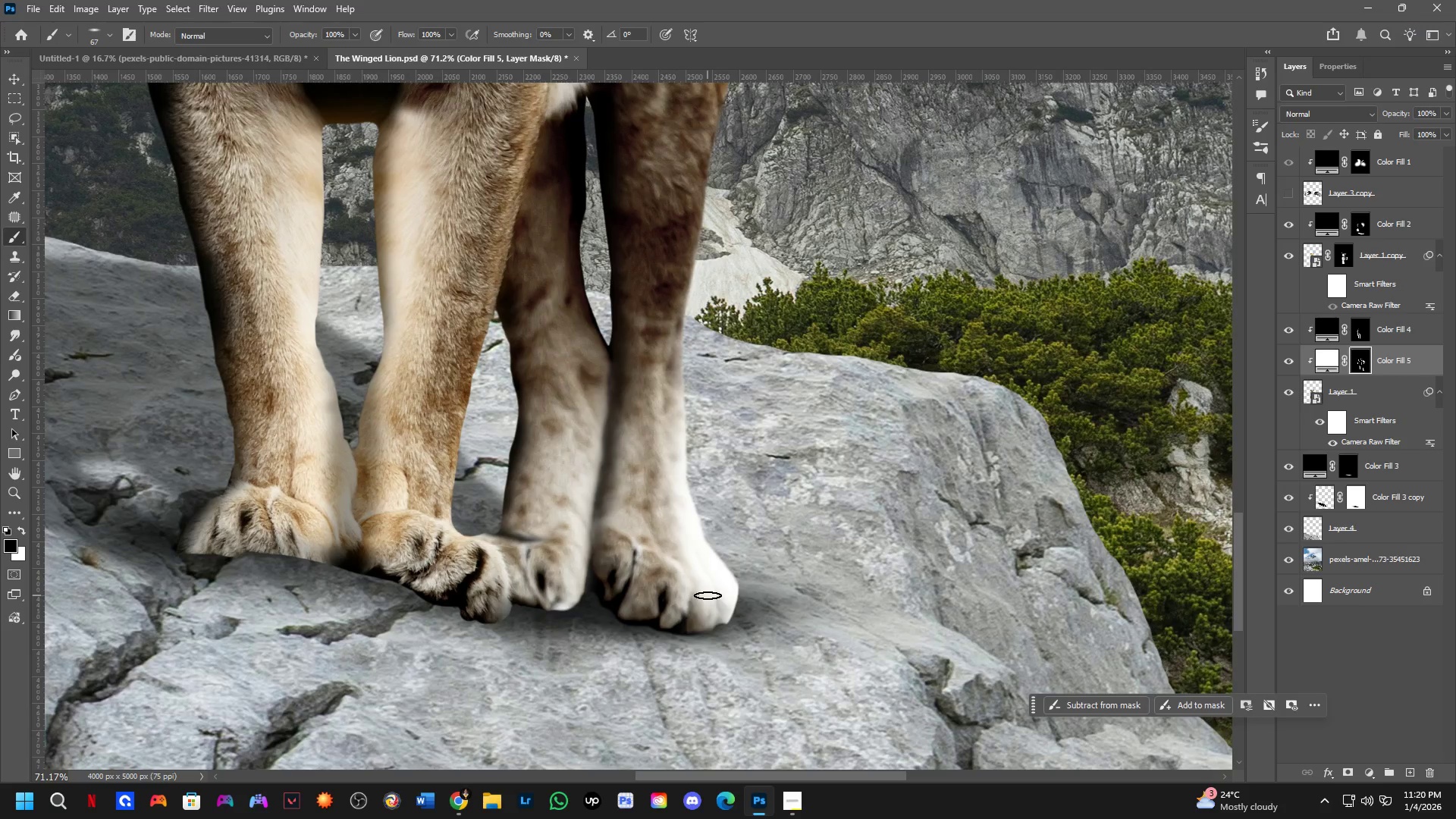 
left_click_drag(start_coordinate=[673, 565], to_coordinate=[674, 619])
 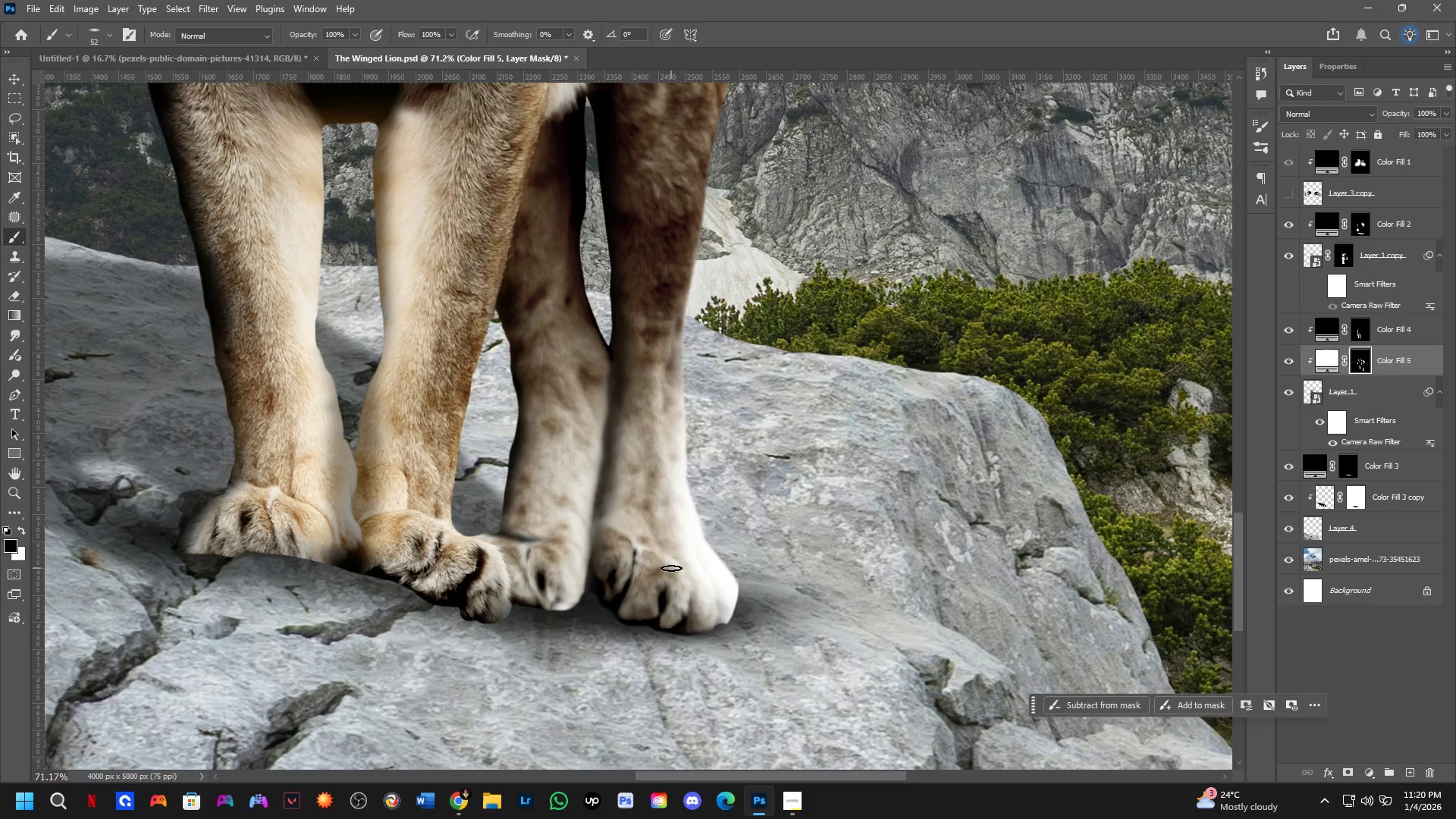 
type(xxxxxx)
 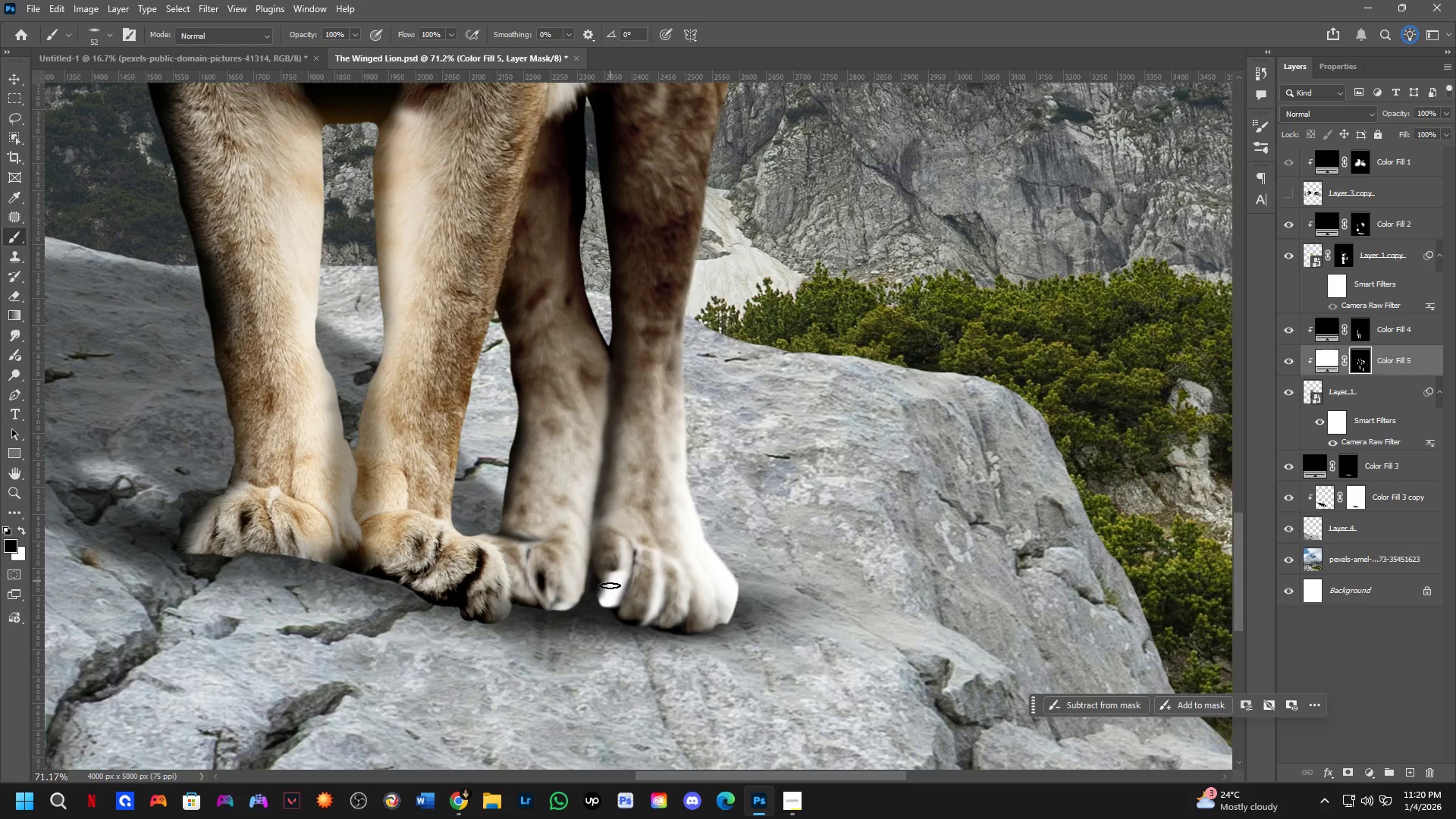 
left_click_drag(start_coordinate=[668, 559], to_coordinate=[666, 621])
 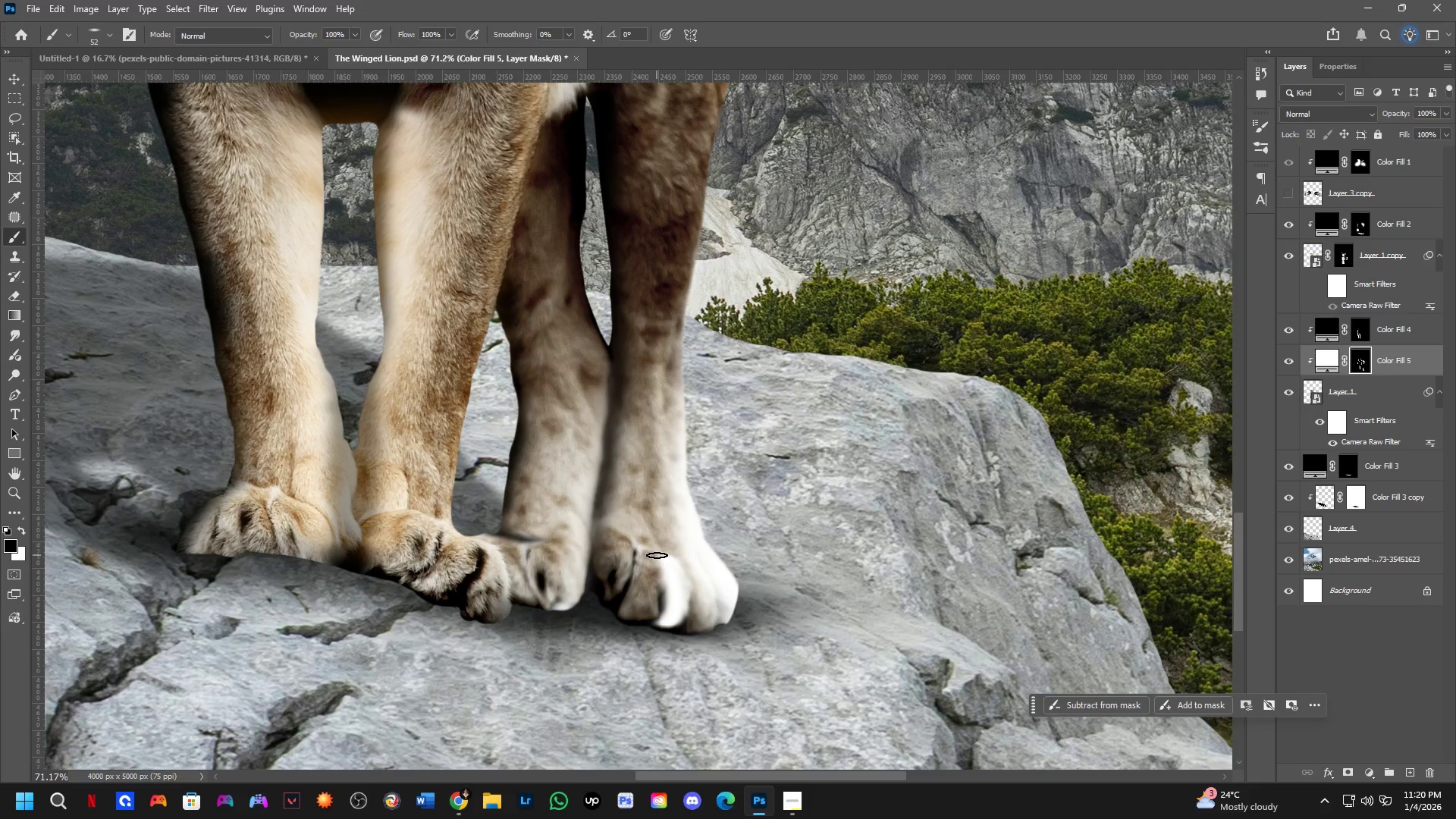 
left_click_drag(start_coordinate=[657, 555], to_coordinate=[655, 634])
 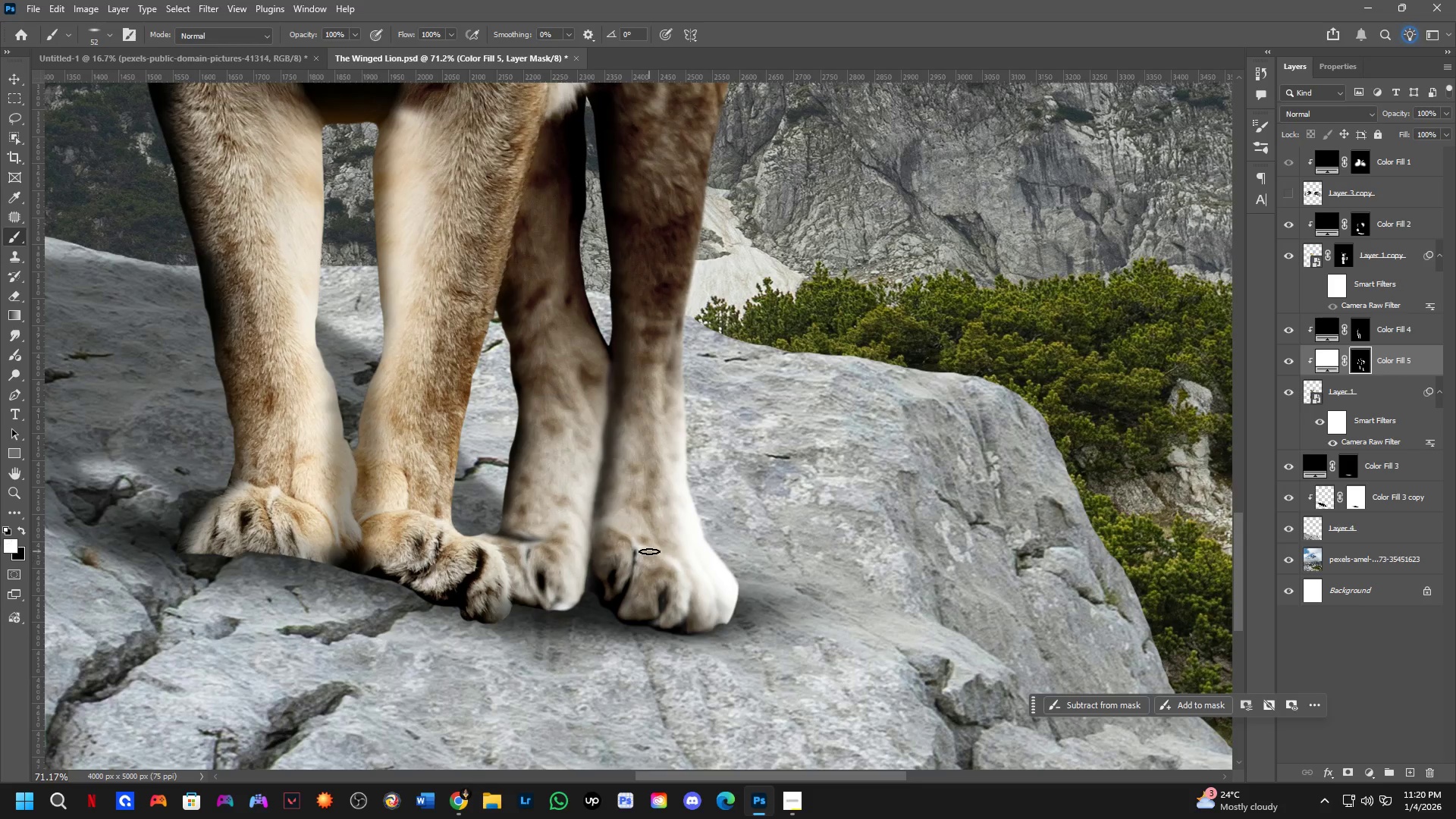 
left_click_drag(start_coordinate=[649, 551], to_coordinate=[623, 623])
 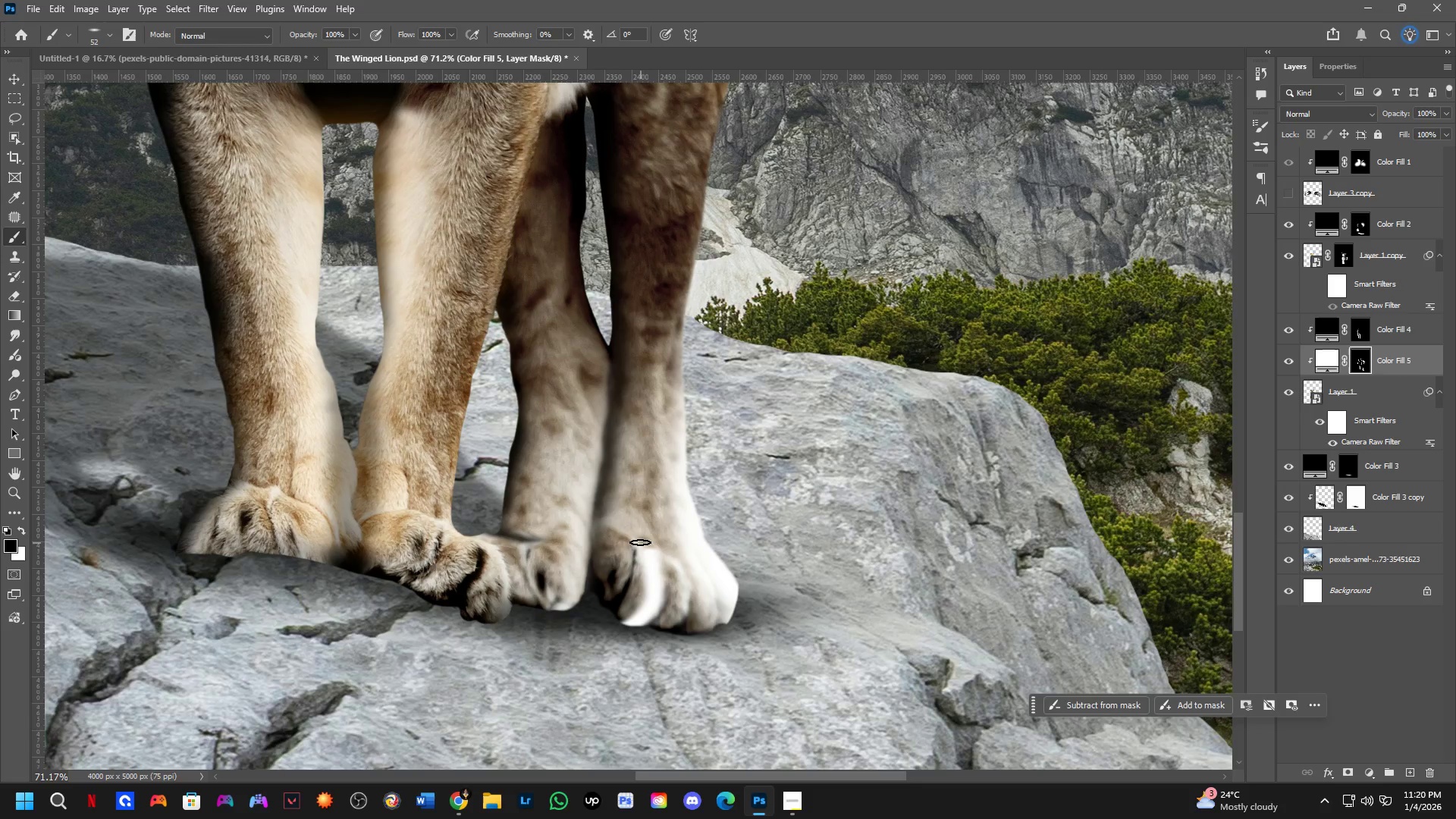 
left_click_drag(start_coordinate=[638, 539], to_coordinate=[613, 632])
 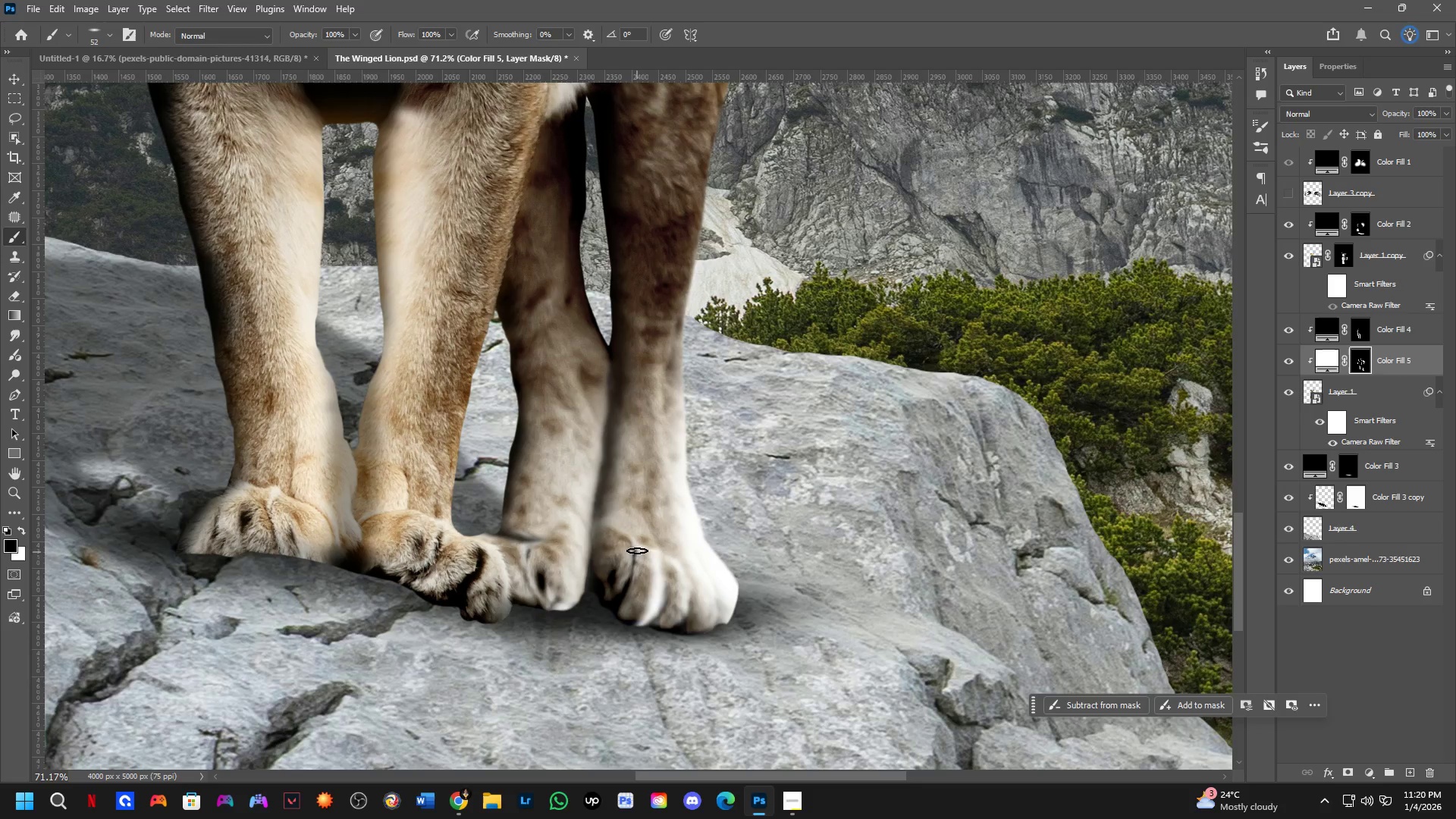 
left_click_drag(start_coordinate=[638, 548], to_coordinate=[620, 635])
 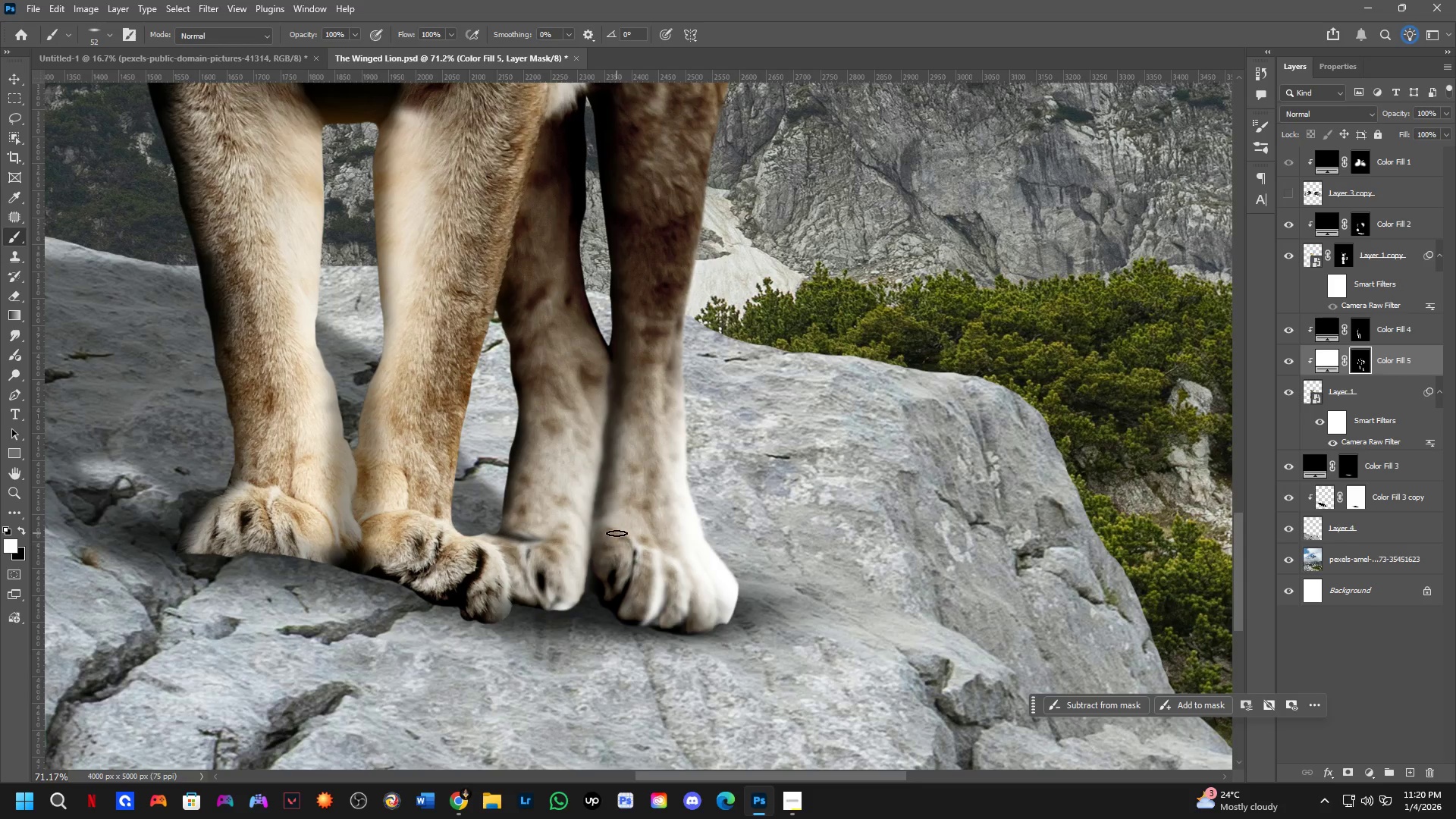 
left_click_drag(start_coordinate=[617, 538], to_coordinate=[604, 601])
 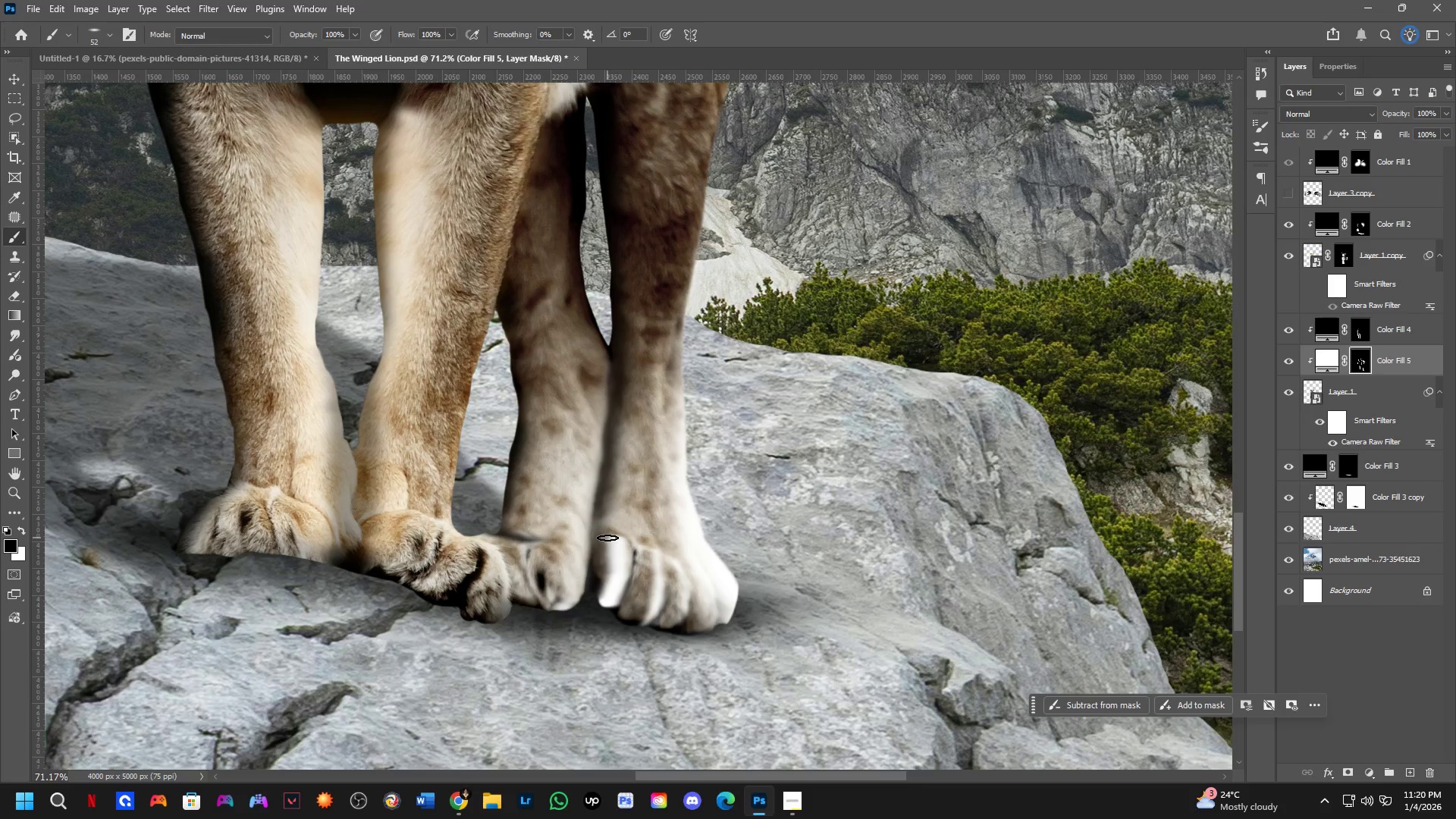 
left_click_drag(start_coordinate=[607, 537], to_coordinate=[623, 516])
 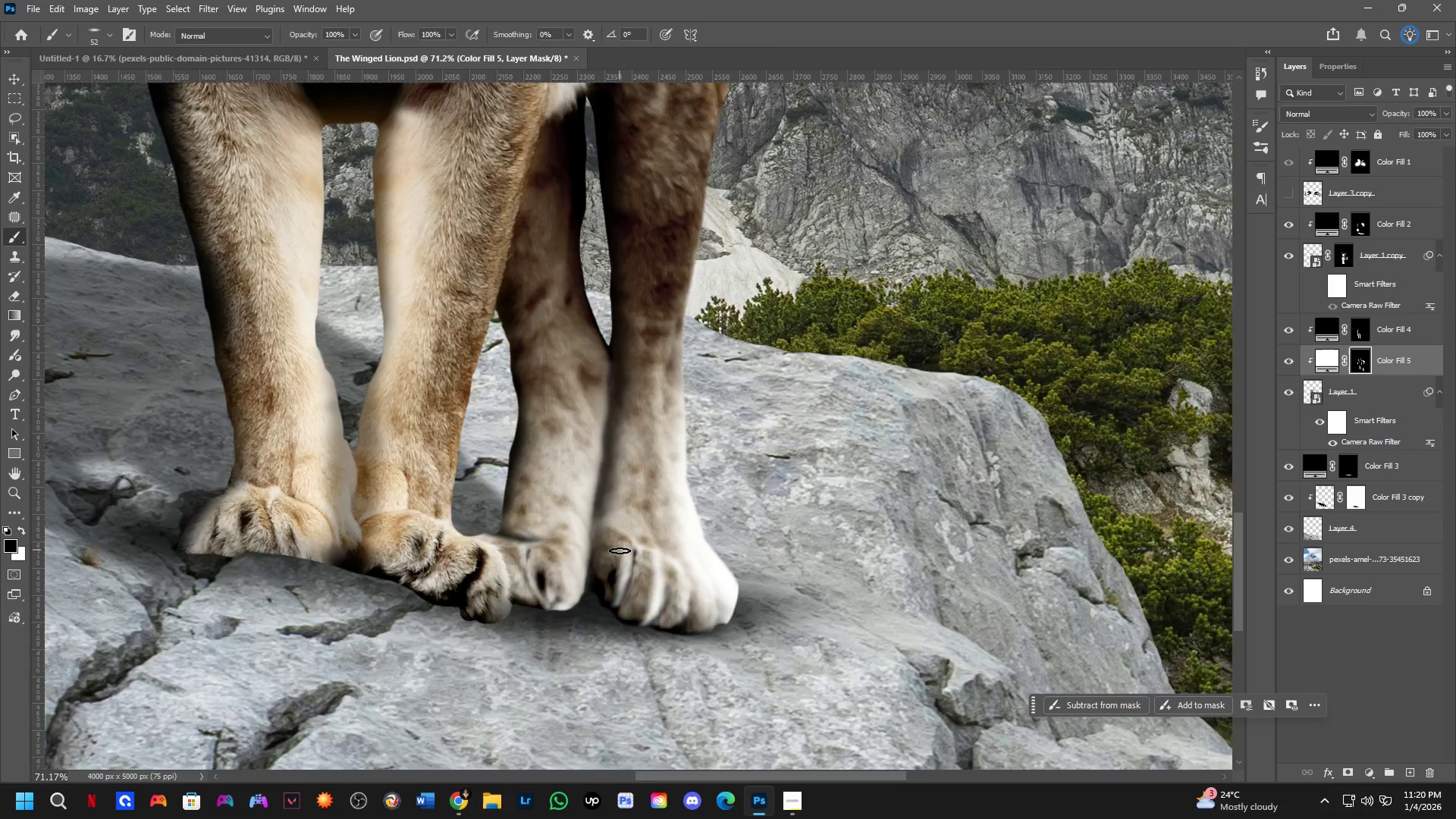 
scroll: coordinate [365, 544], scroll_direction: up, amount: 5.0
 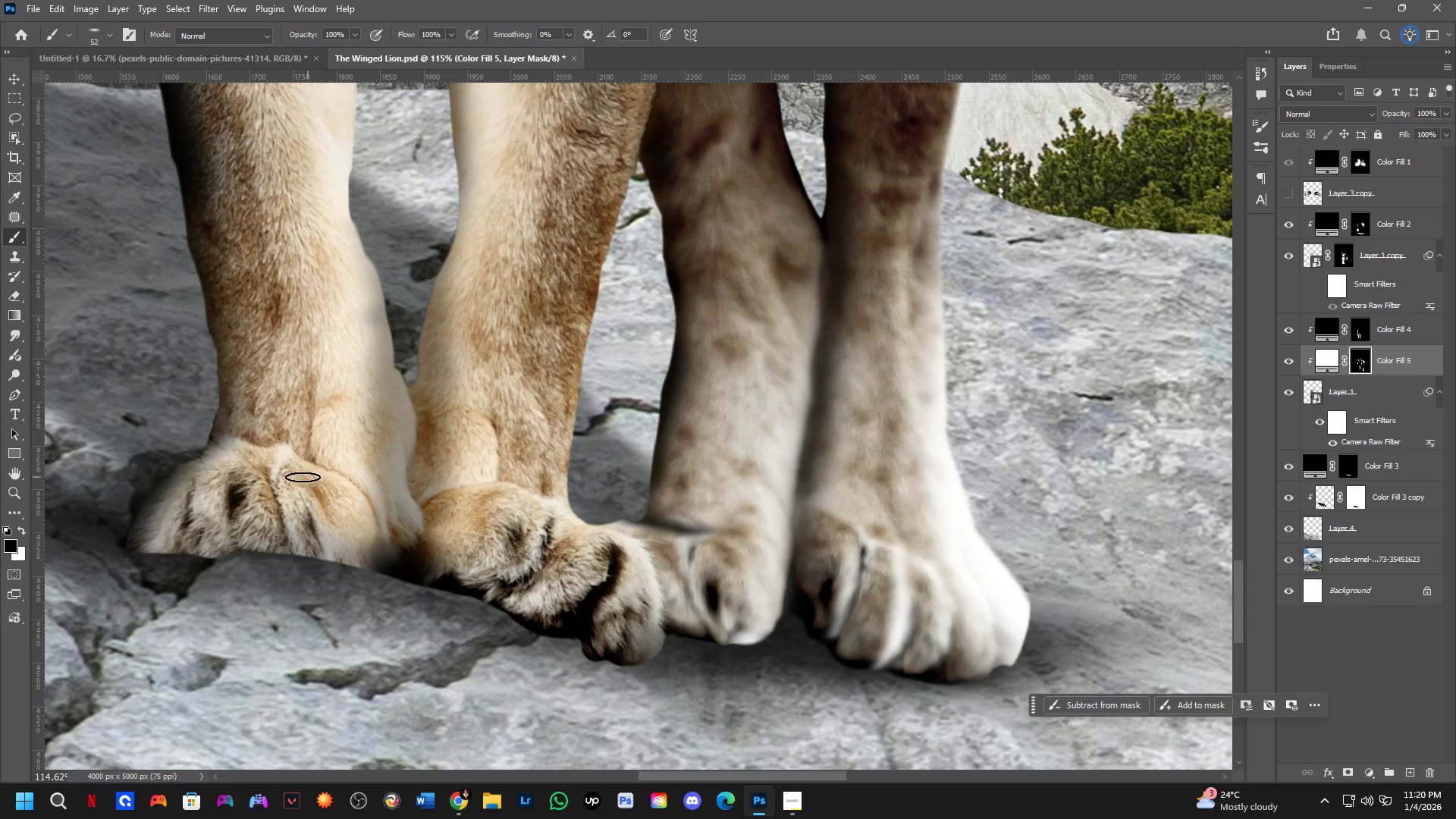 
type(xxxxxx)
 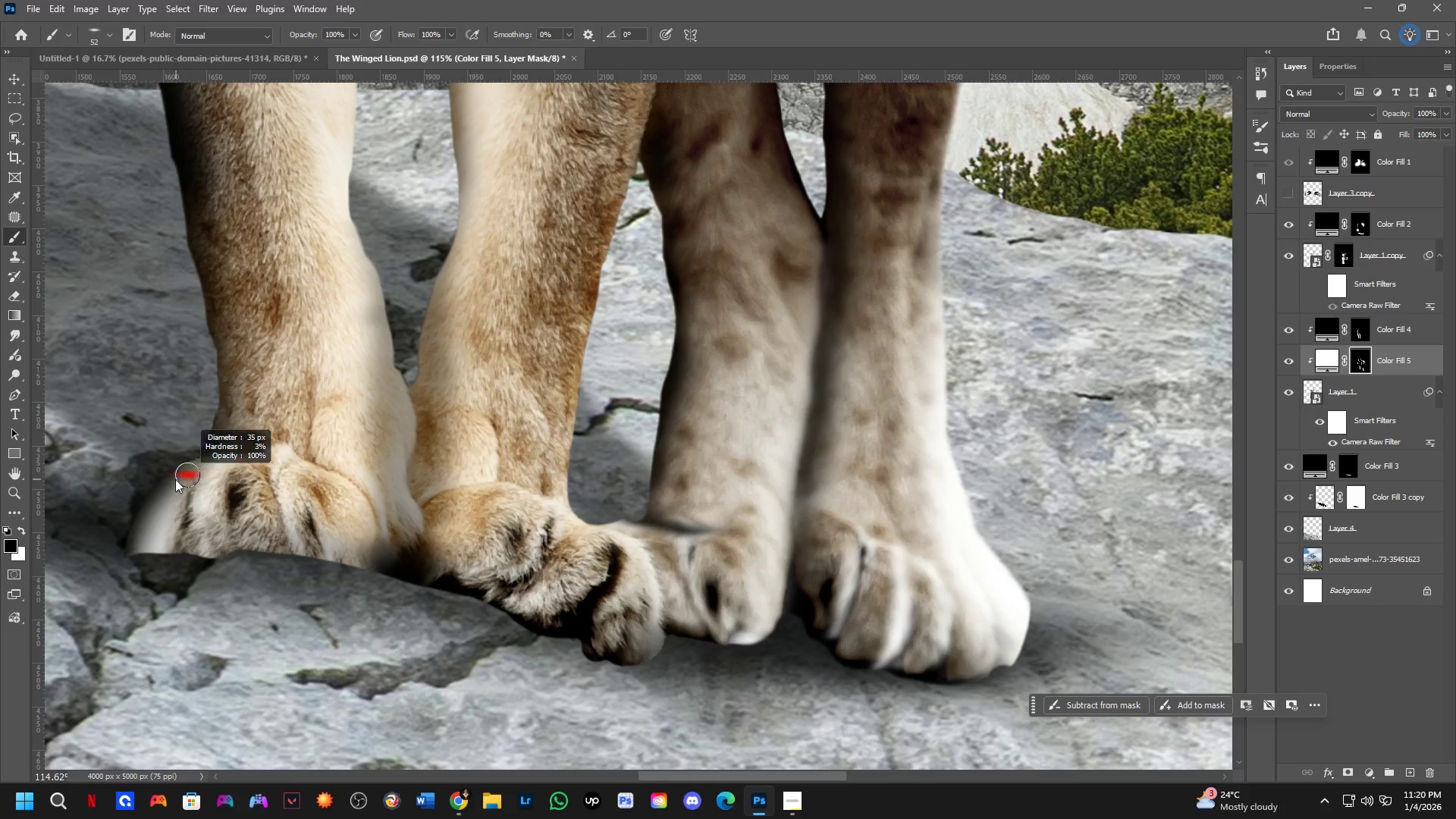 
left_click_drag(start_coordinate=[302, 468], to_coordinate=[317, 540])
 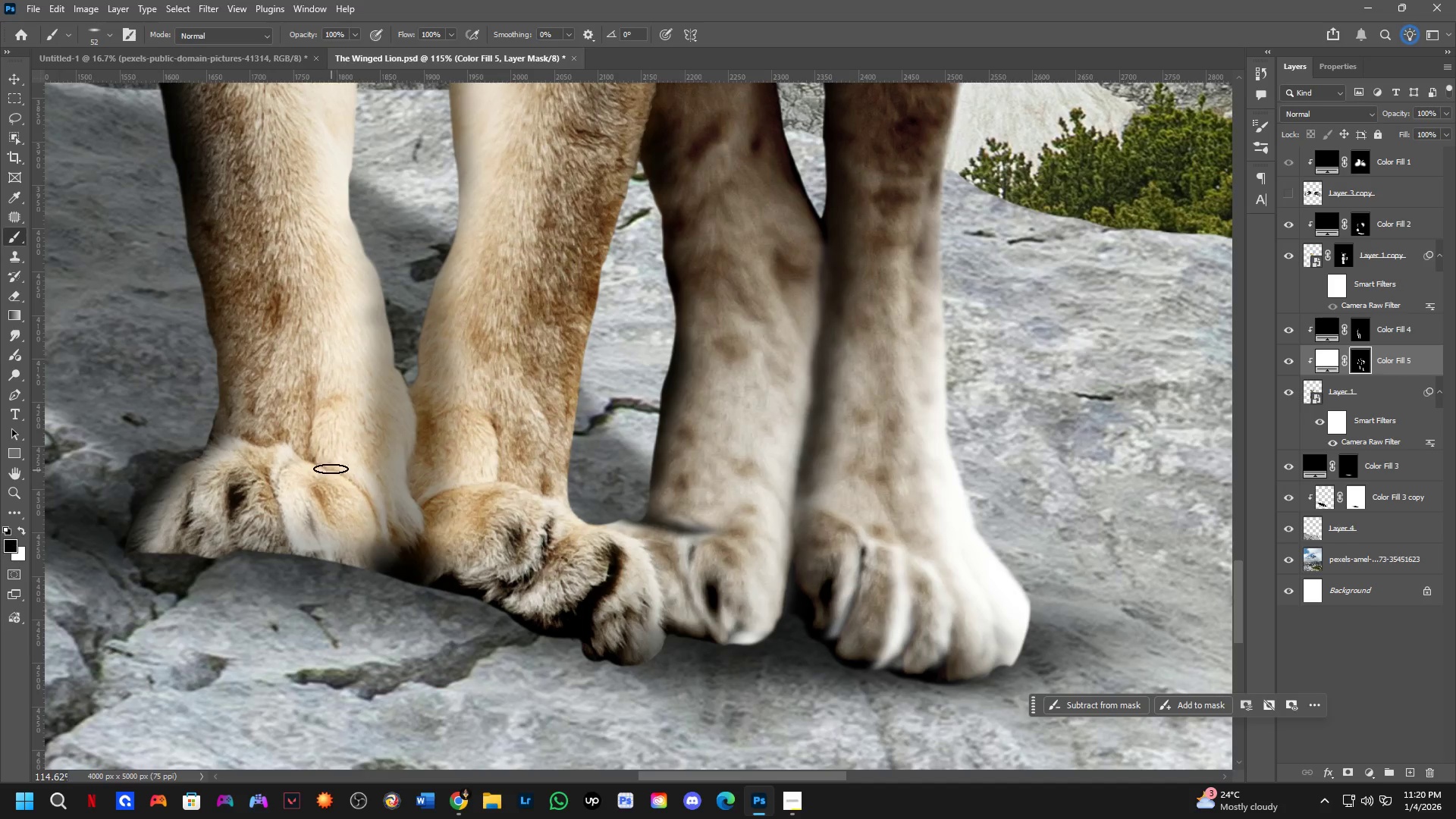 
left_click_drag(start_coordinate=[320, 468], to_coordinate=[338, 580])
 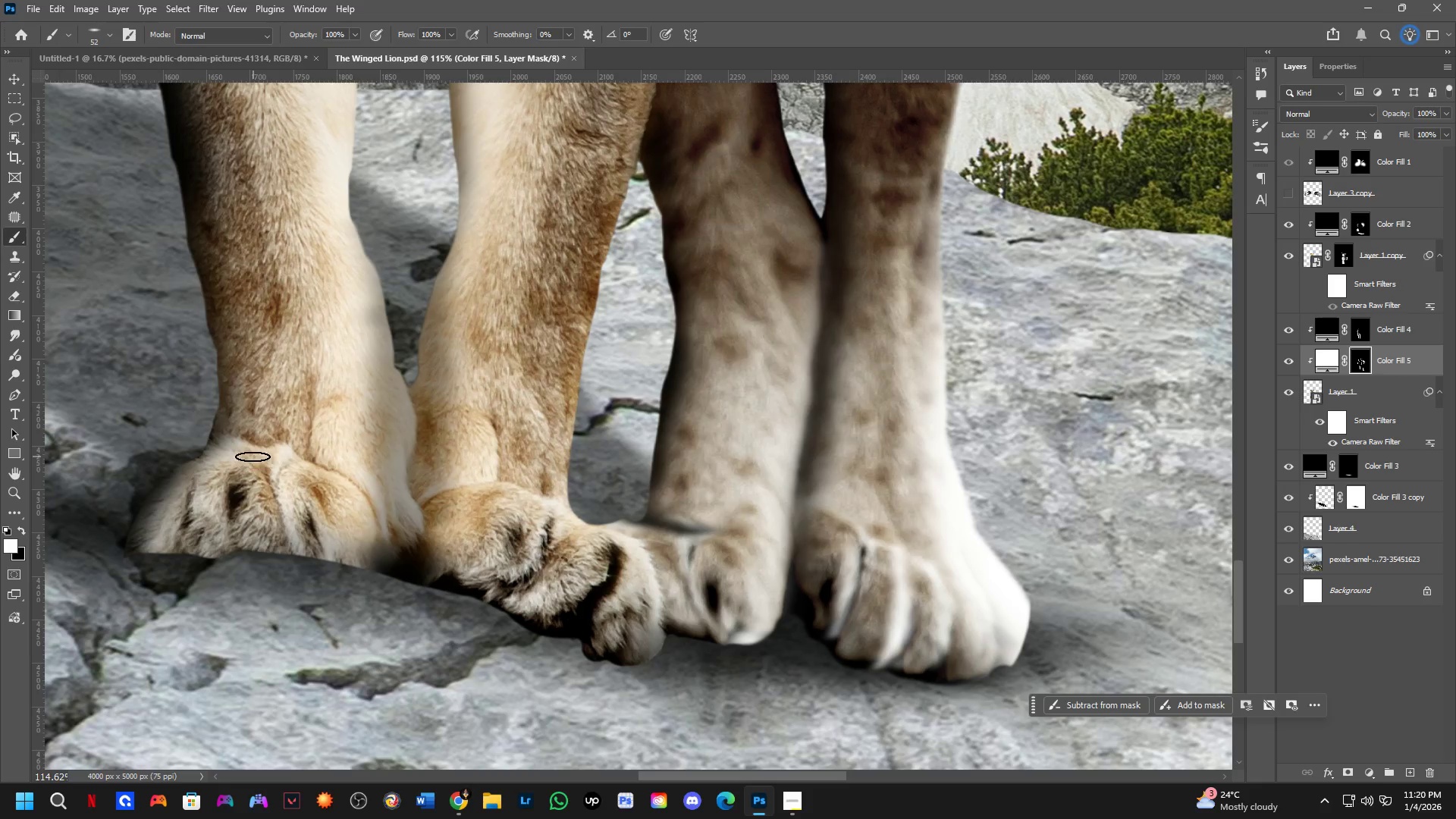 
left_click_drag(start_coordinate=[241, 457], to_coordinate=[246, 564])
 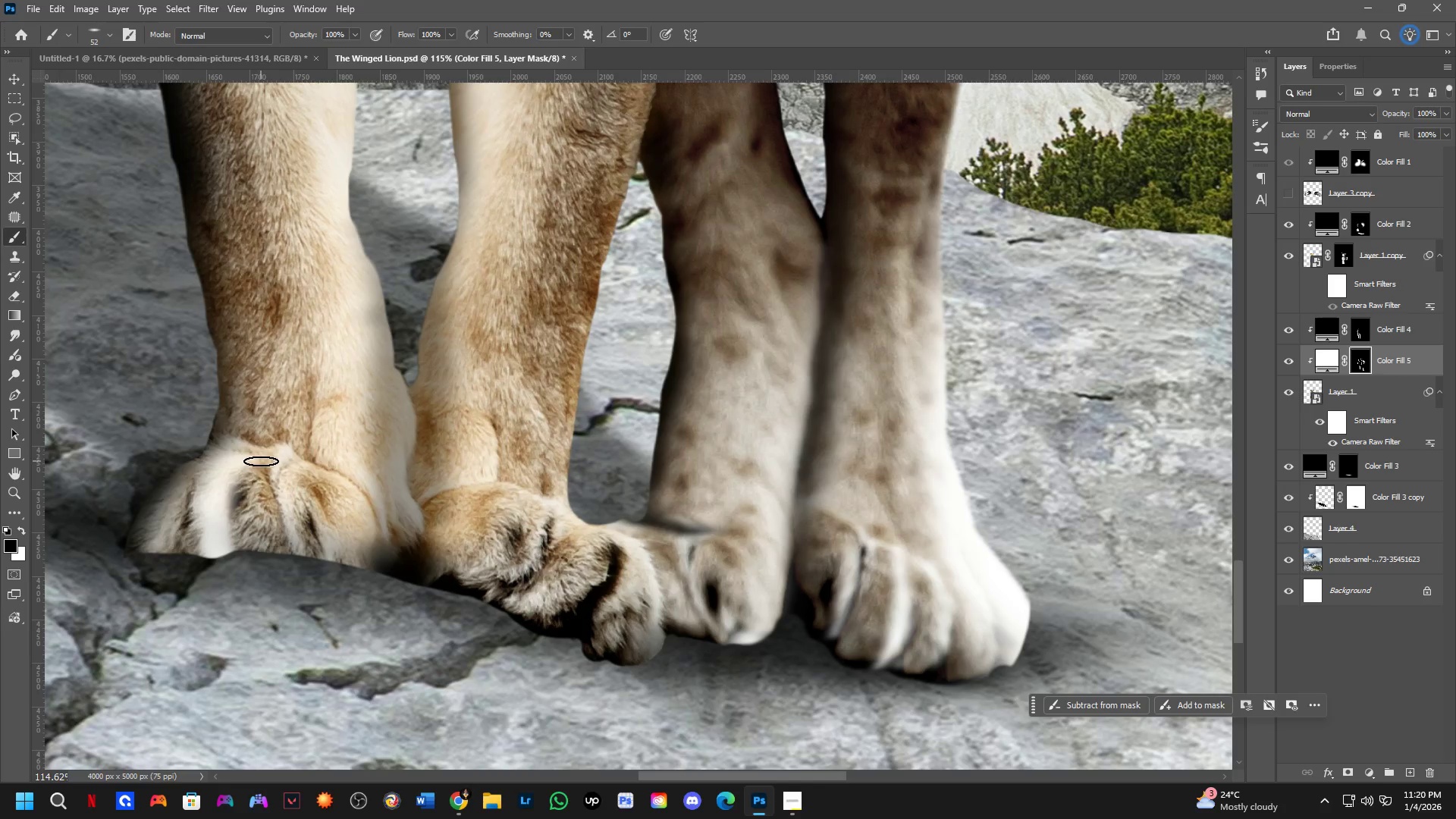 
left_click_drag(start_coordinate=[251, 460], to_coordinate=[237, 576])
 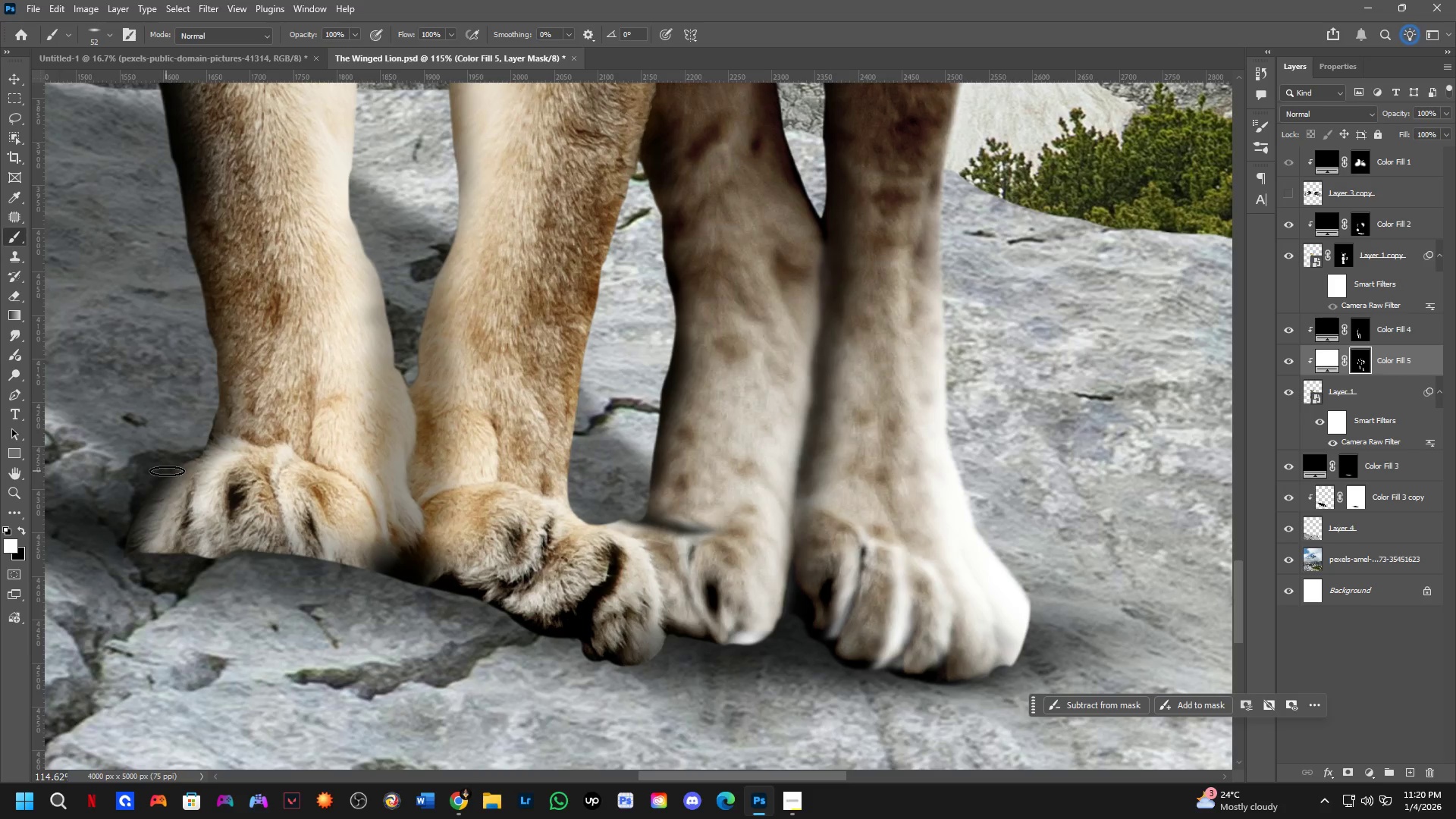 
left_click_drag(start_coordinate=[168, 480], to_coordinate=[152, 588])
 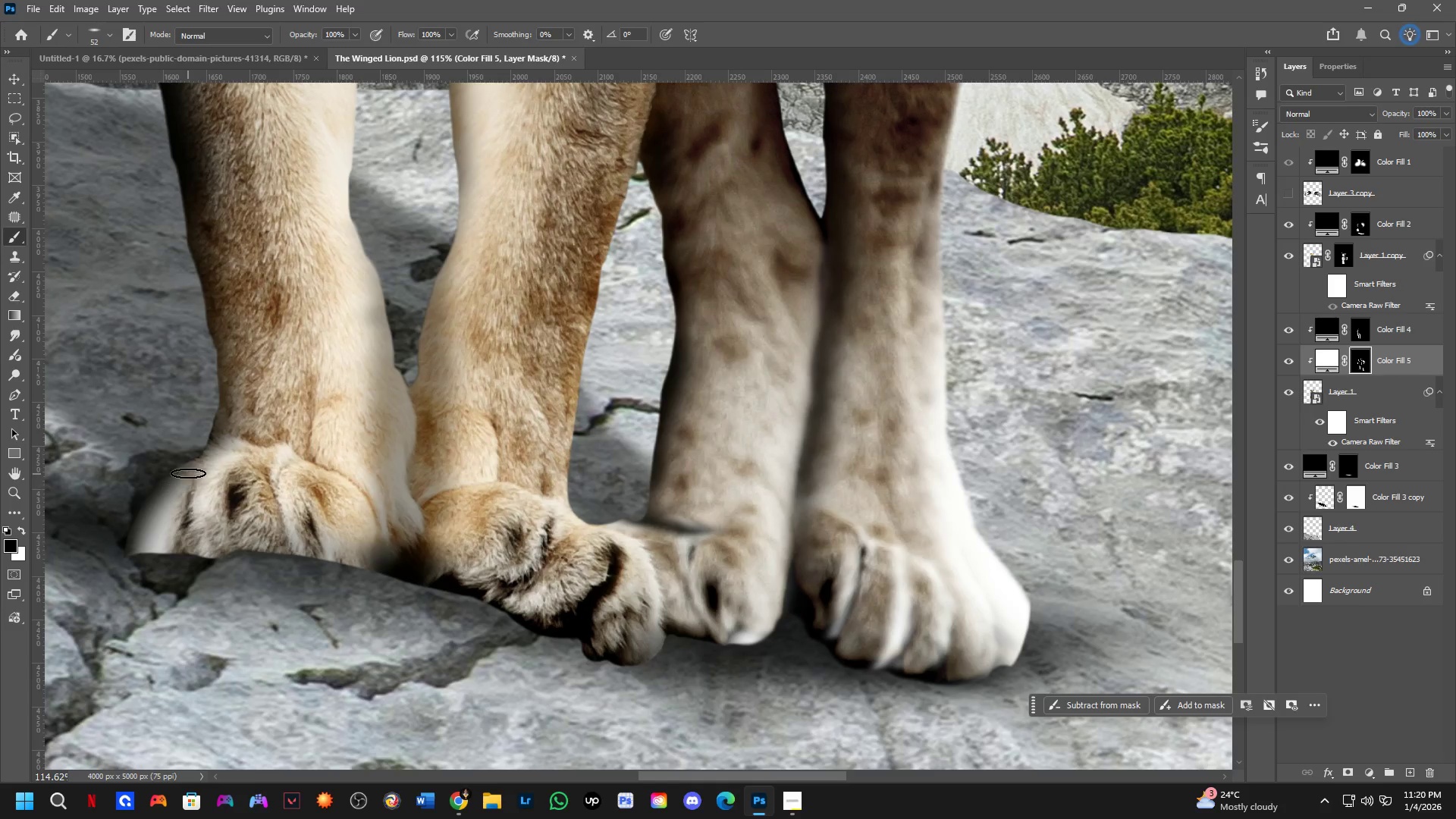 
key(Alt+AltLeft)
 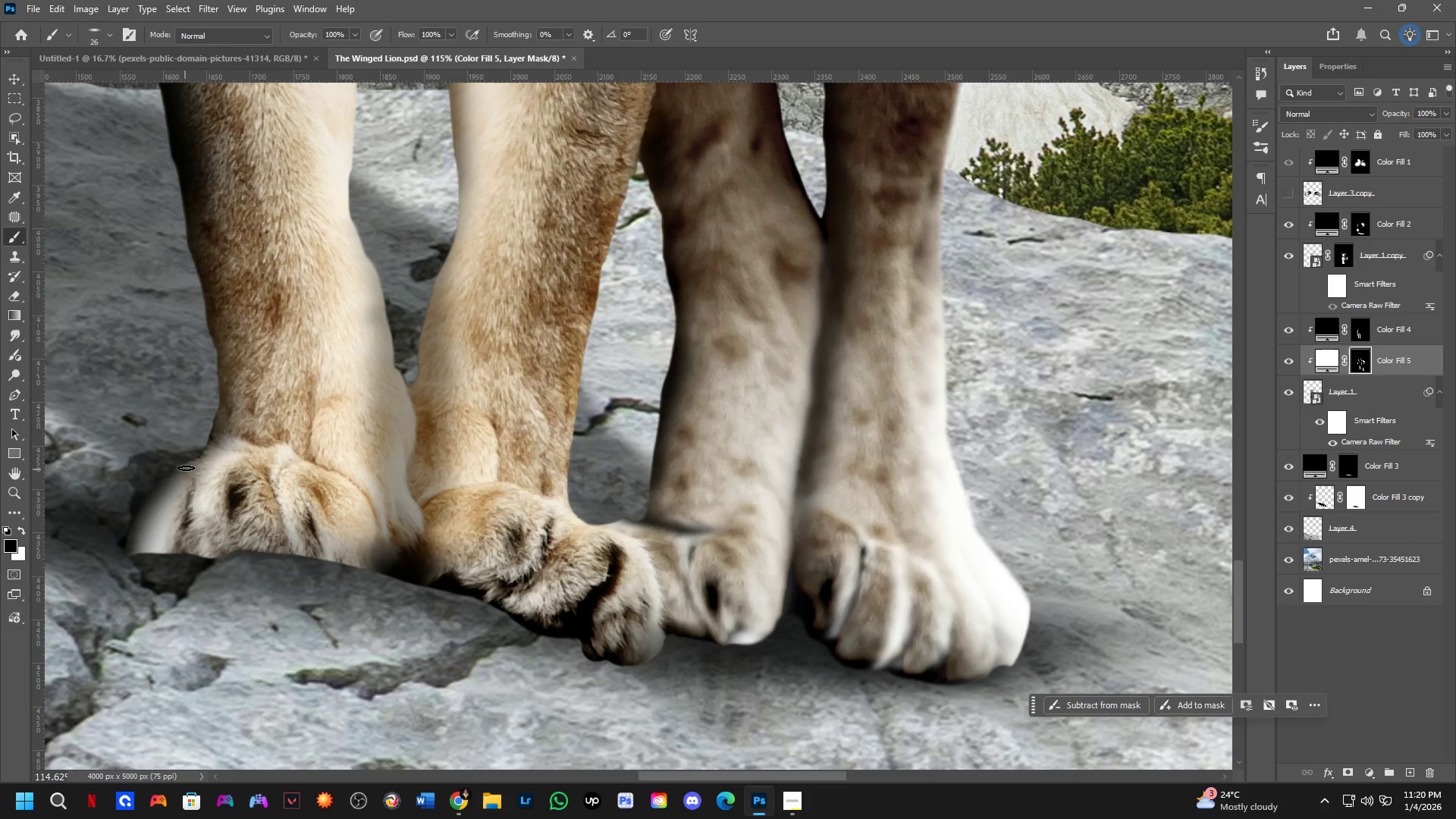 
left_click_drag(start_coordinate=[187, 466], to_coordinate=[165, 582])
 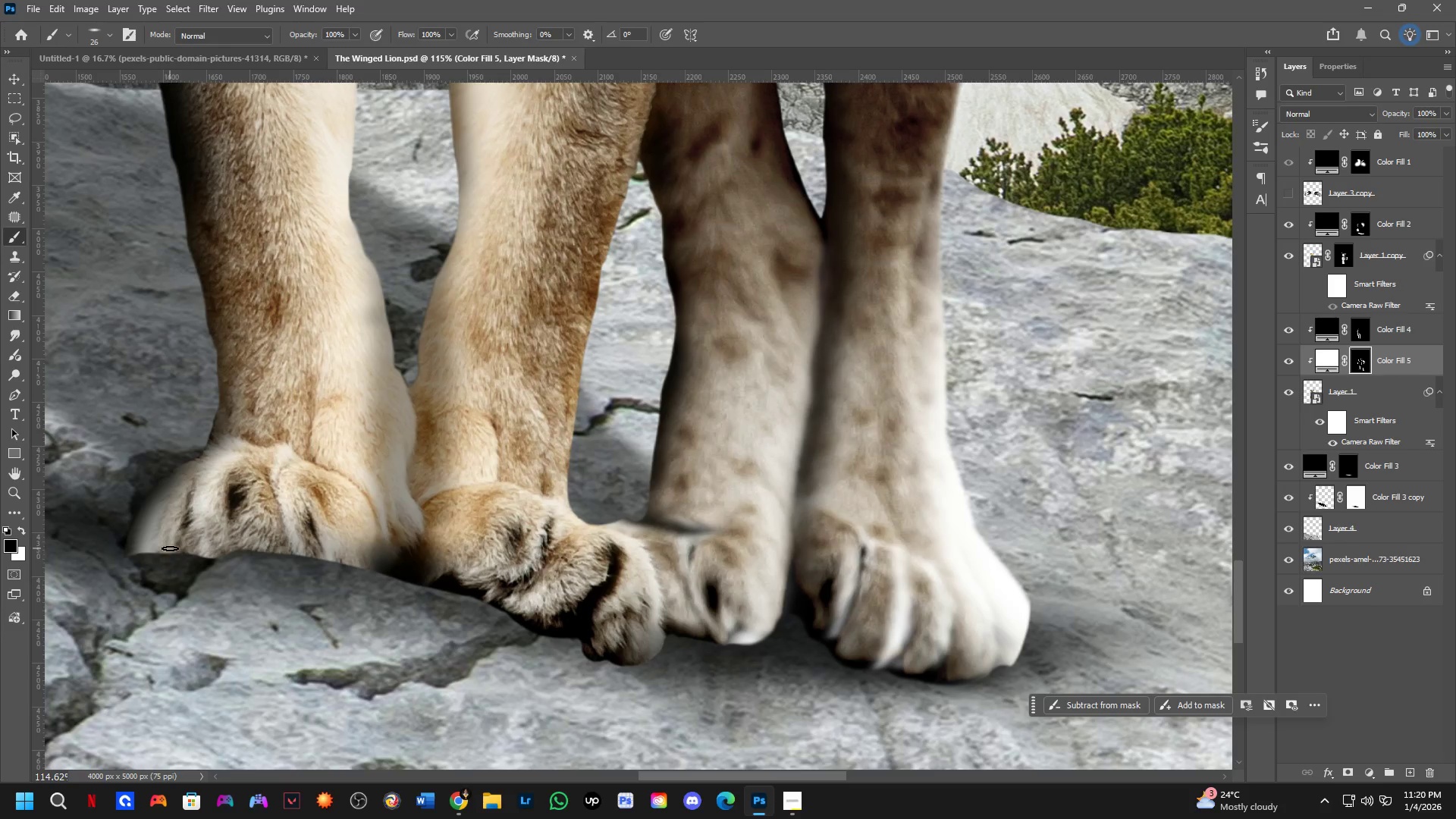 
key(Alt+AltLeft)
 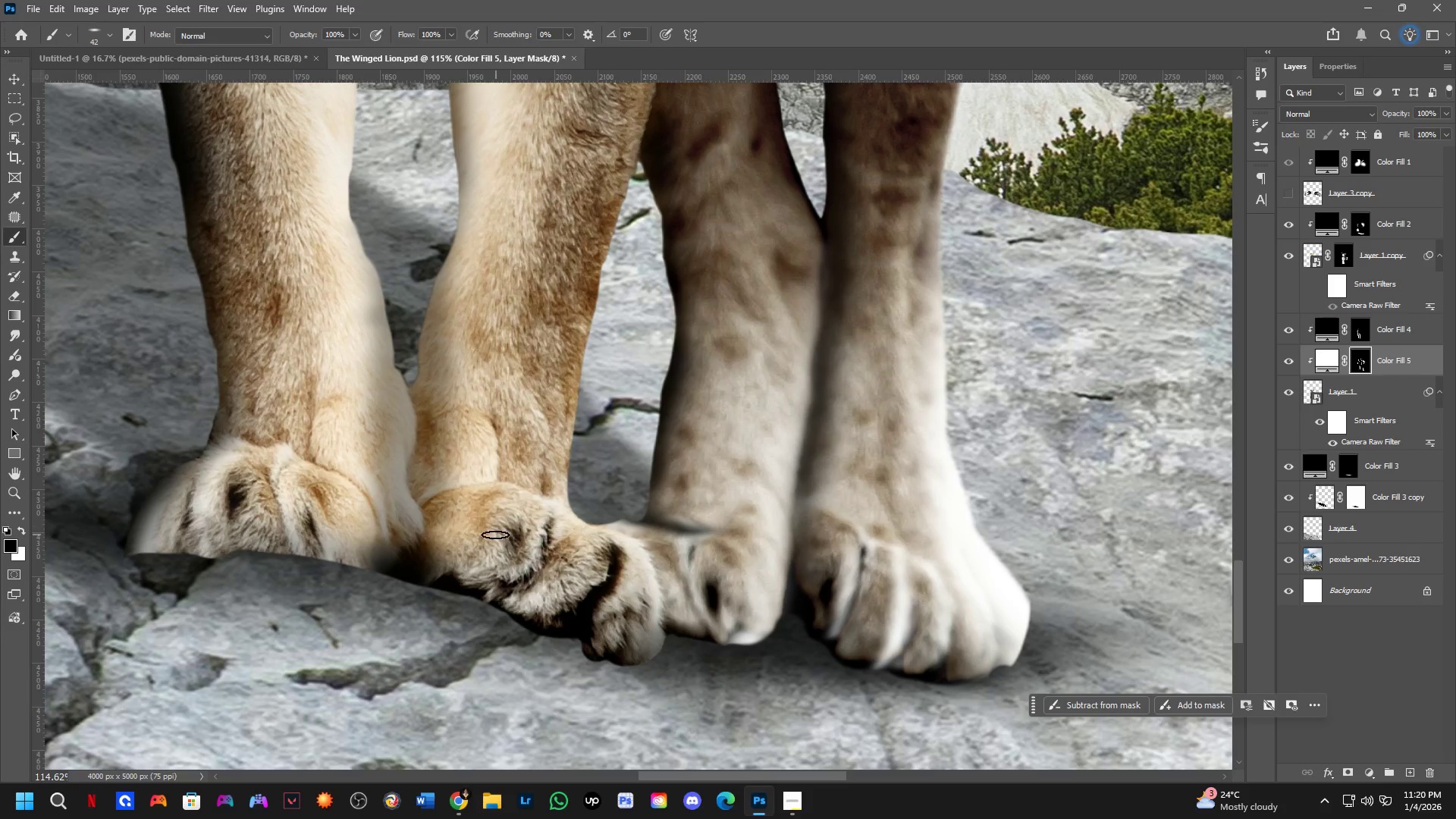 
type(xxxx)
 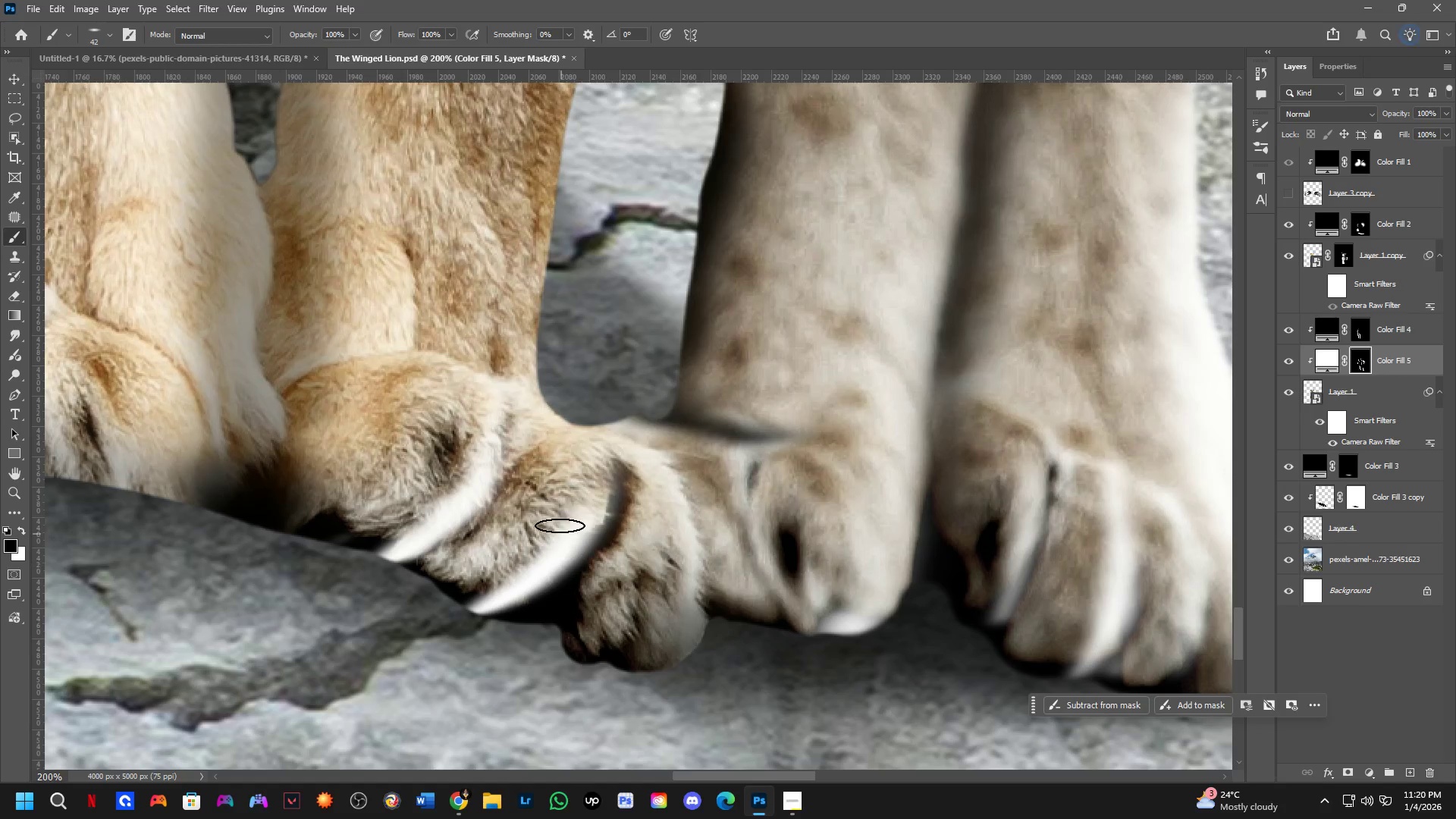 
left_click_drag(start_coordinate=[529, 507], to_coordinate=[469, 592])
 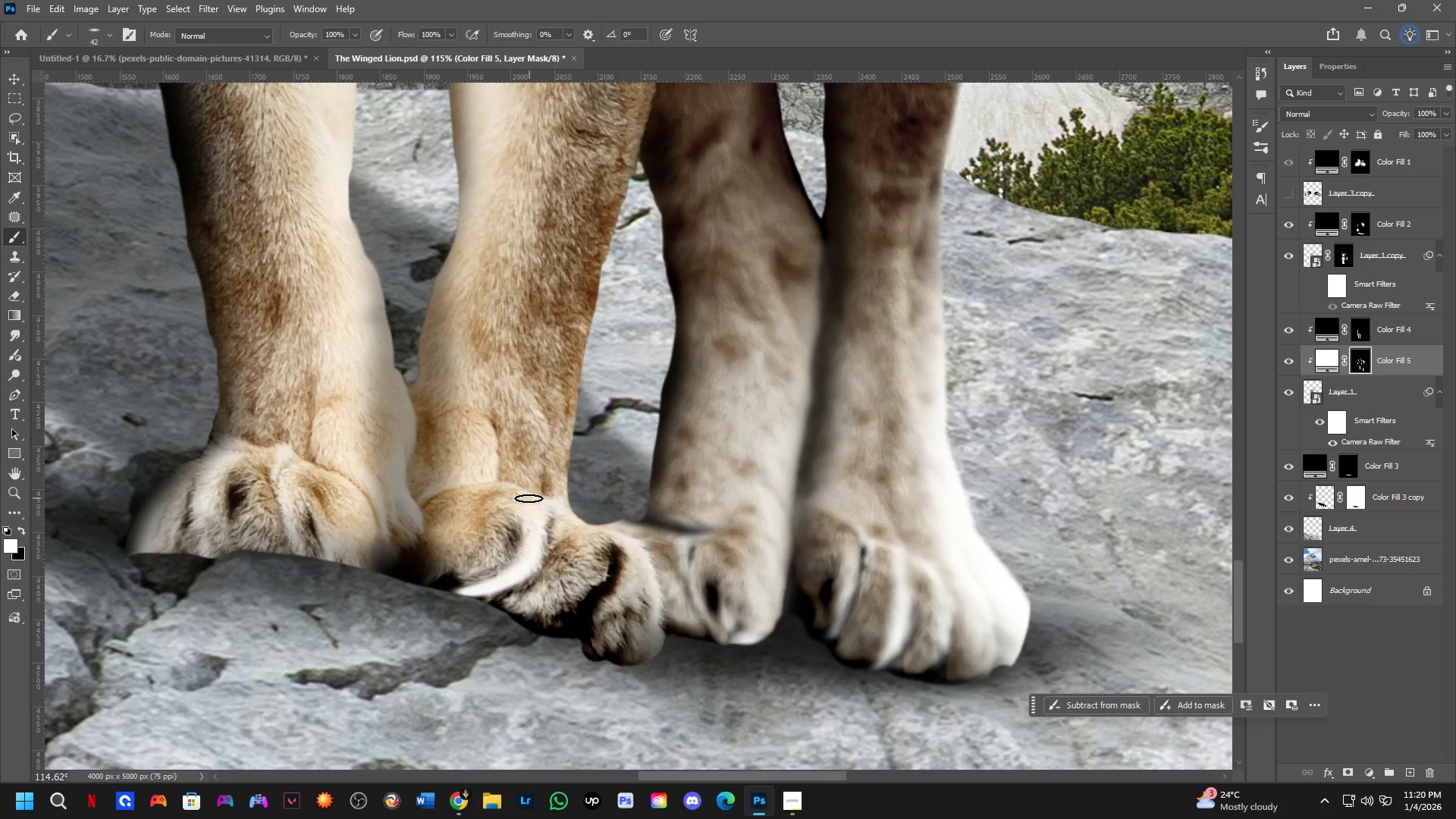 
left_click_drag(start_coordinate=[523, 499], to_coordinate=[474, 599])
 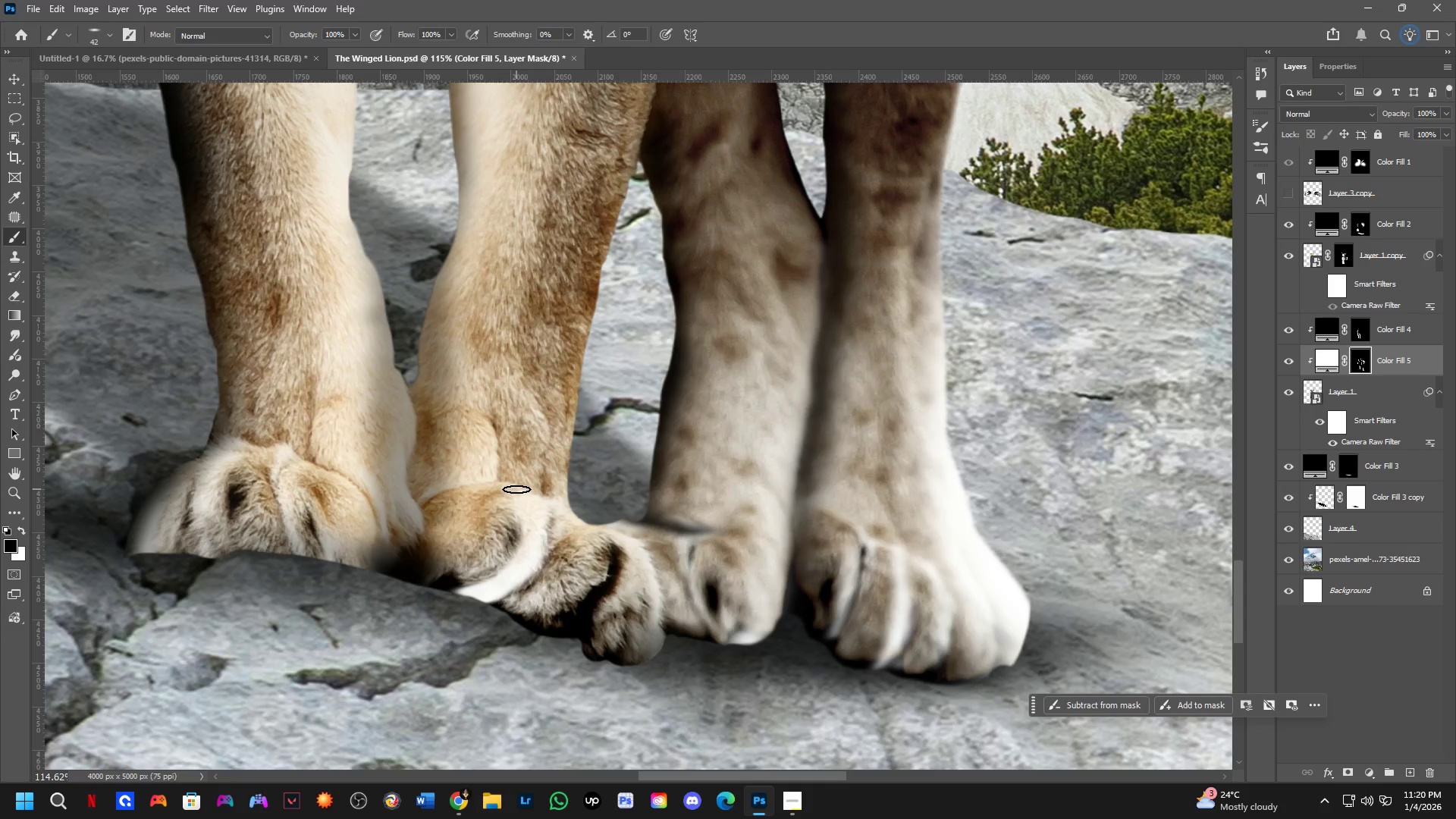 
left_click_drag(start_coordinate=[516, 488], to_coordinate=[440, 606])
 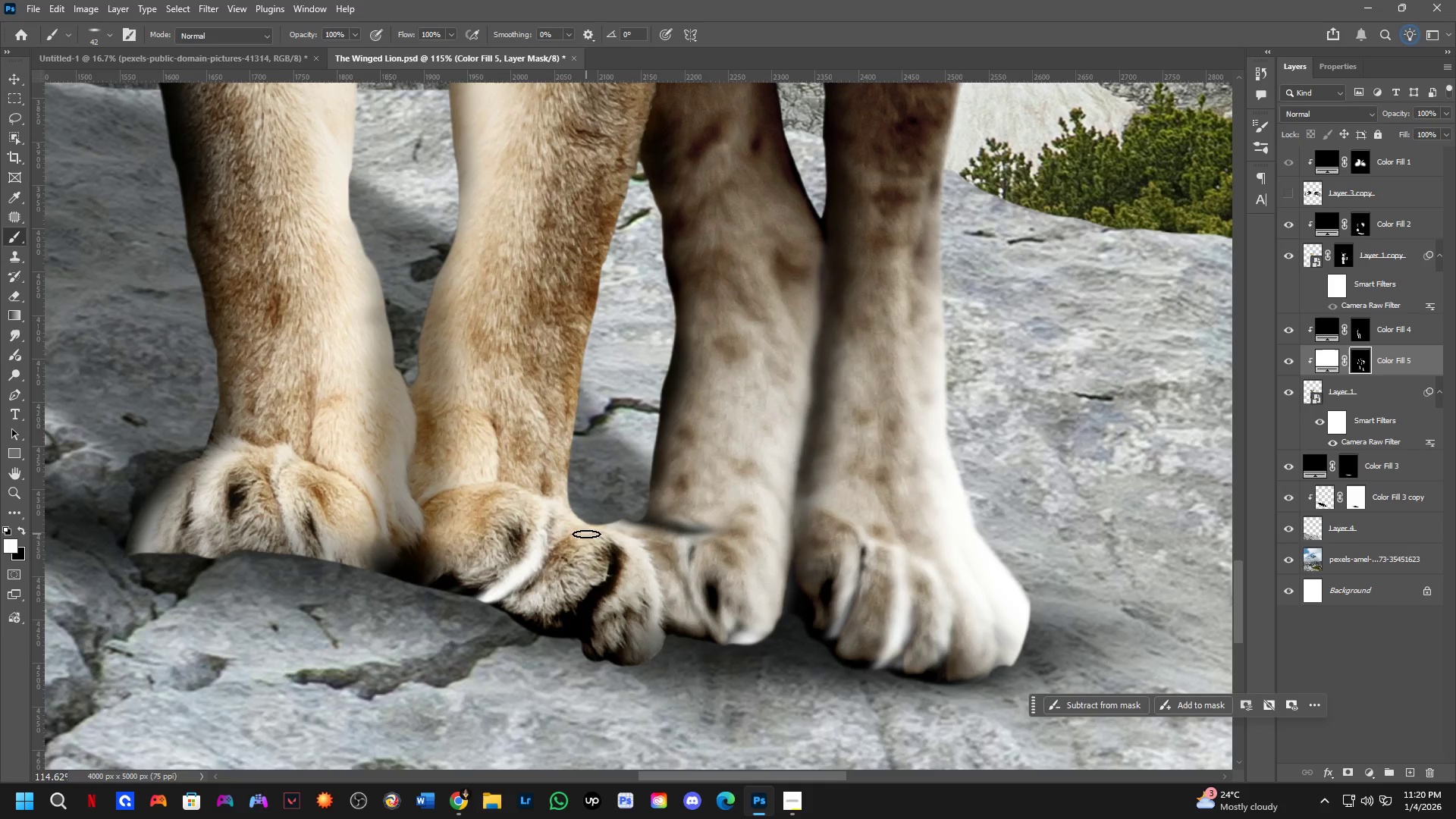 
left_click_drag(start_coordinate=[592, 535], to_coordinate=[515, 629])
 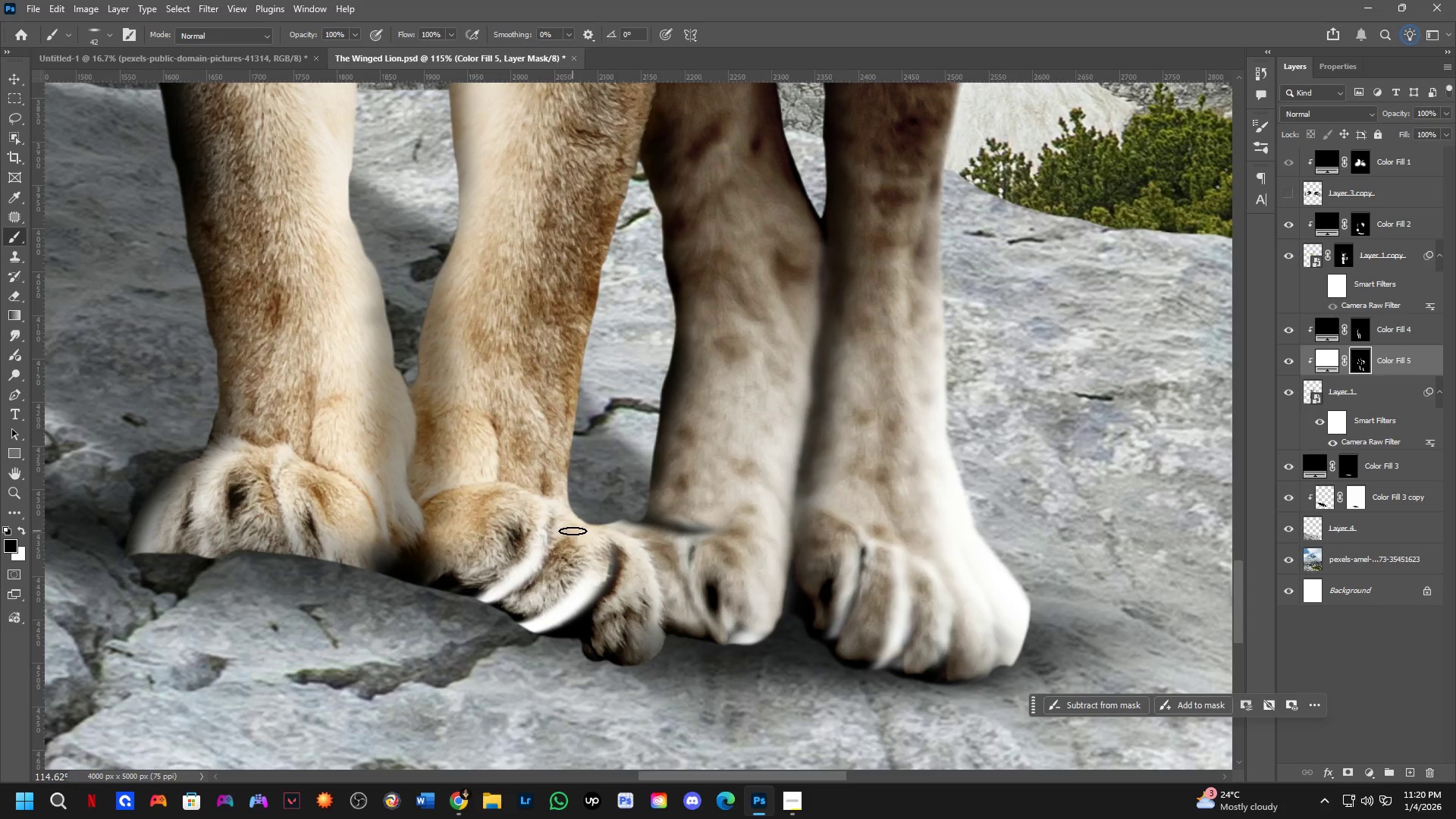 
left_click_drag(start_coordinate=[577, 529], to_coordinate=[507, 632])
 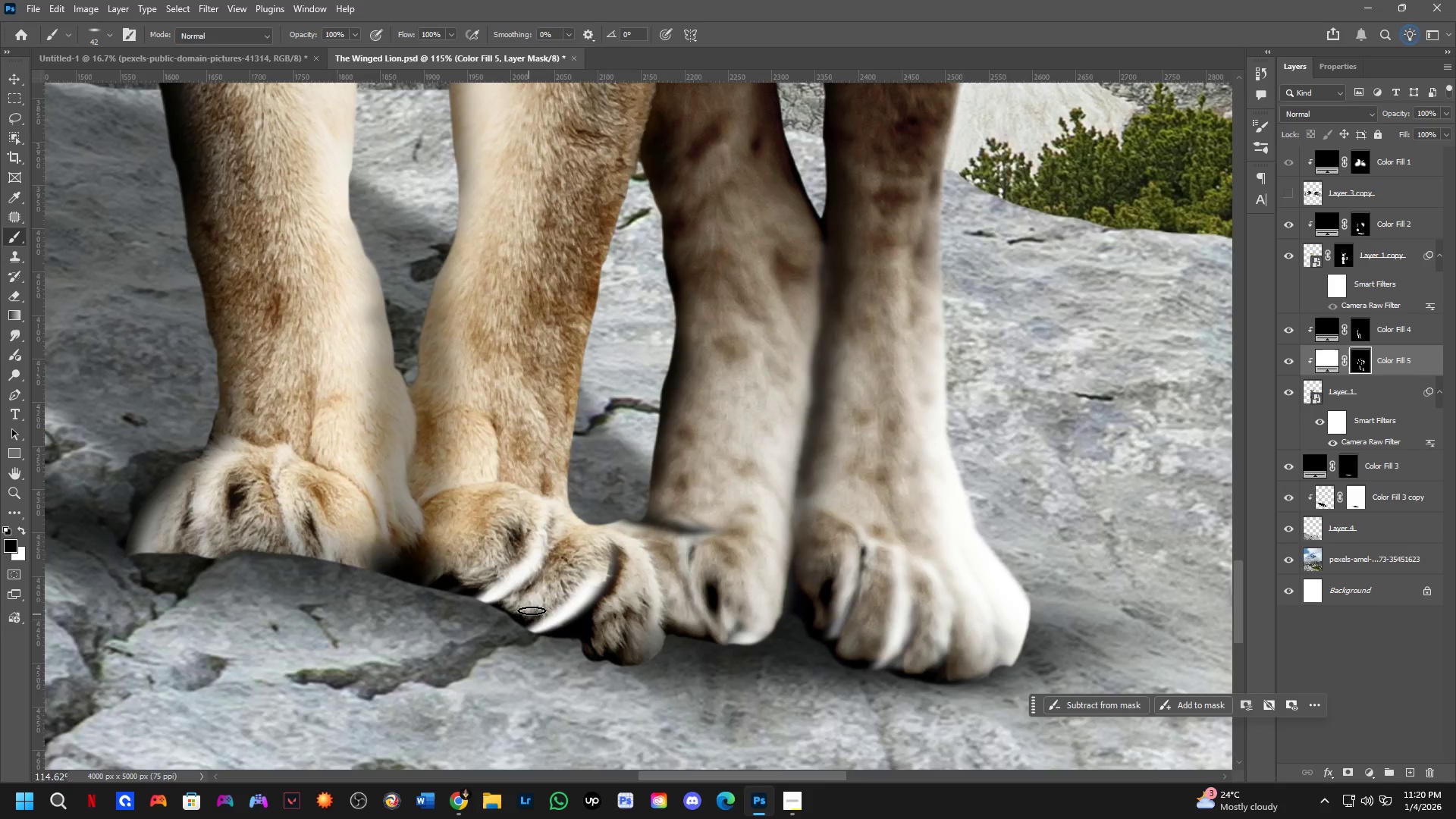 
scroll: coordinate [557, 620], scroll_direction: none, amount: 0.0
 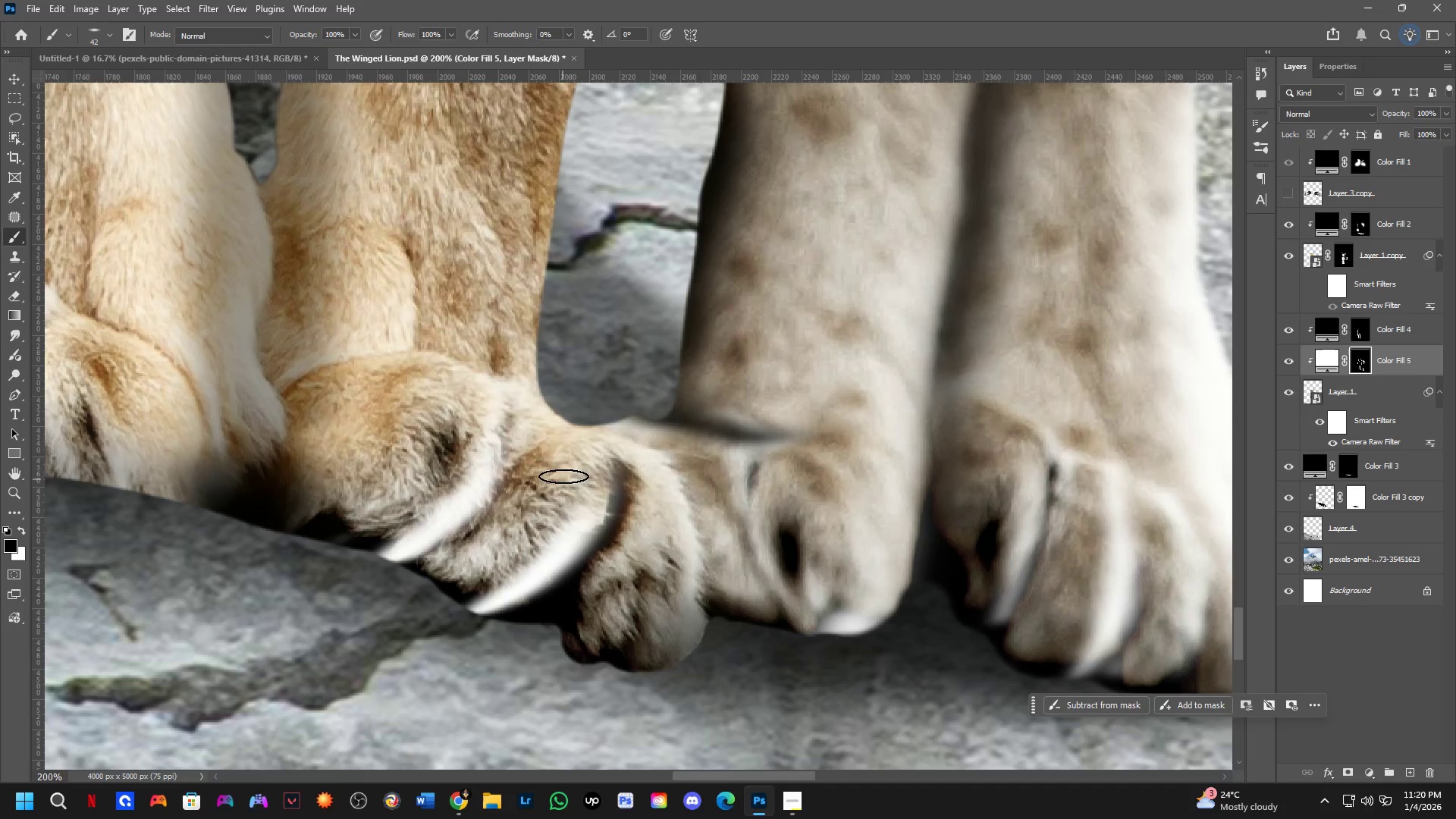 
left_click_drag(start_coordinate=[570, 471], to_coordinate=[474, 604])
 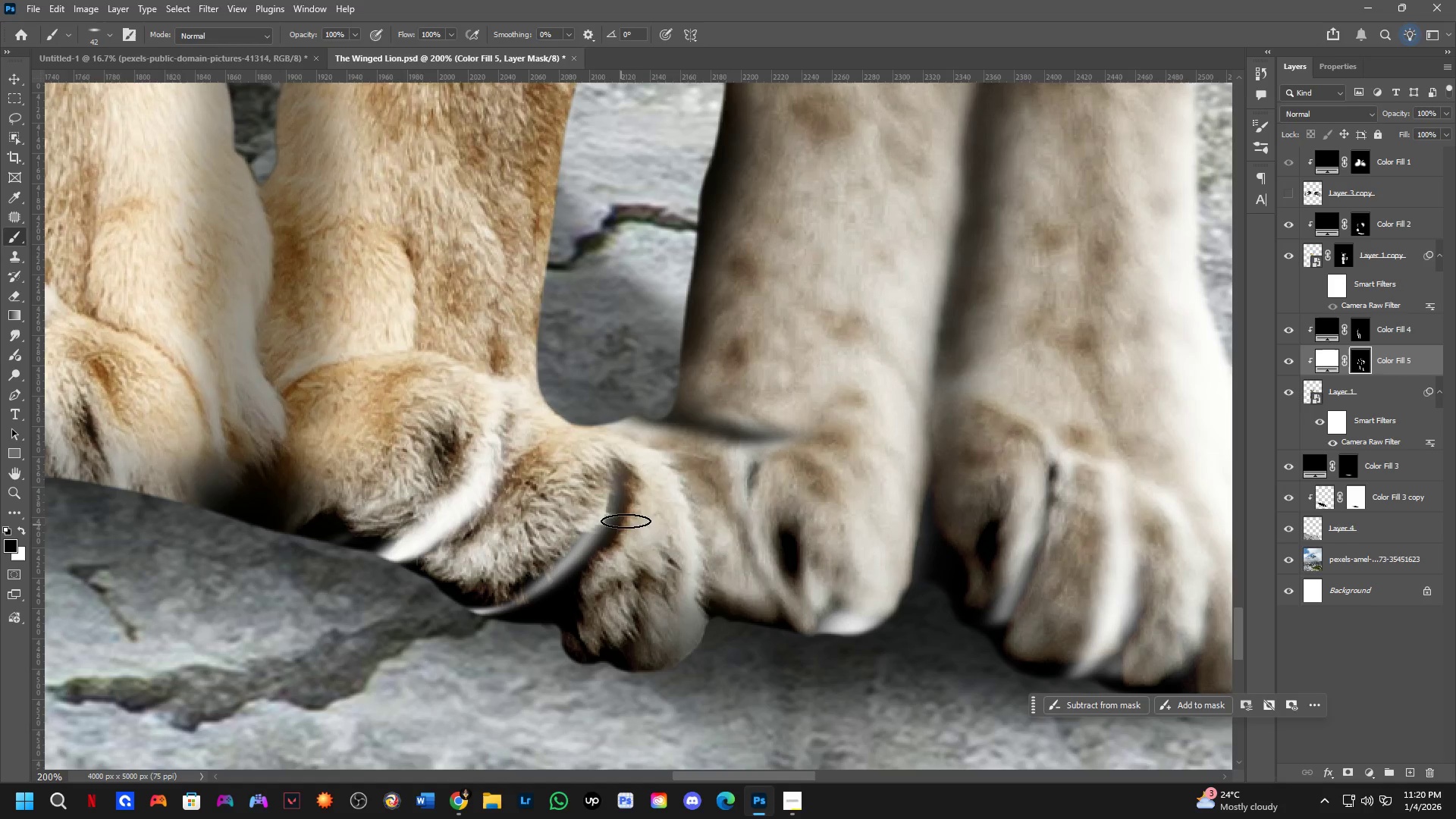 
type(xx)
 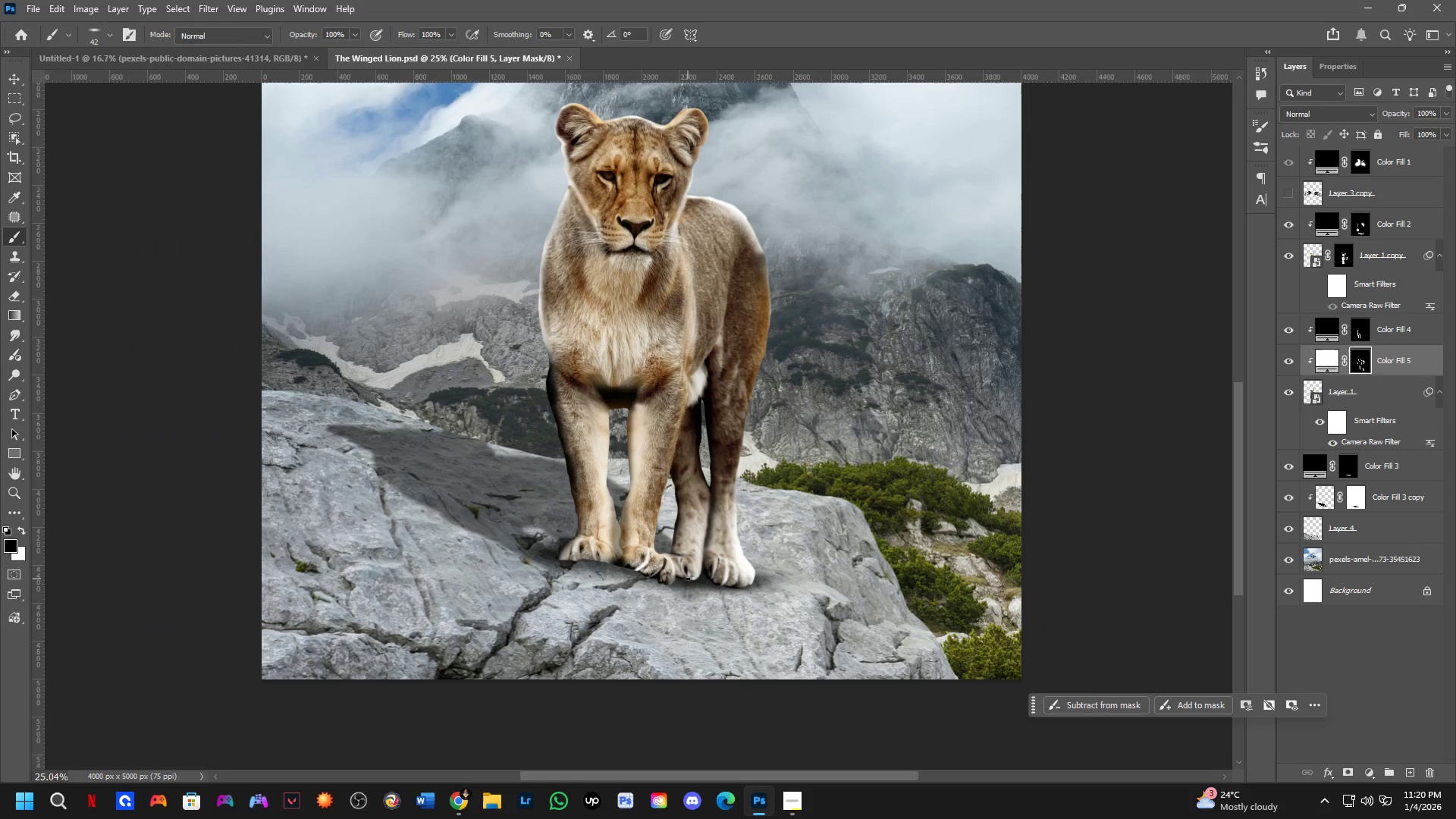 
left_click_drag(start_coordinate=[657, 504], to_coordinate=[632, 679])
 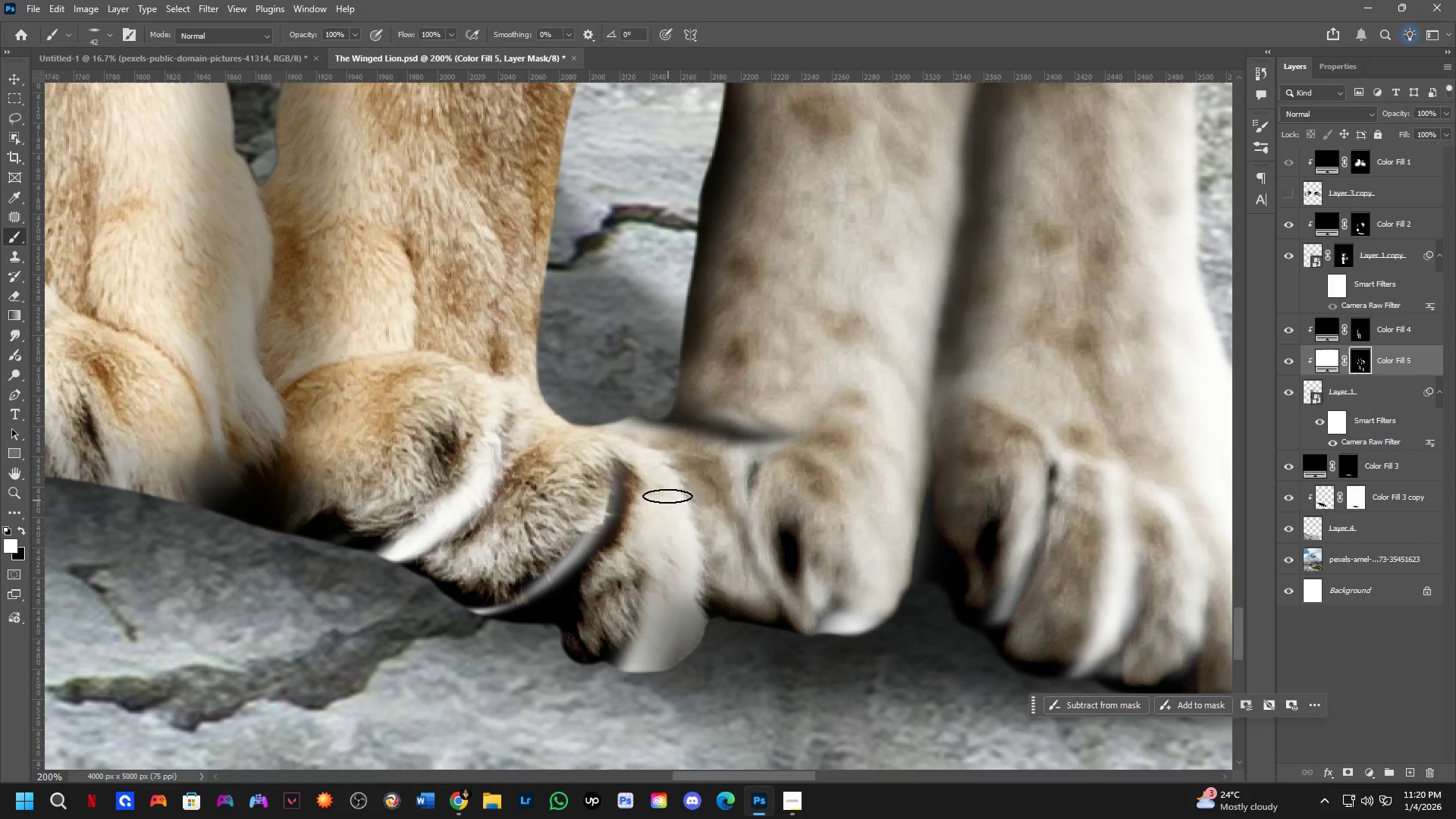 
left_click_drag(start_coordinate=[666, 490], to_coordinate=[632, 681])
 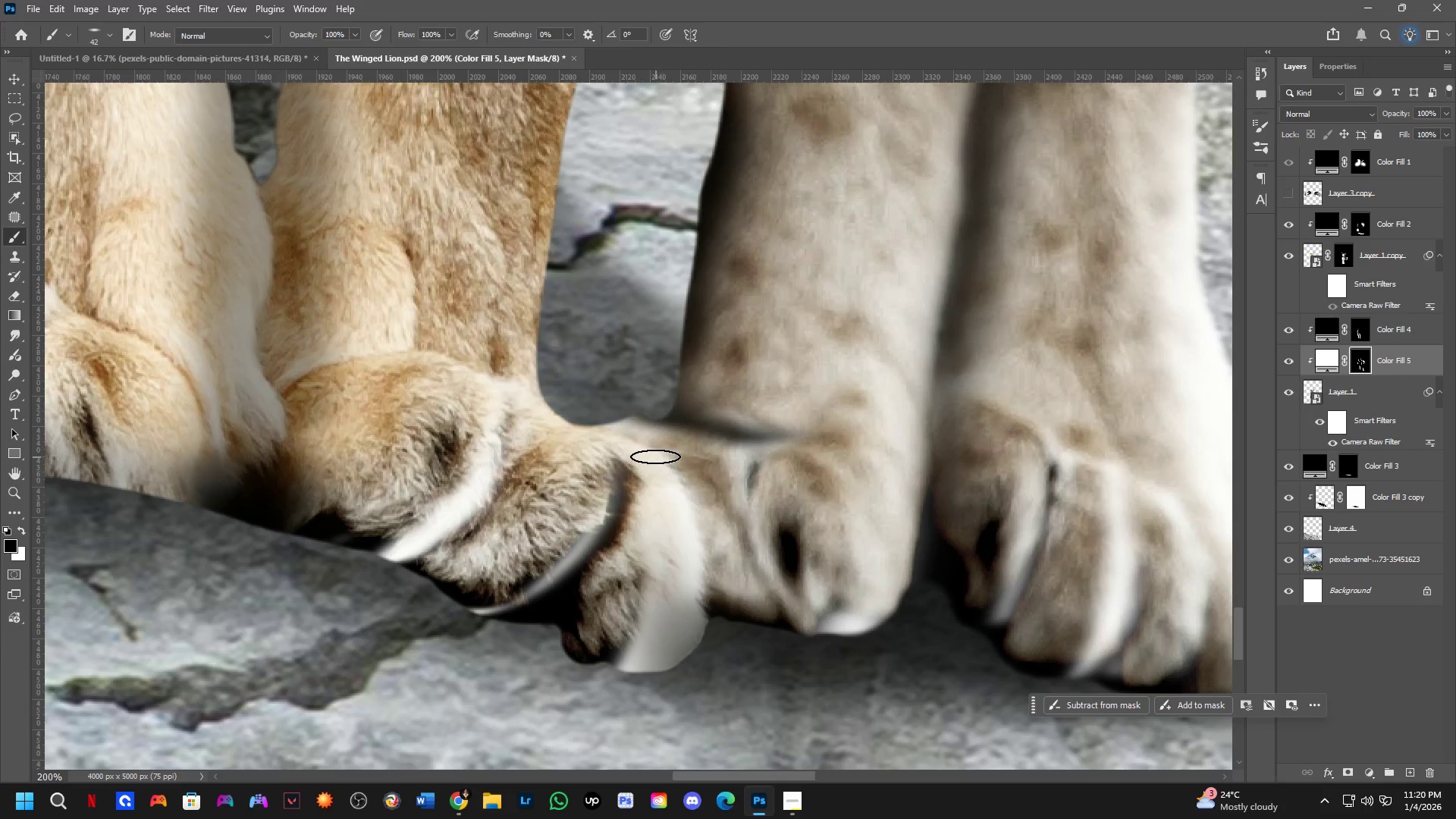 
left_click_drag(start_coordinate=[652, 461], to_coordinate=[620, 689])
 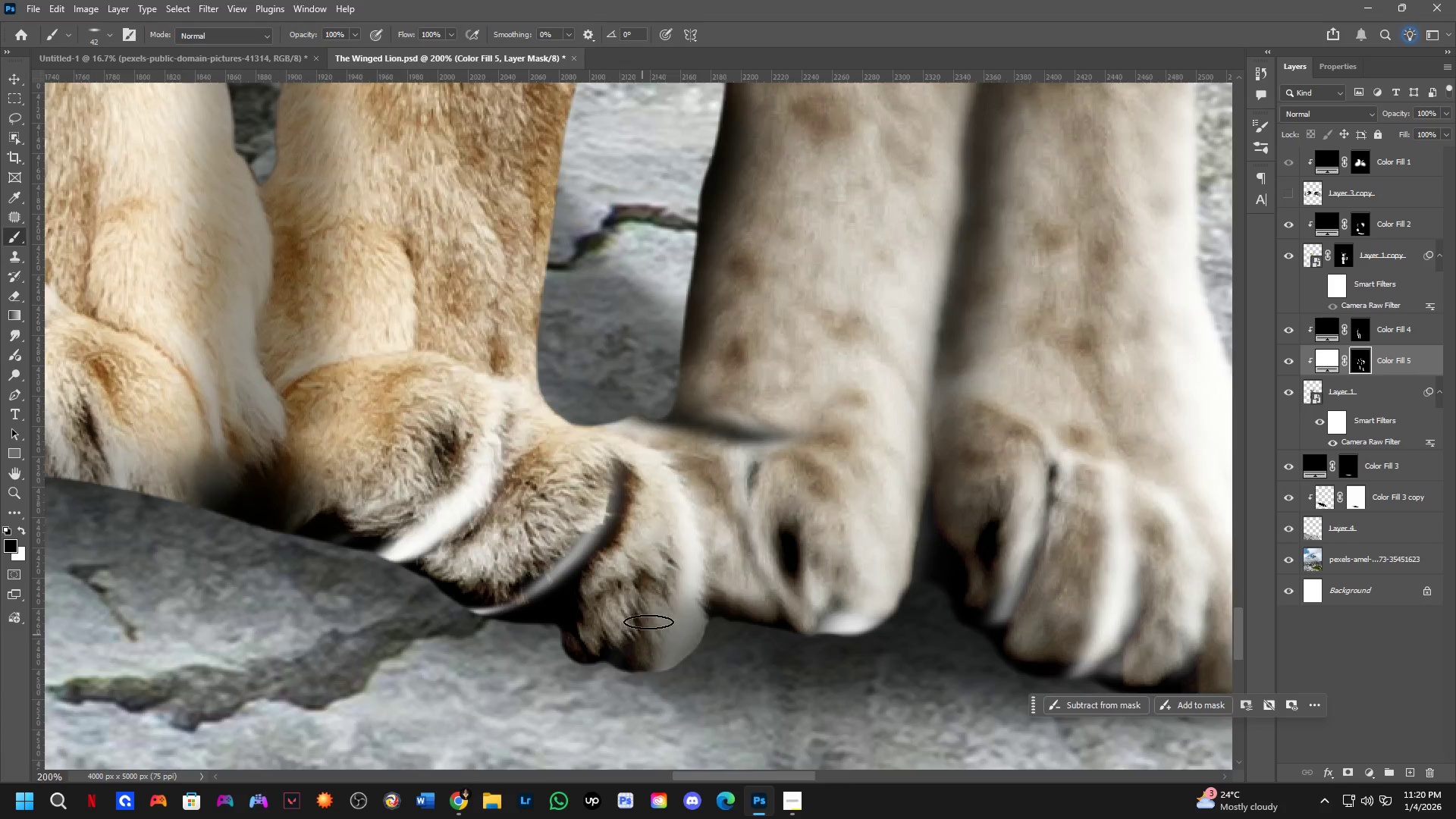 
hold_key(key=Space, duration=0.44)
 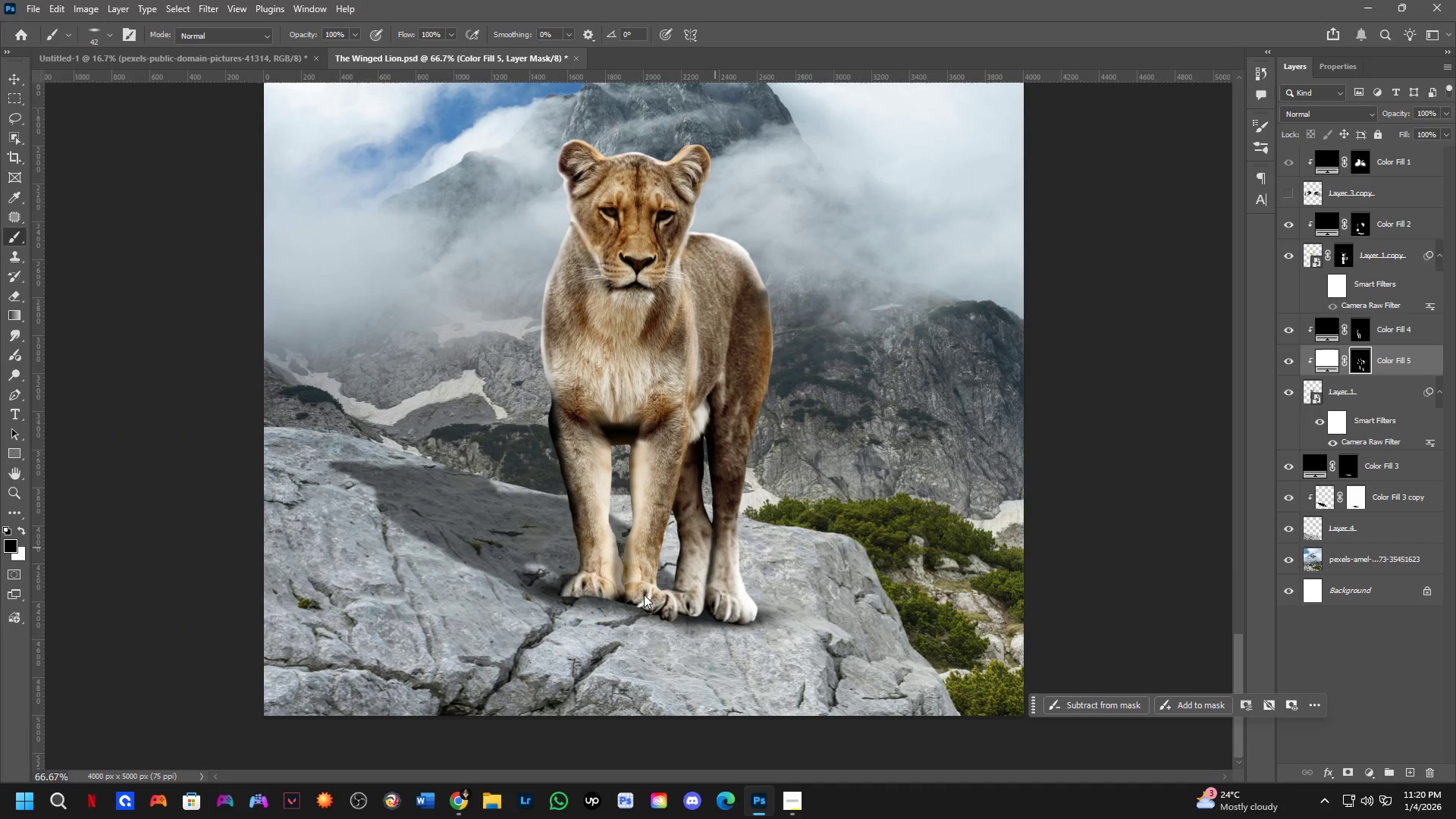 
left_click_drag(start_coordinate=[713, 511], to_coordinate=[715, 548])
 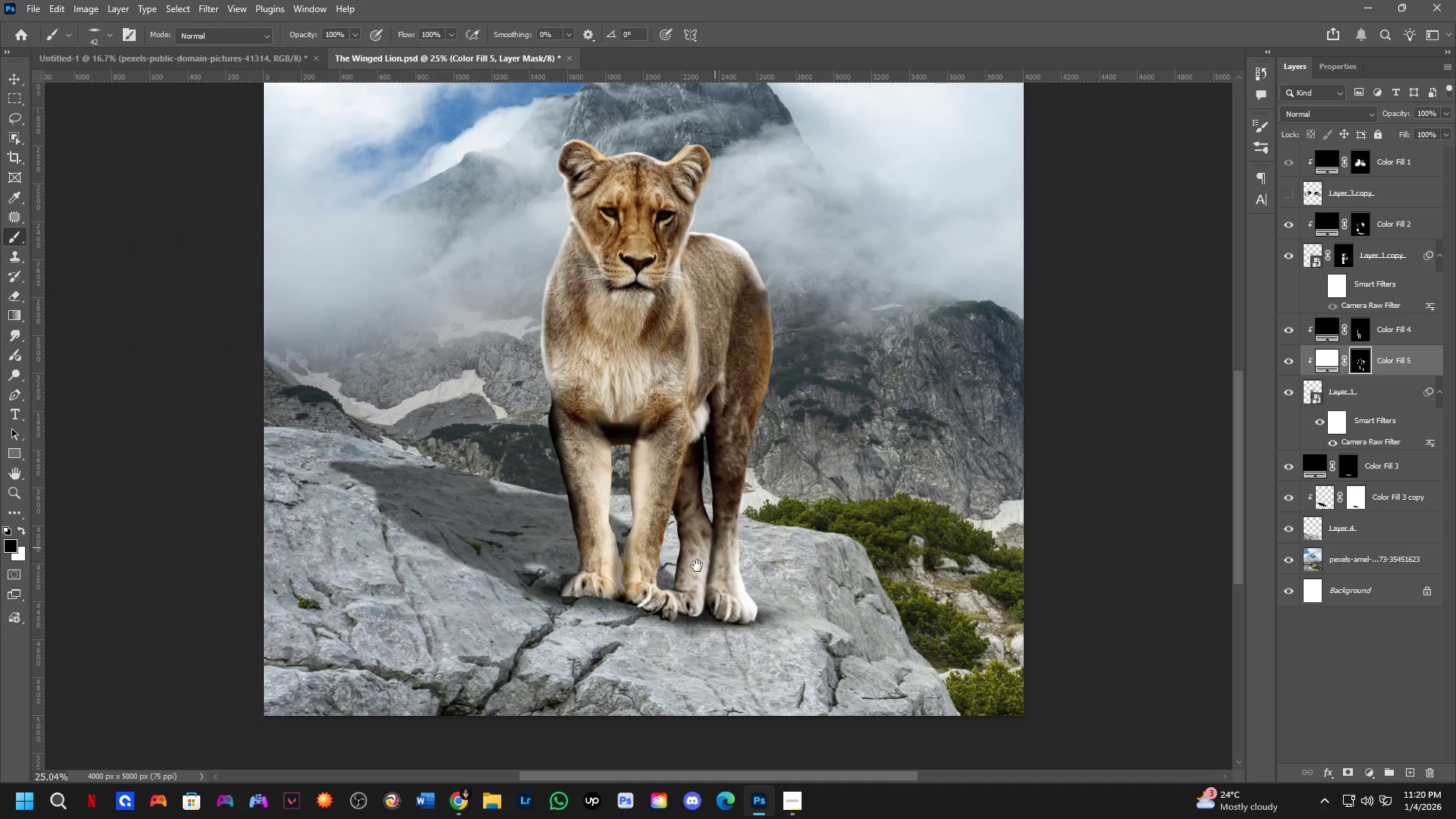 
scroll: coordinate [686, 577], scroll_direction: down, amount: 7.0
 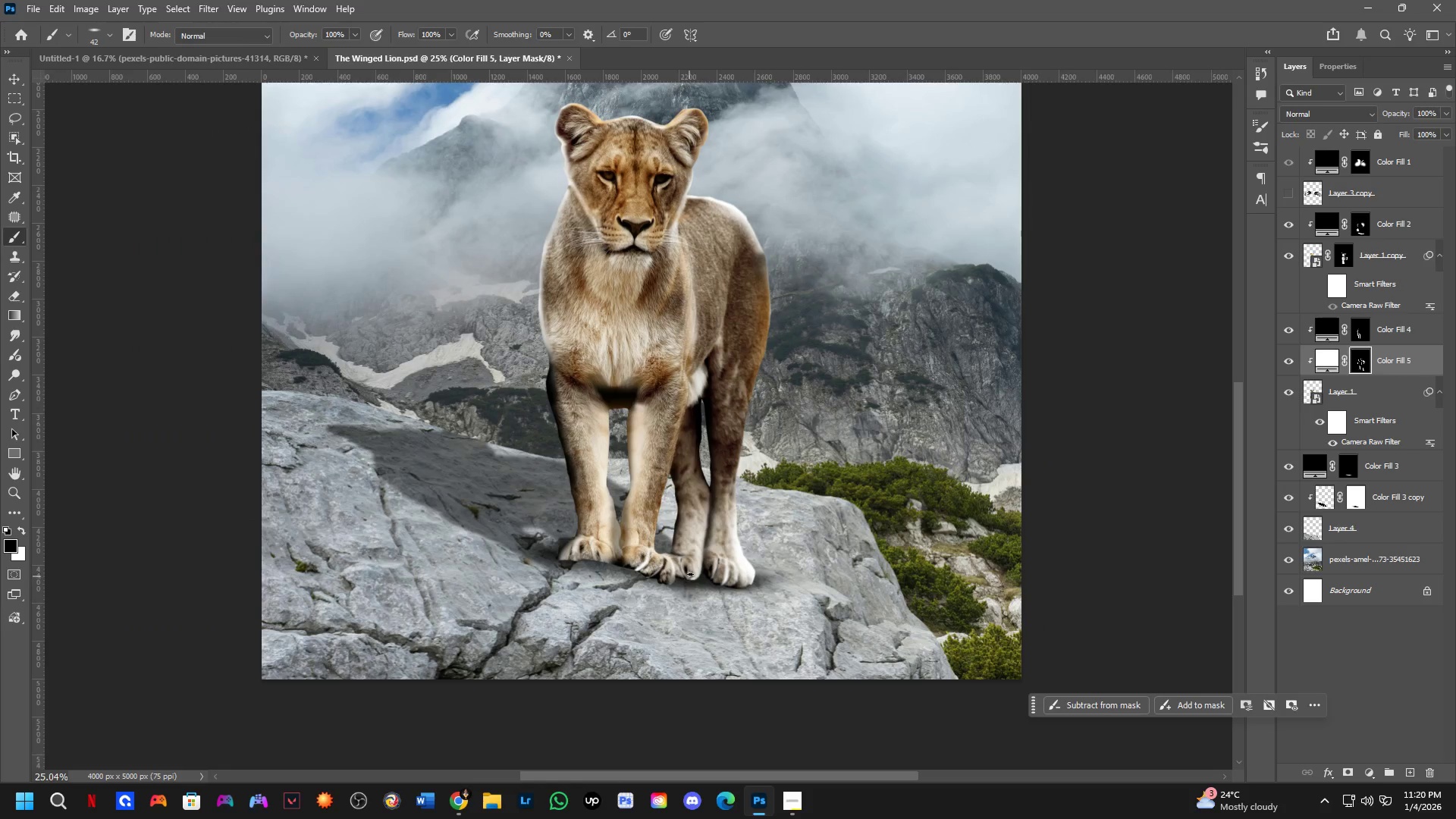 
key(Shift+ShiftLeft)
 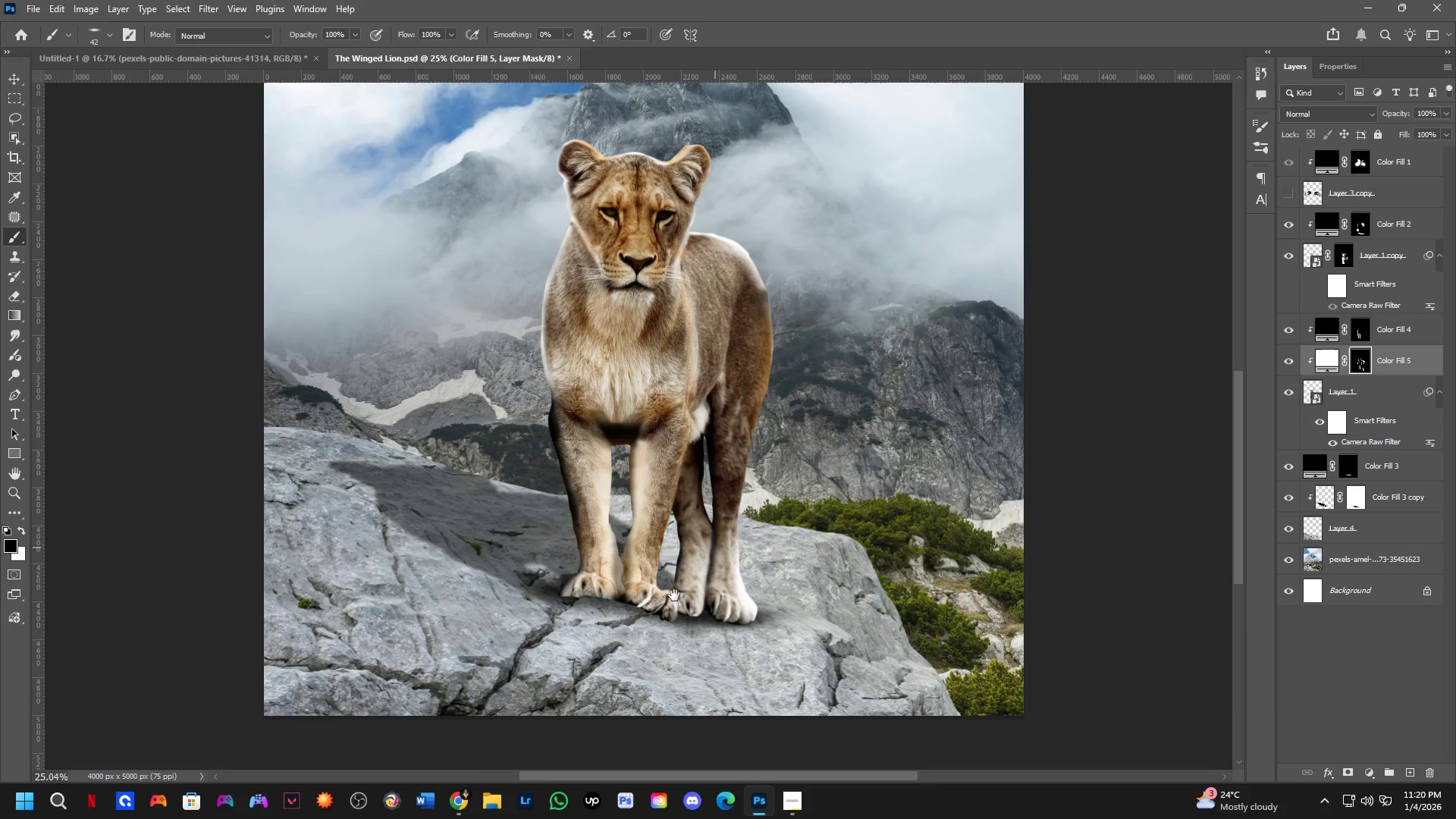 
scroll: coordinate [639, 598], scroll_direction: up, amount: 9.0
 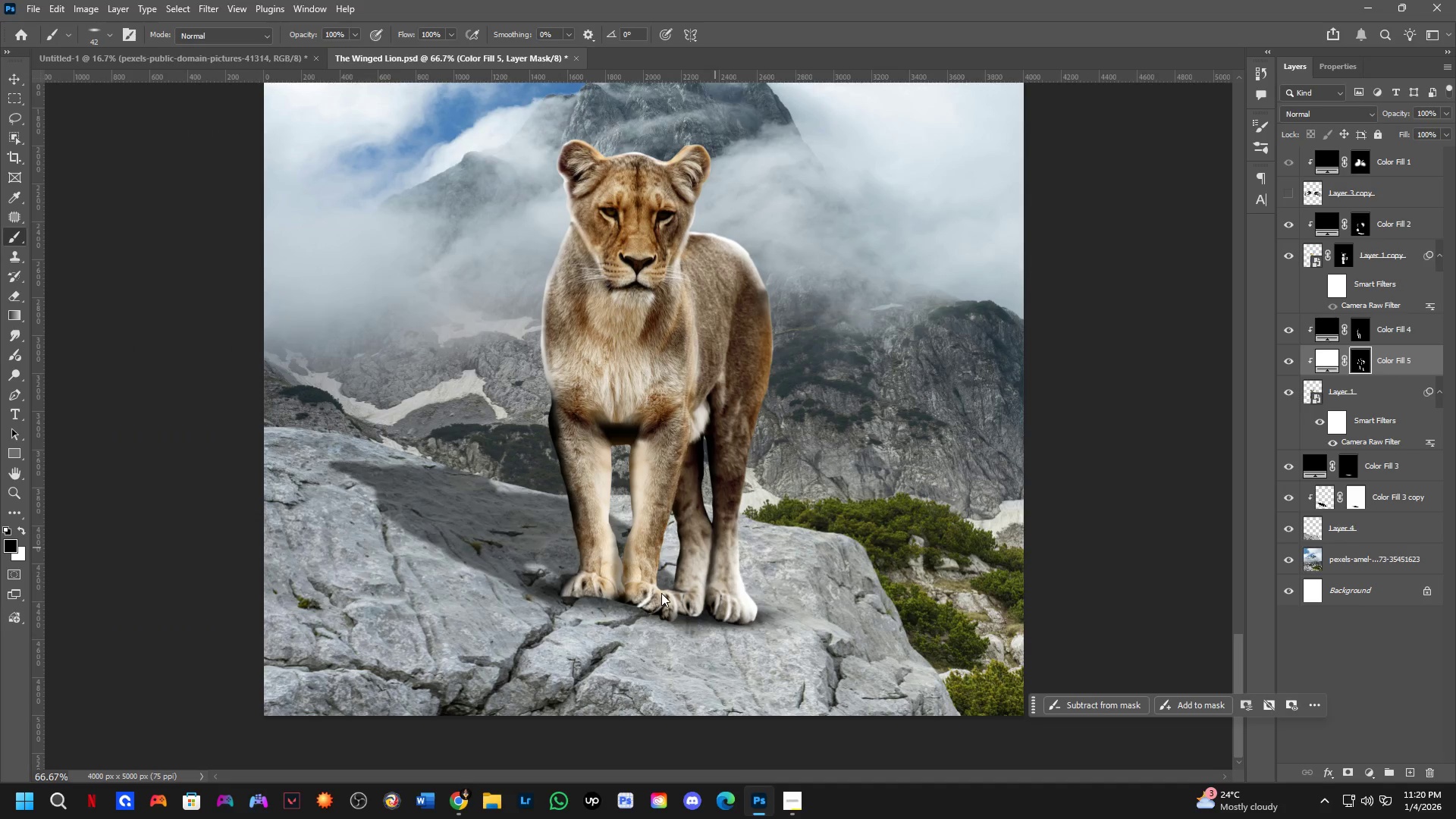 
hold_key(key=Space, duration=0.48)
 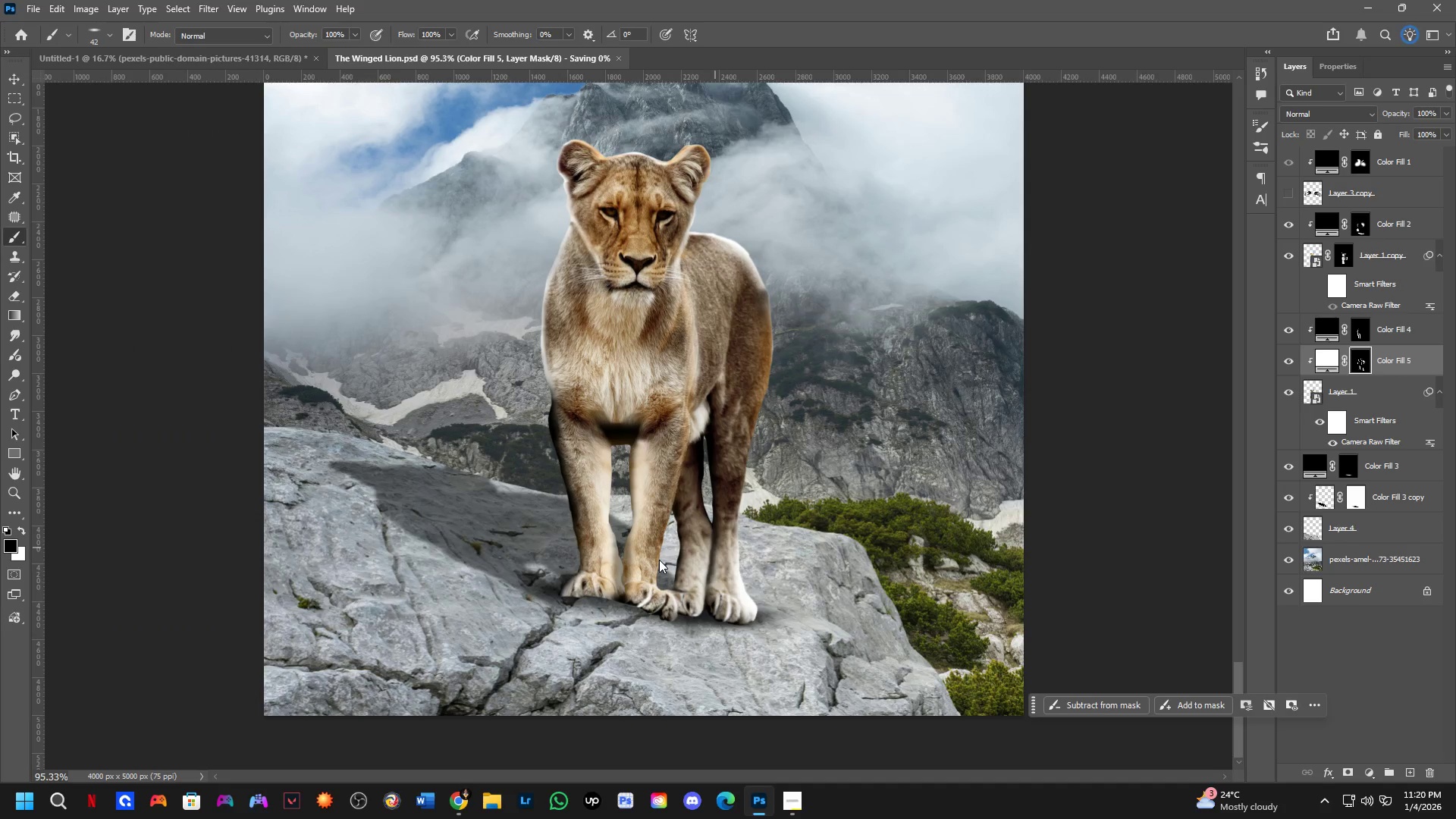 
left_click_drag(start_coordinate=[667, 593], to_coordinate=[673, 552])
 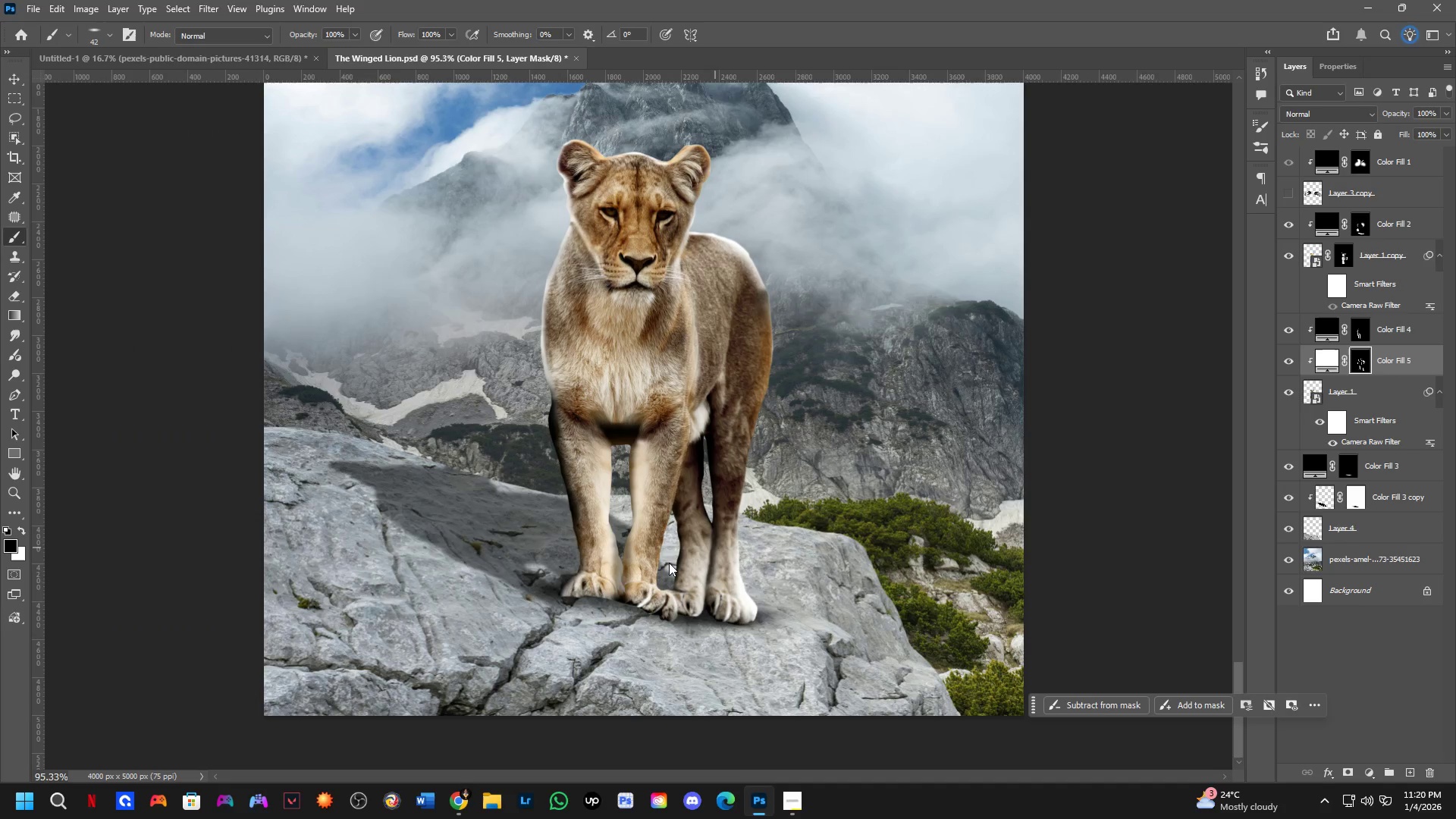 
key(Control+S)
 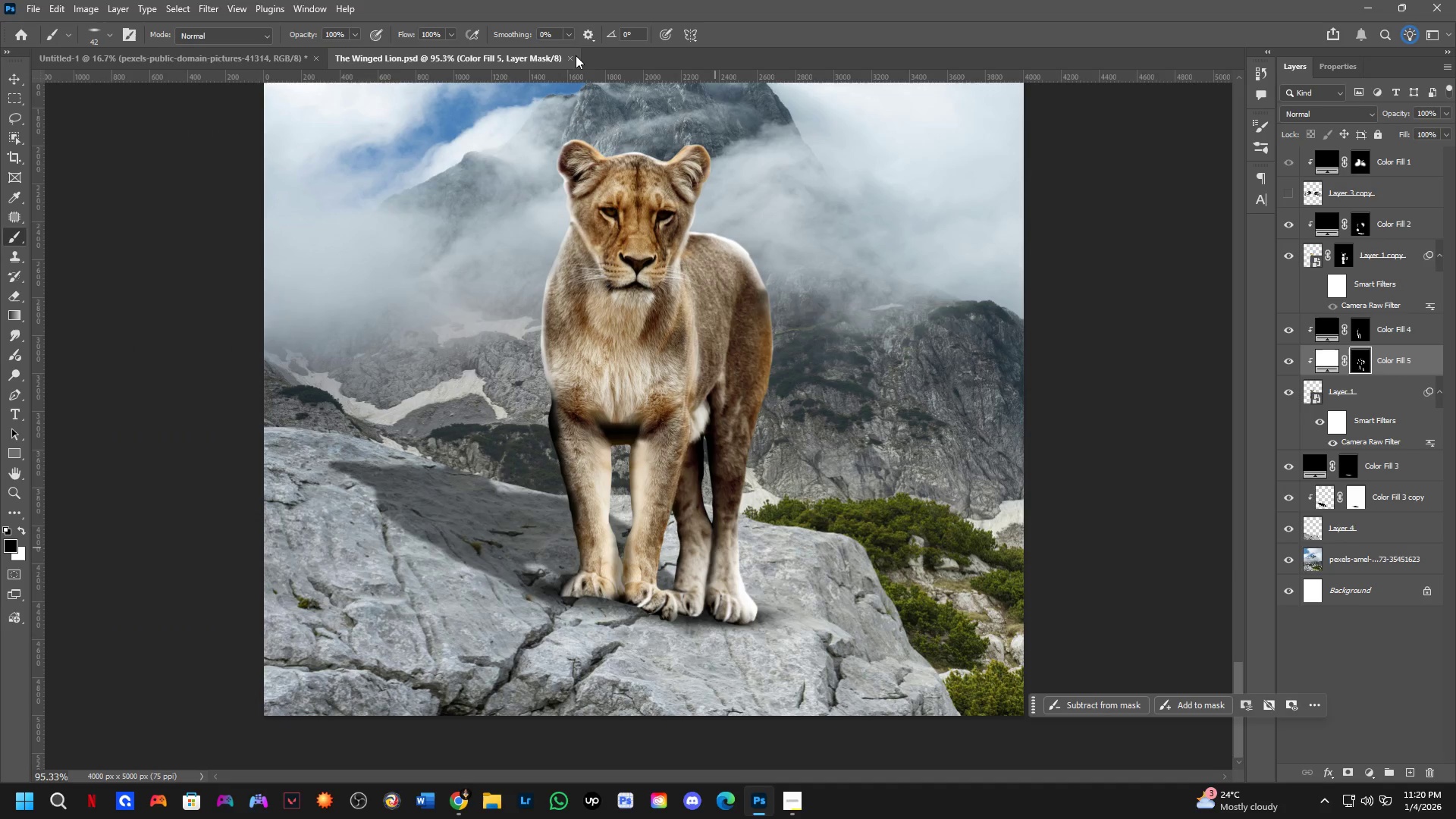 
left_click([573, 55])
 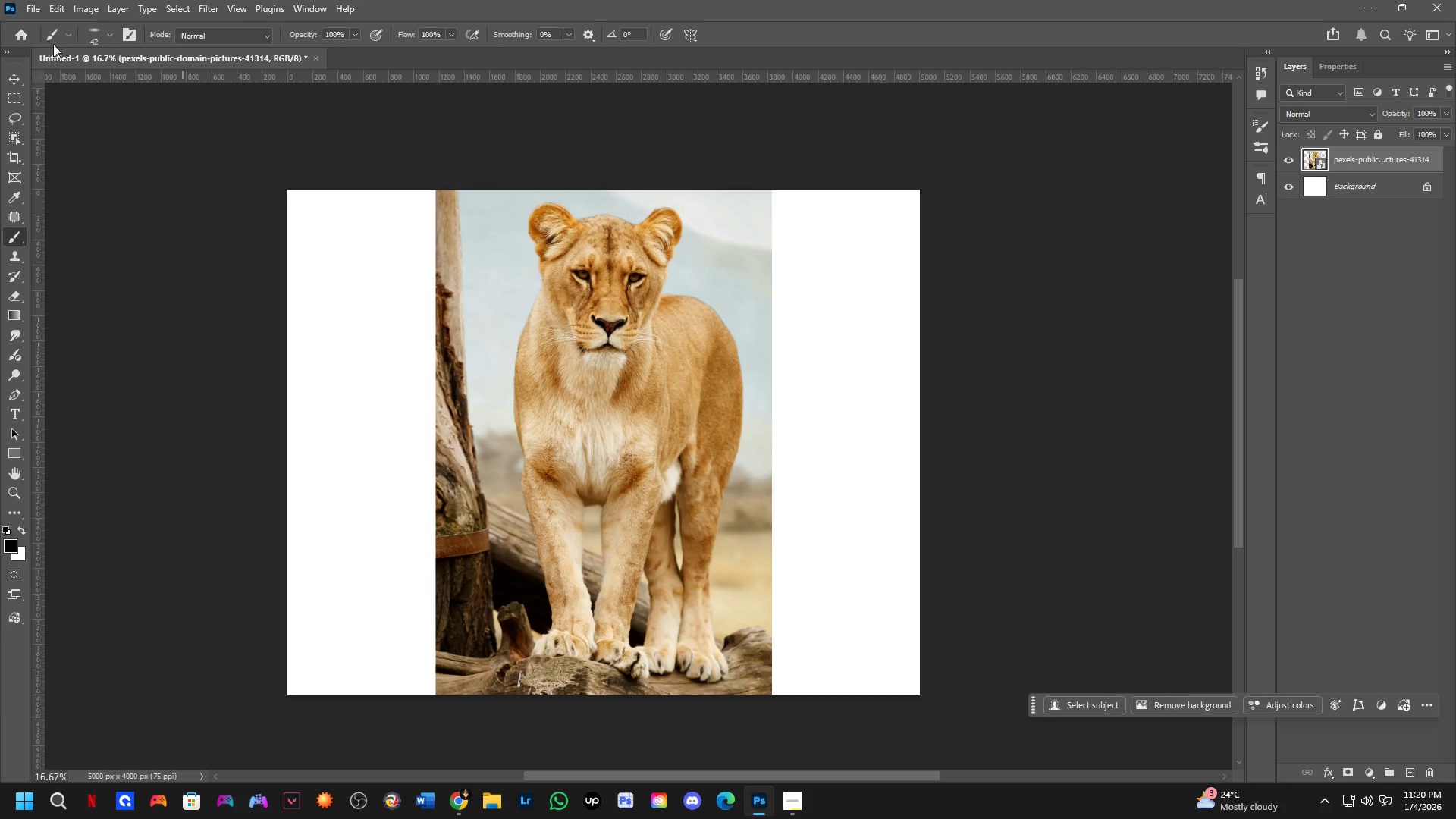 
left_click([22, 38])
 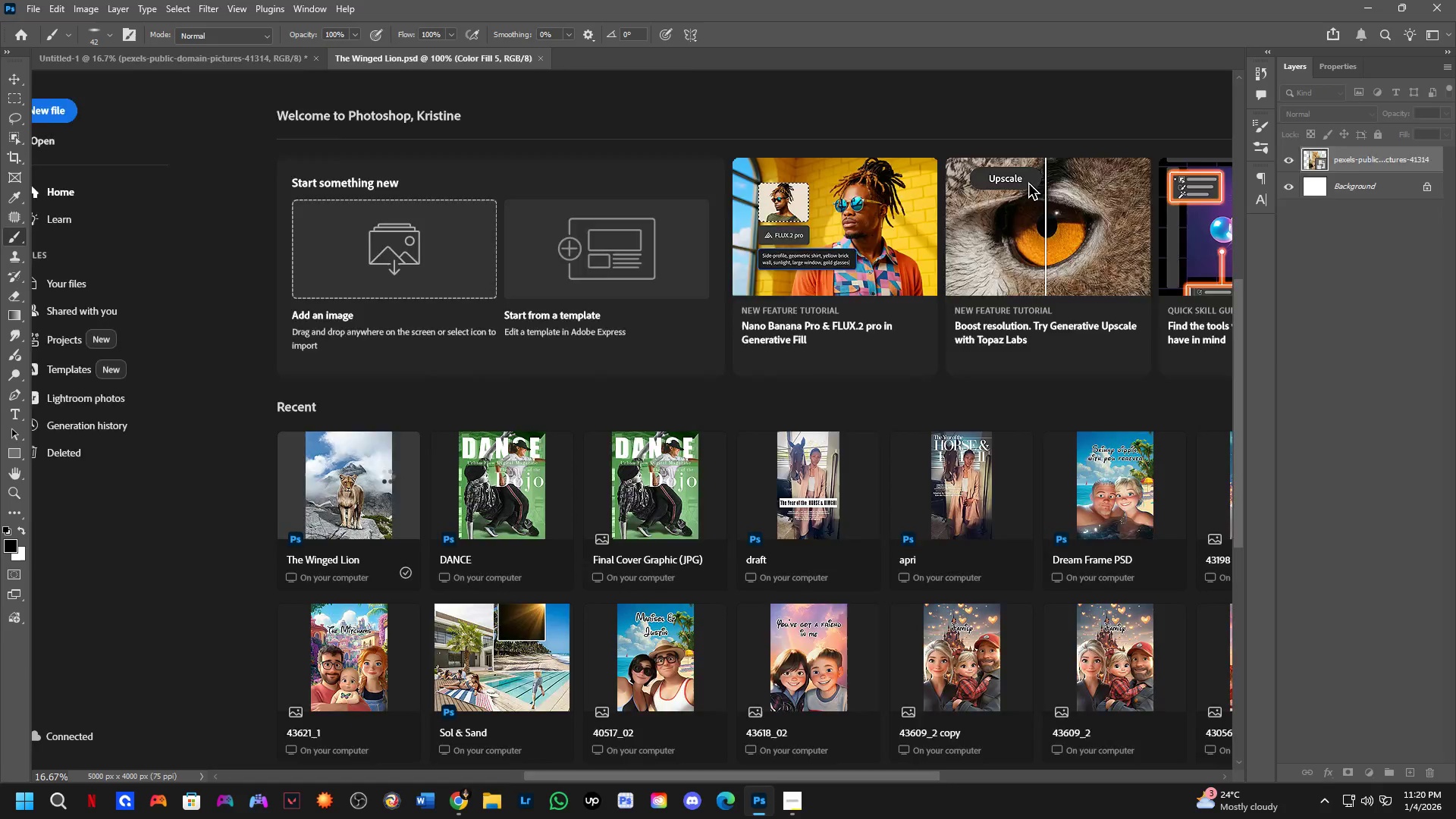 
key(Shift+ShiftLeft)
 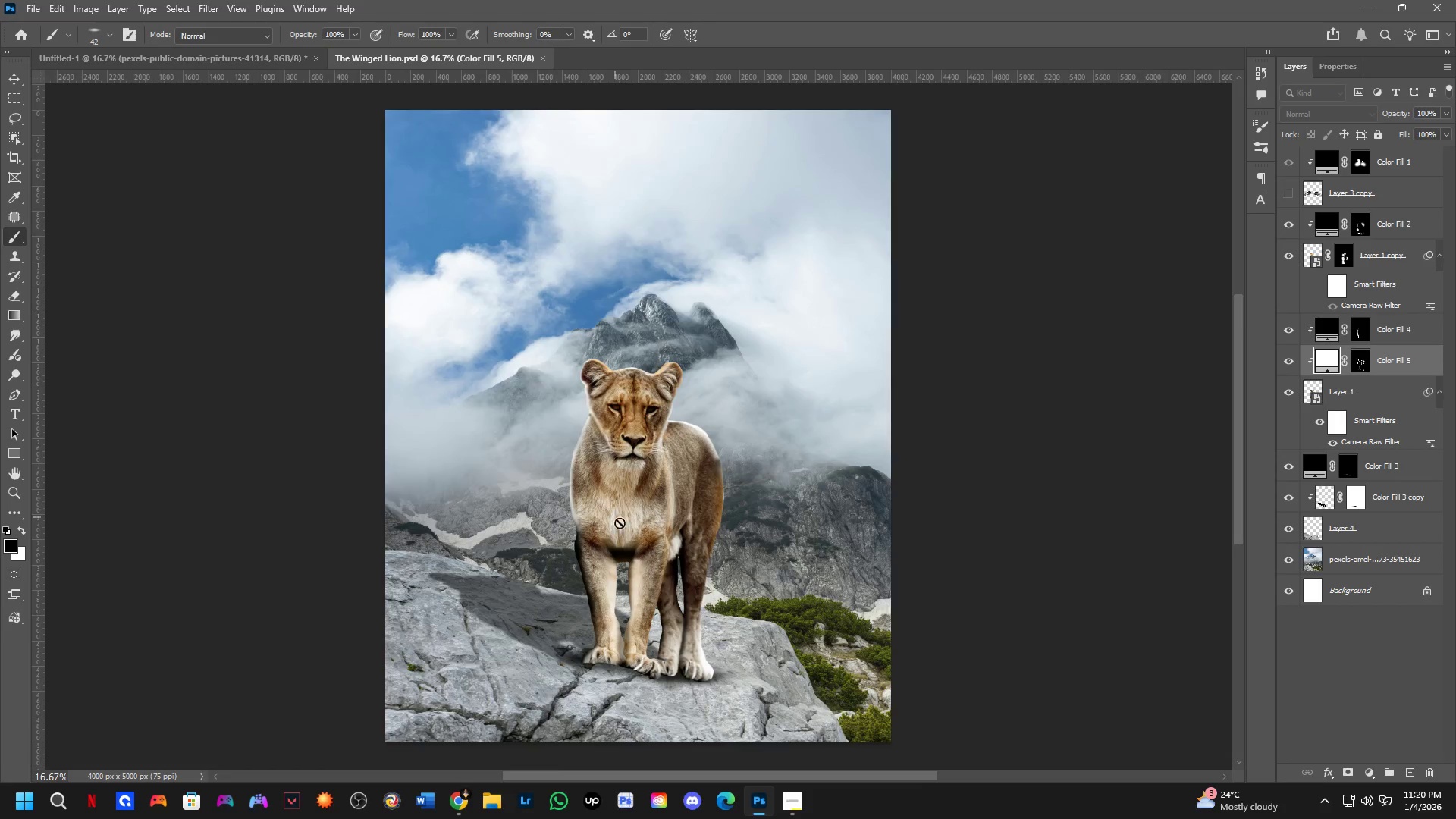 
hold_key(key=Space, duration=0.53)
 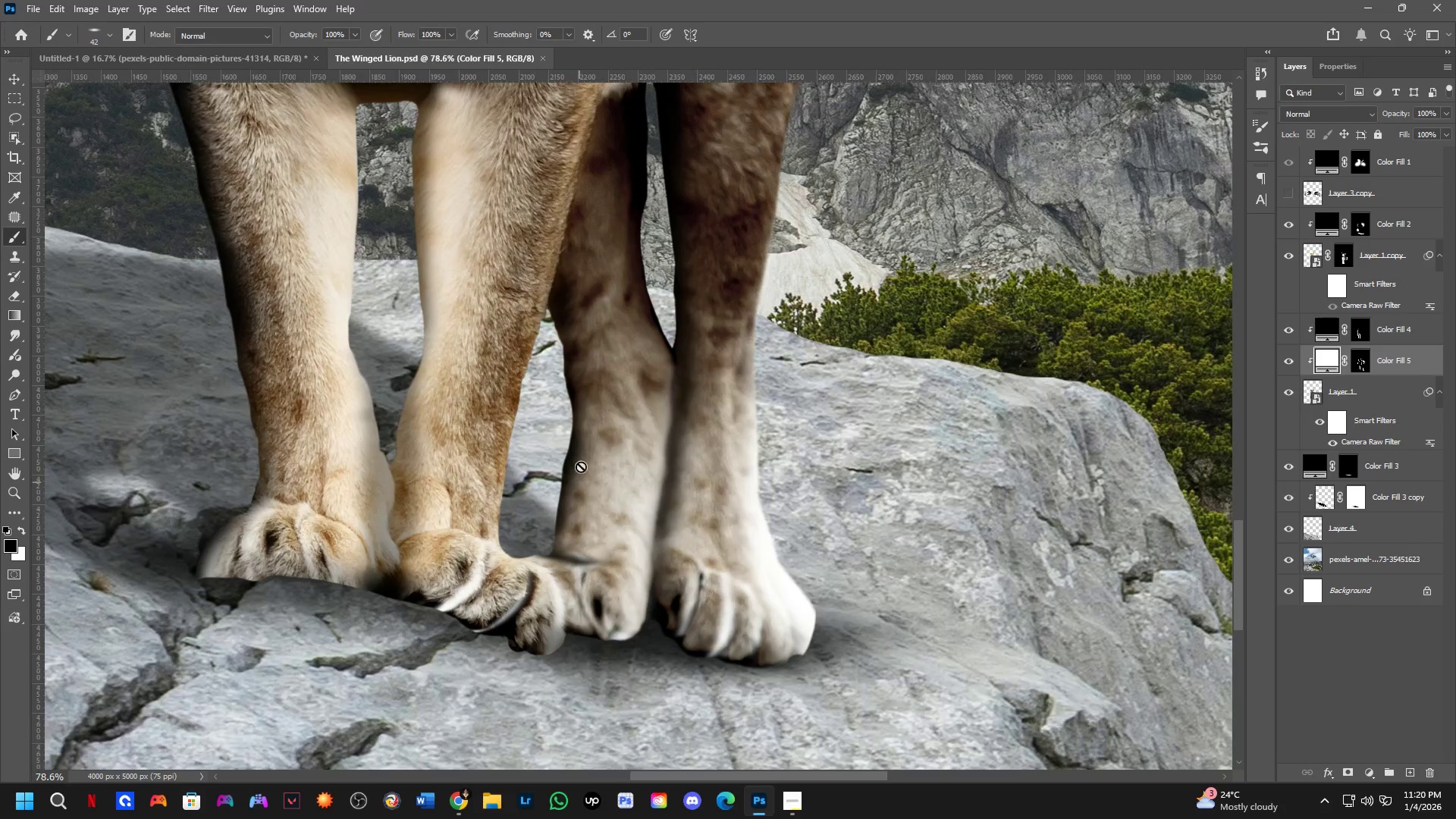 
left_click_drag(start_coordinate=[686, 610], to_coordinate=[563, 368])
 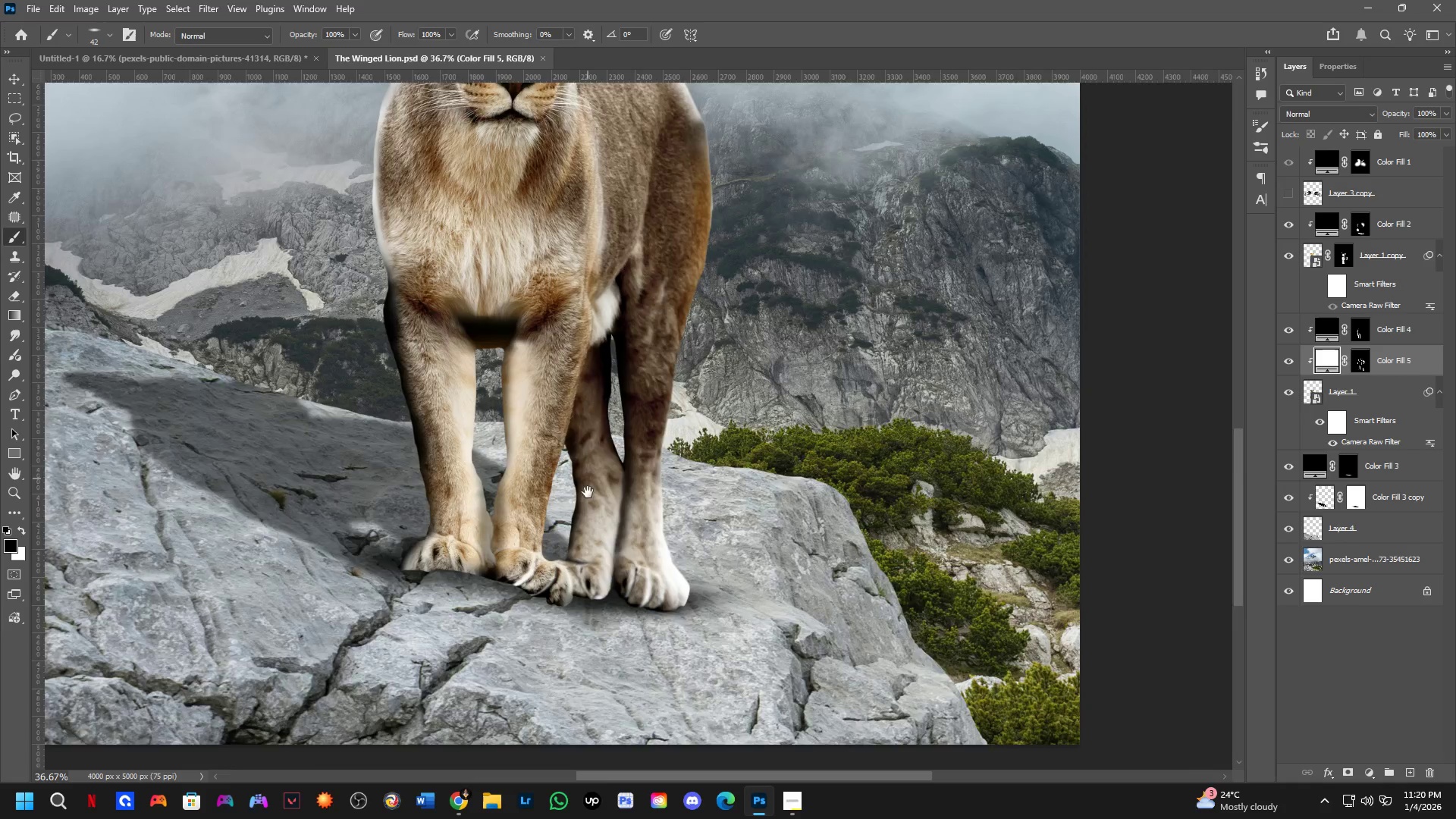 
scroll: coordinate [657, 565], scroll_direction: up, amount: 3.0
 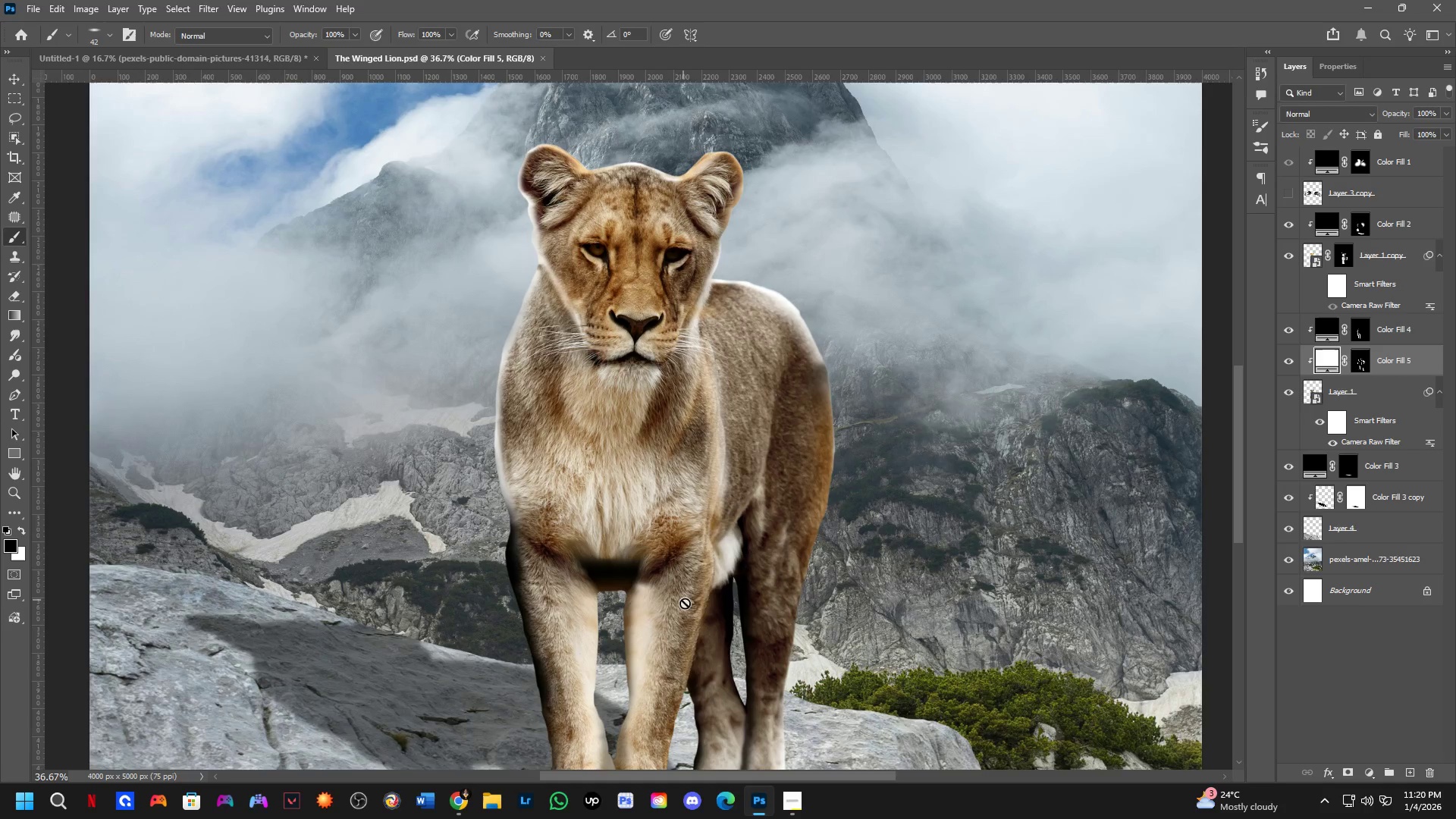 
hold_key(key=Space, duration=0.41)
 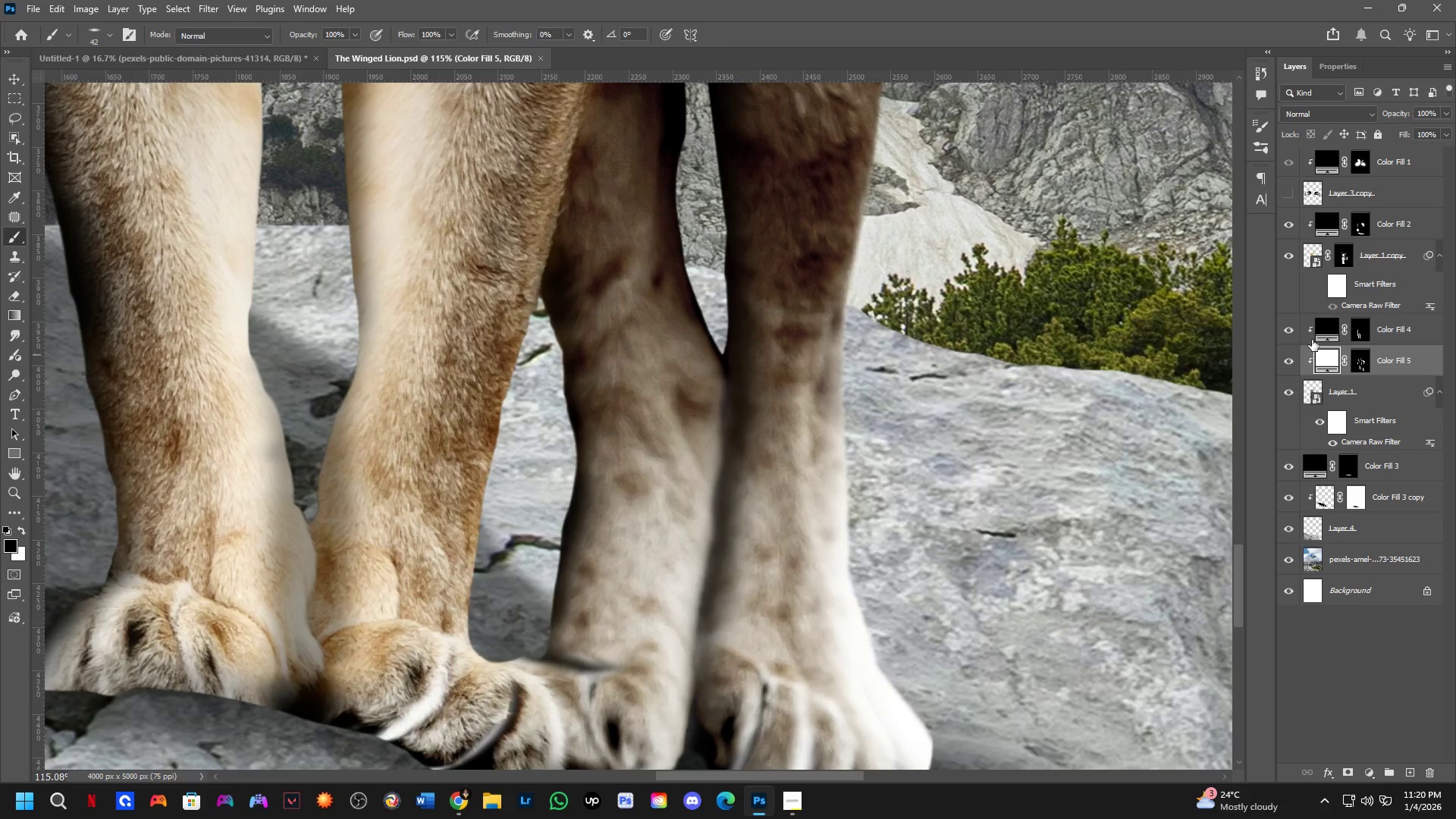 
left_click_drag(start_coordinate=[582, 430], to_coordinate=[588, 480])
 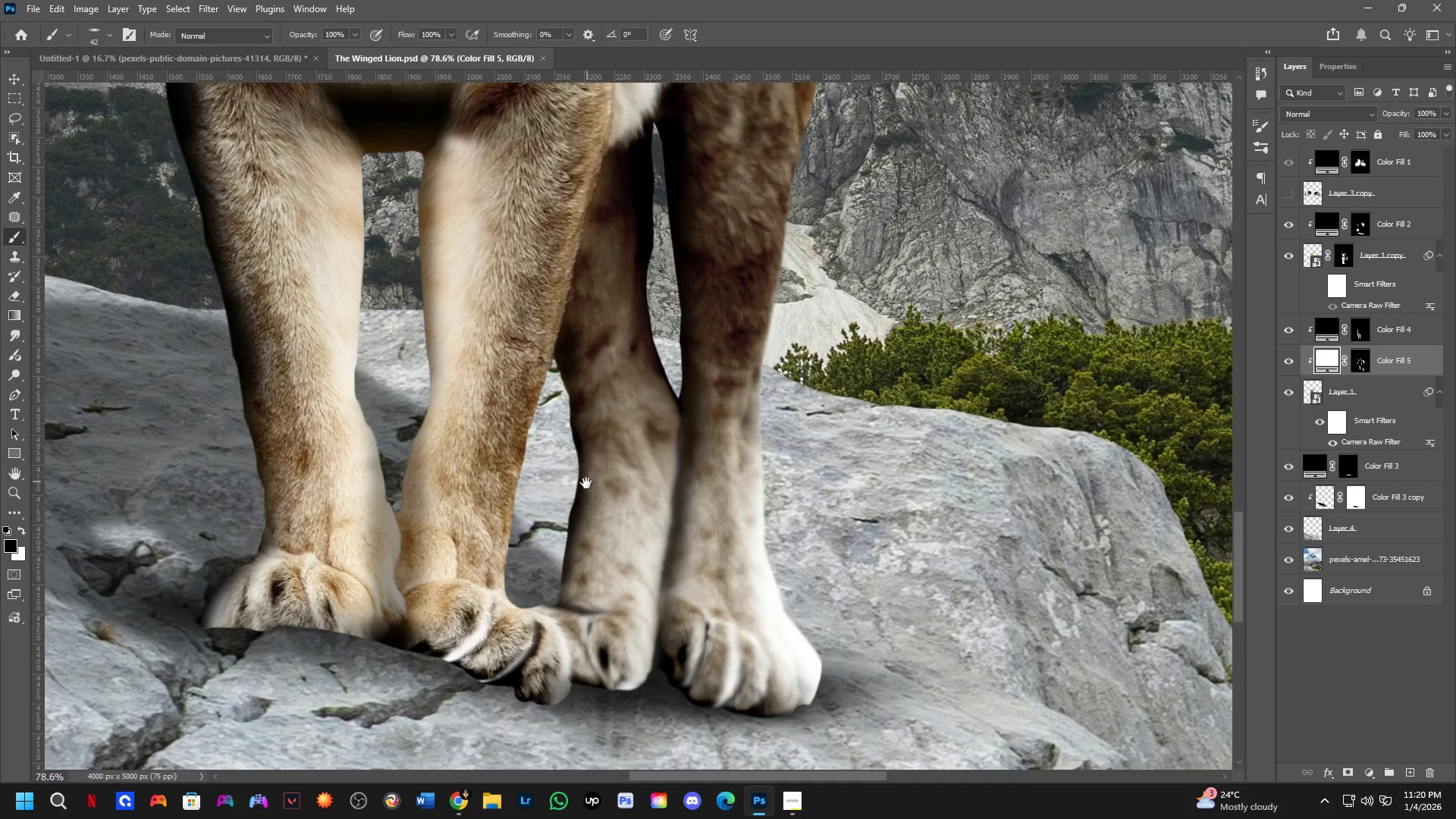 
scroll: coordinate [582, 515], scroll_direction: up, amount: 8.0
 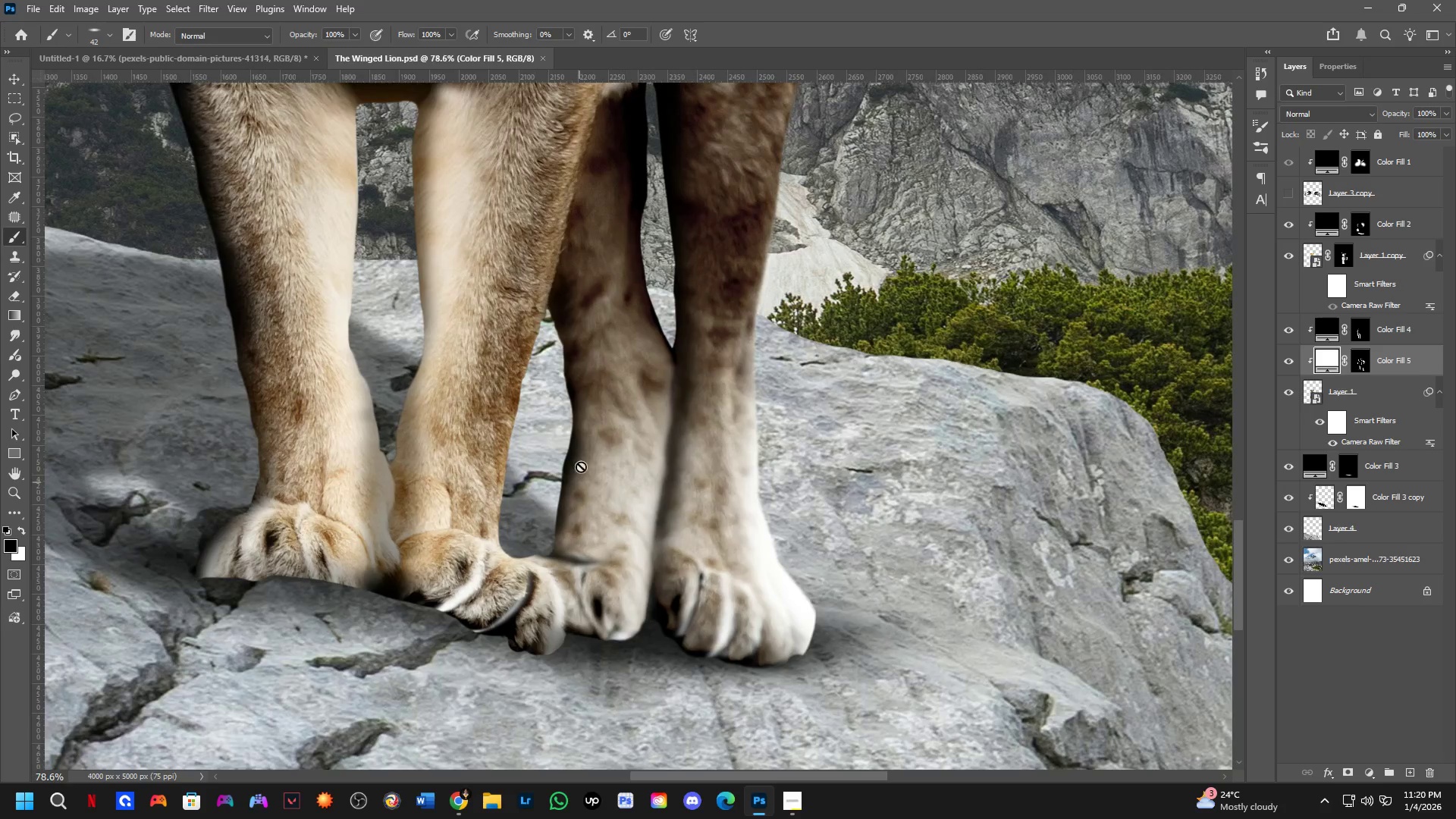 
key(B)
 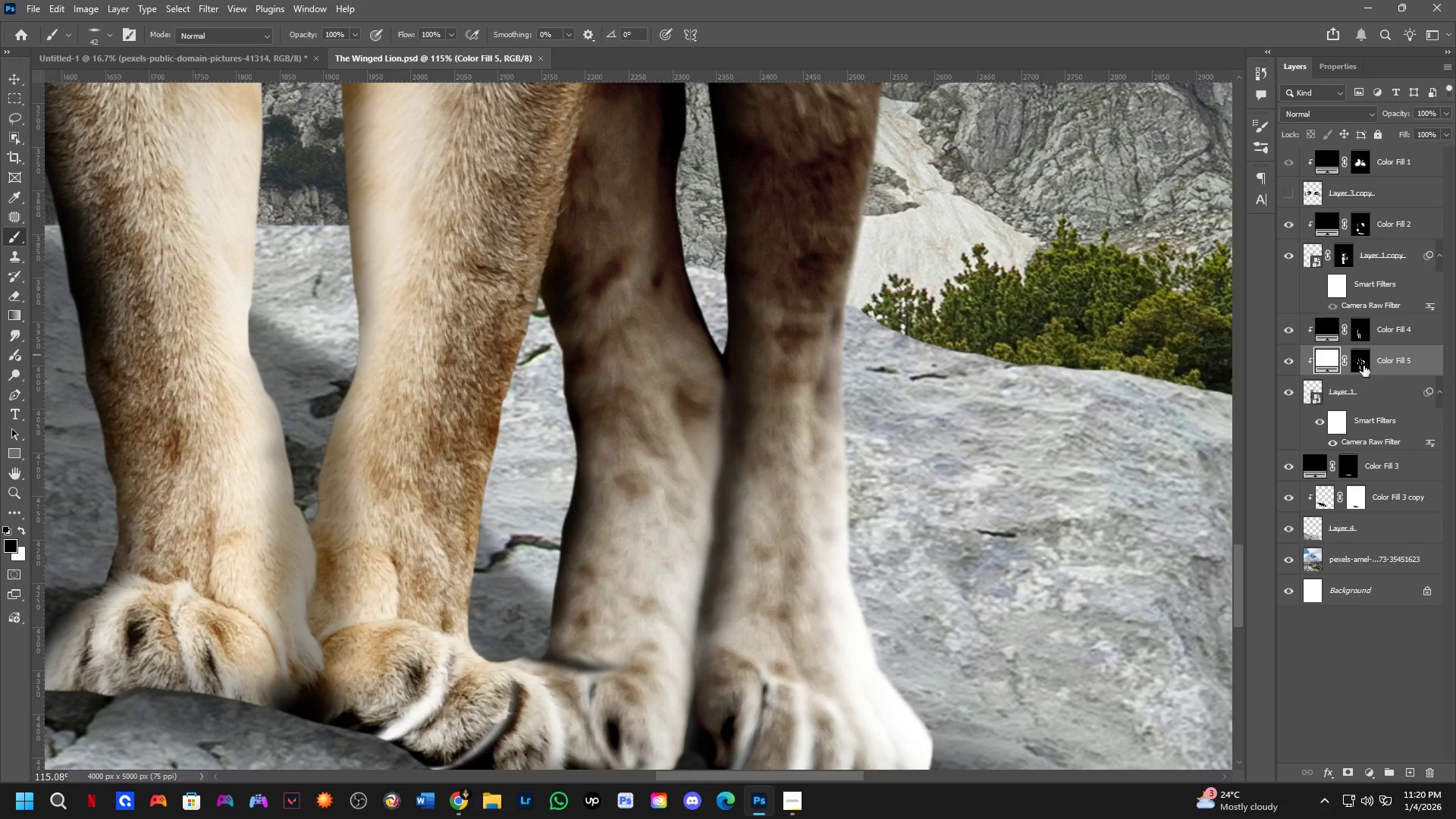 
scroll: coordinate [582, 493], scroll_direction: up, amount: 4.0
 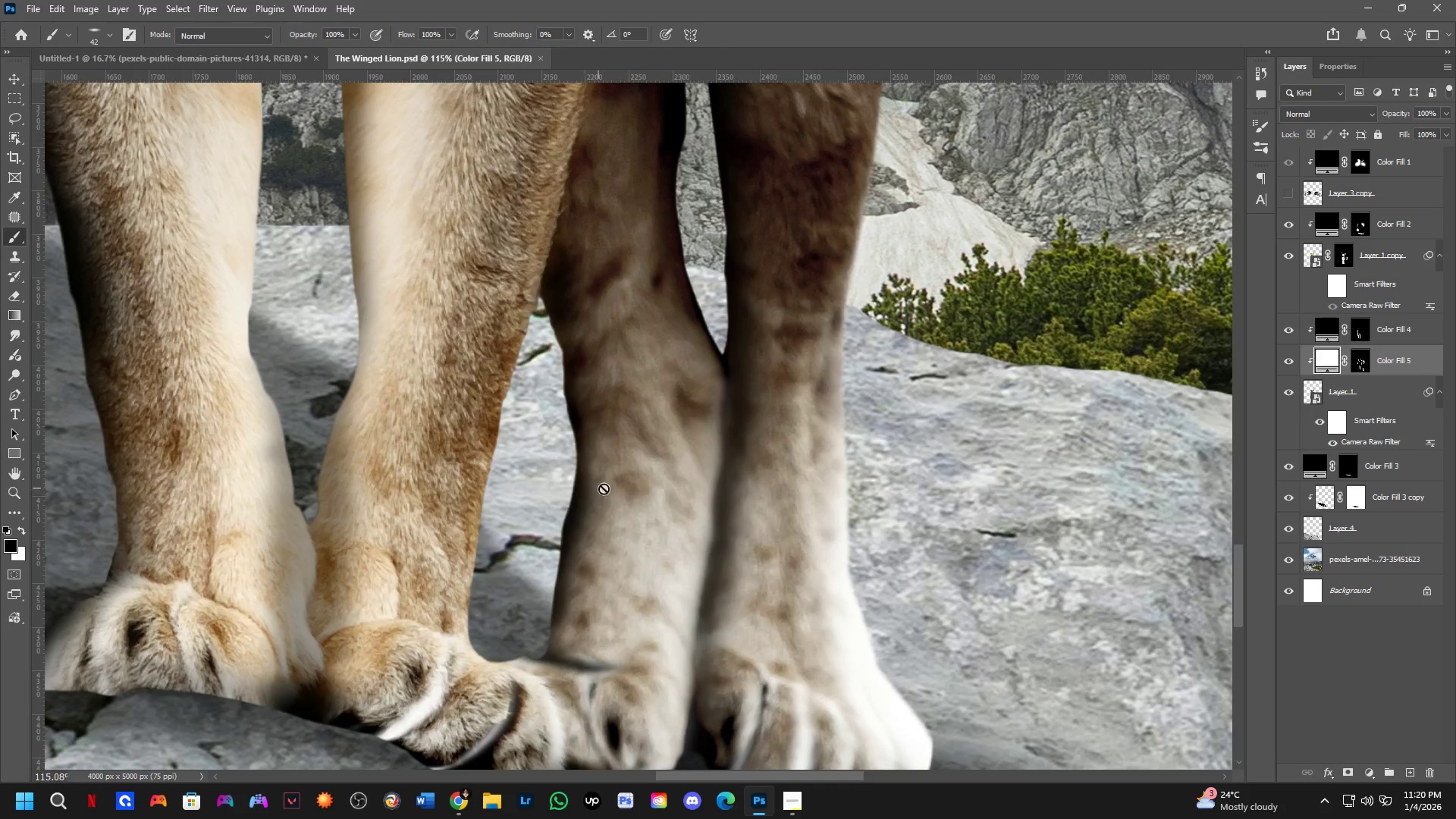 
left_click([1354, 359])
 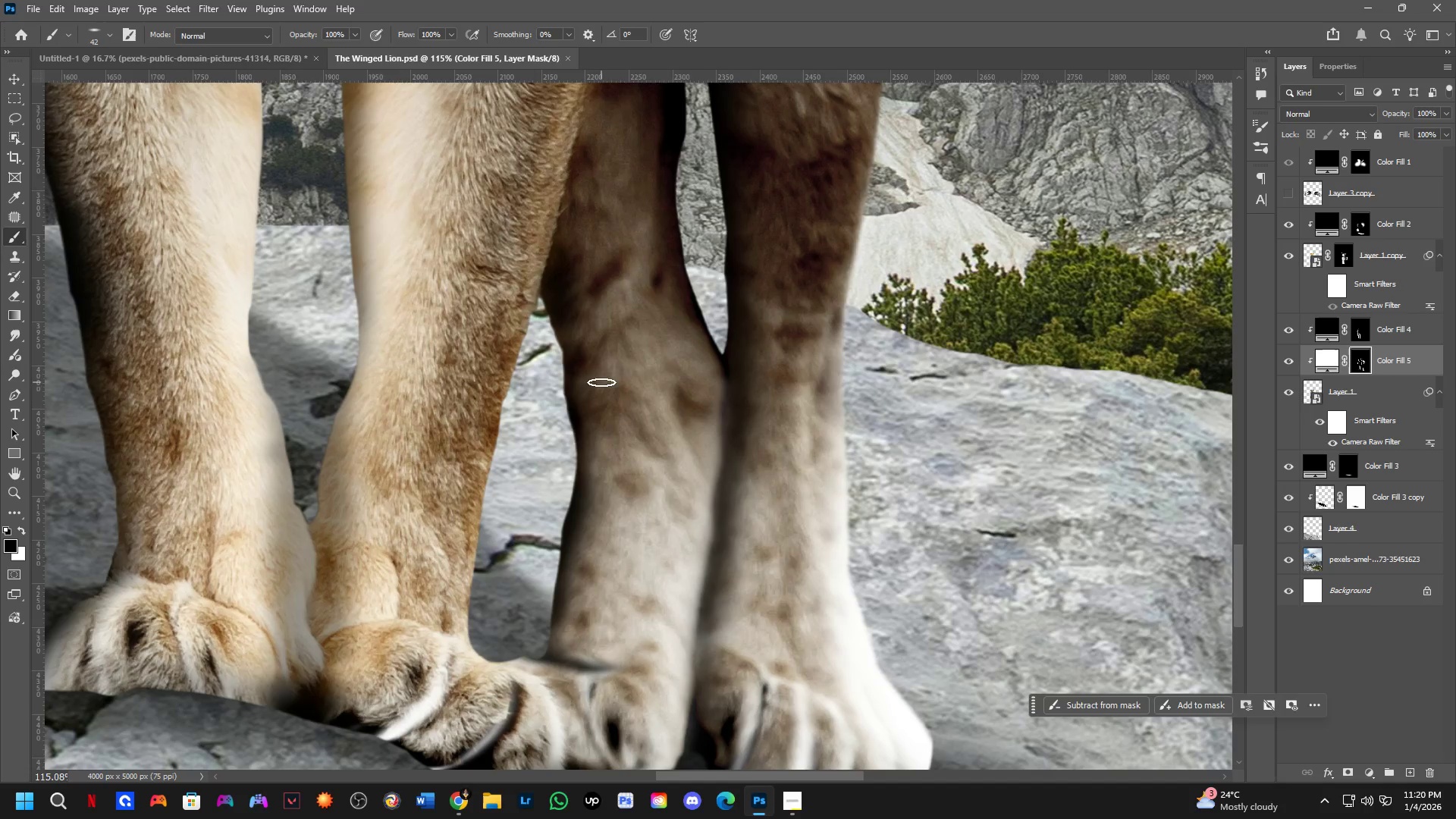 
hold_key(key=Space, duration=1.09)
 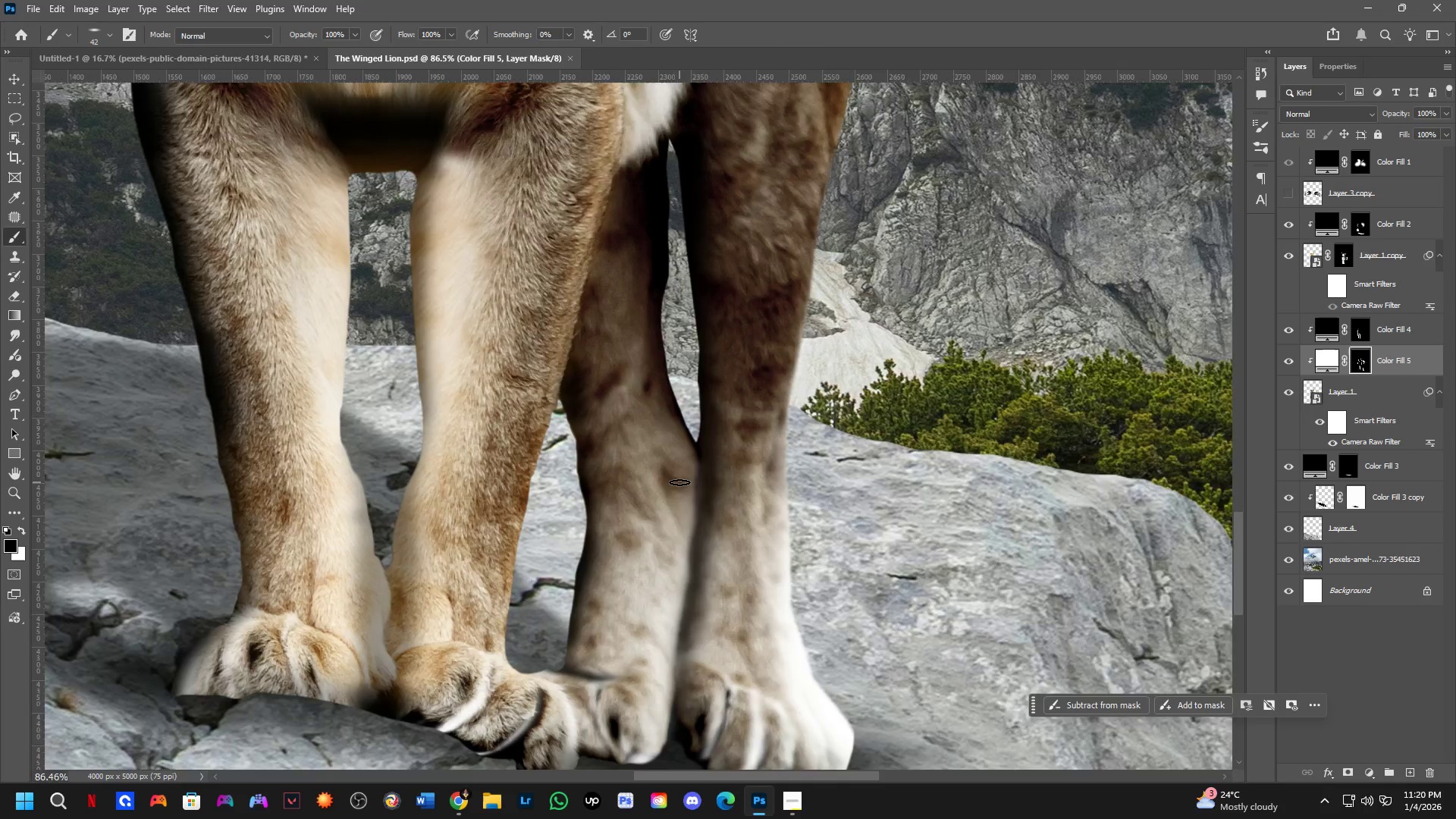 
left_click_drag(start_coordinate=[730, 301], to_coordinate=[720, 385])
 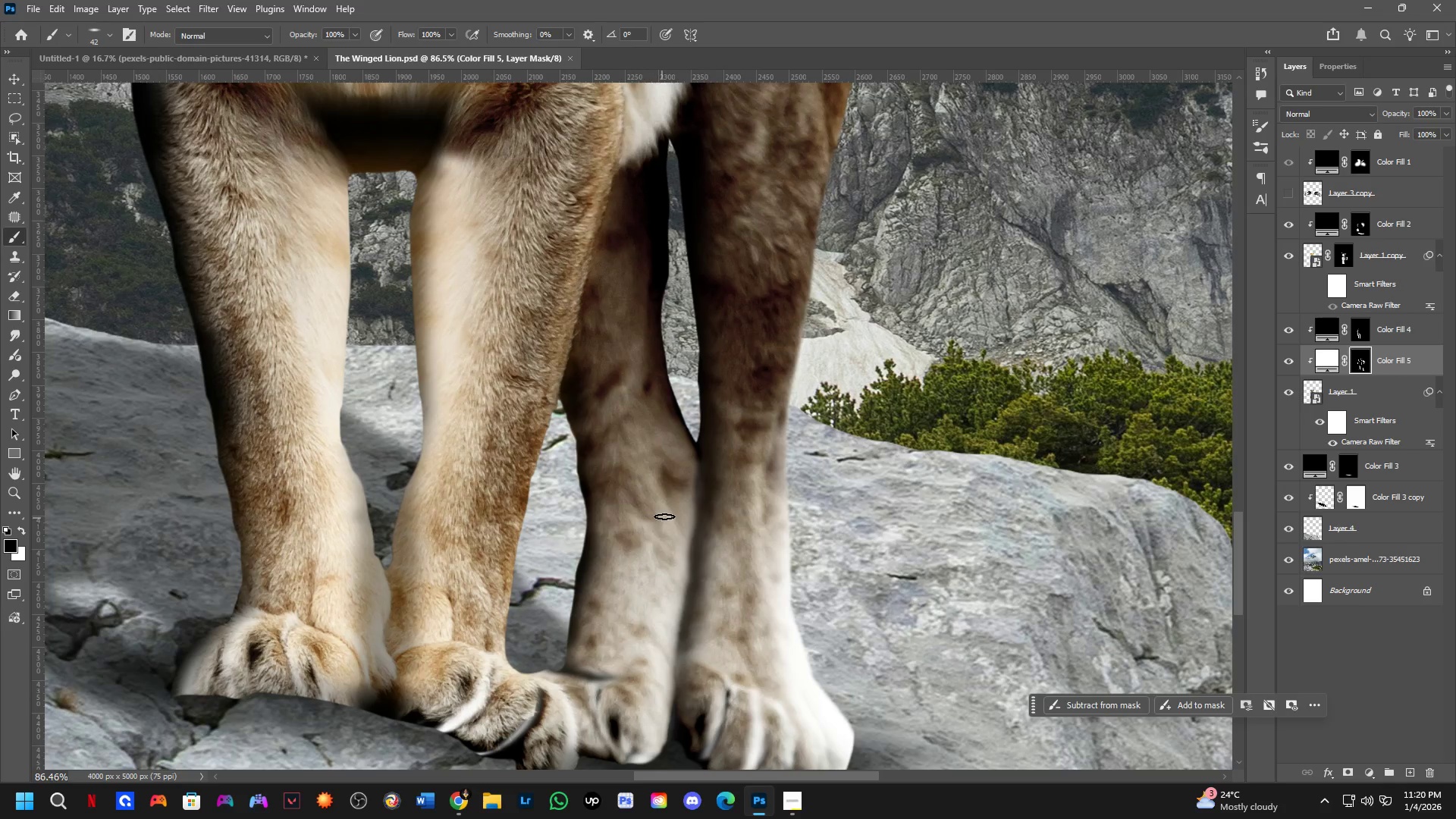 
scroll: coordinate [655, 373], scroll_direction: down, amount: 3.0
 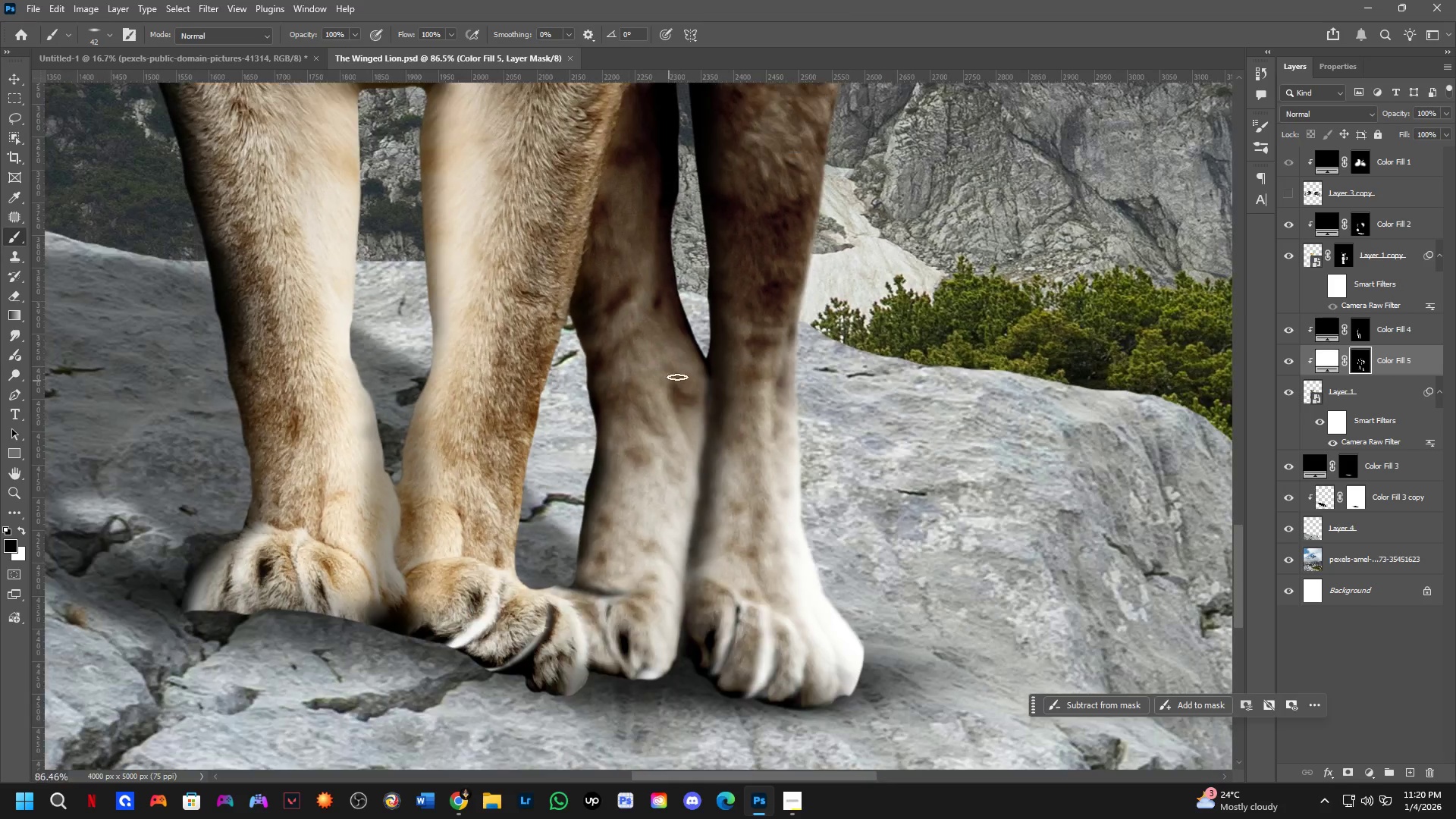 
hold_key(key=Space, duration=0.62)
 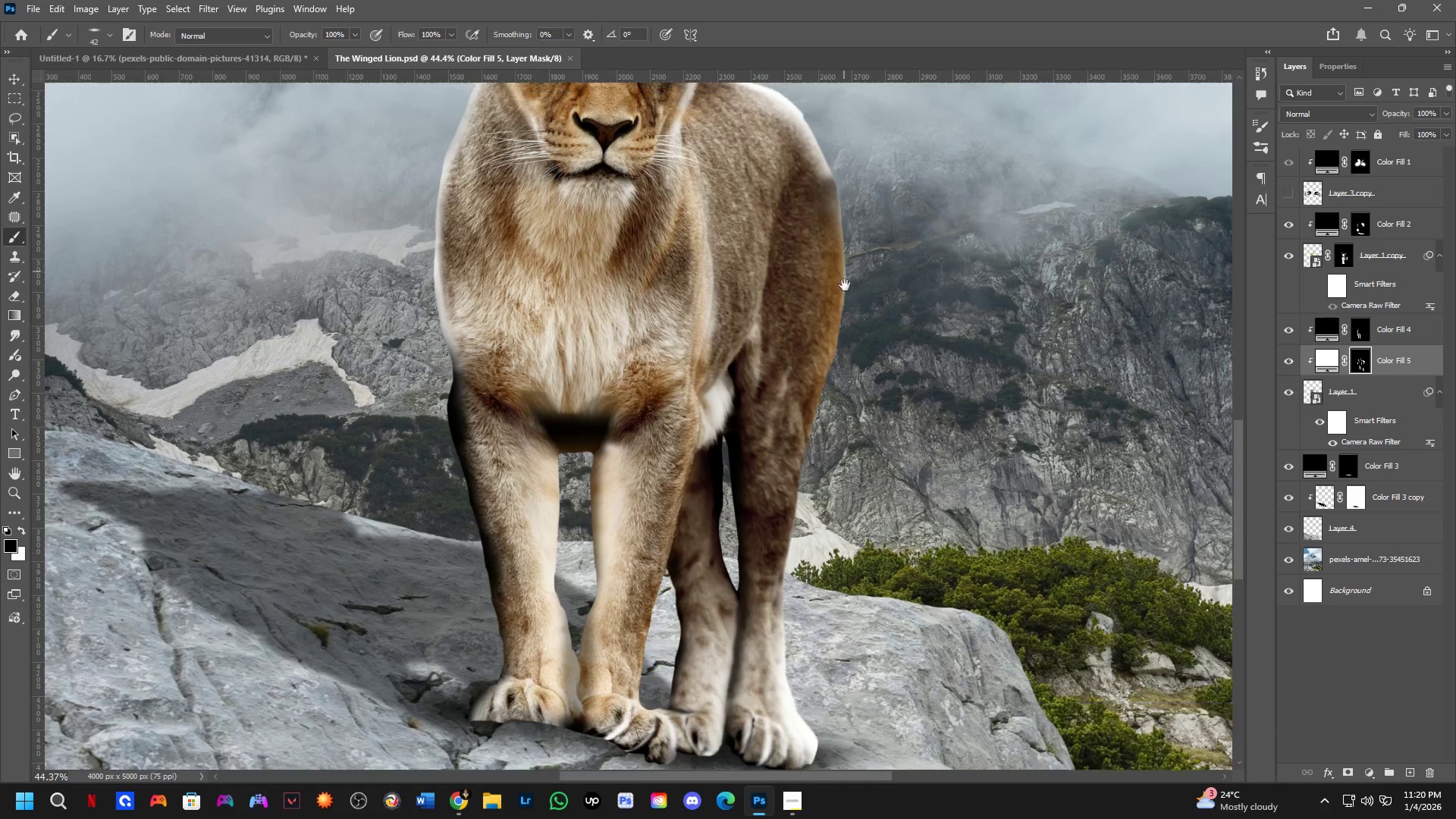 
left_click_drag(start_coordinate=[685, 344], to_coordinate=[695, 560])
 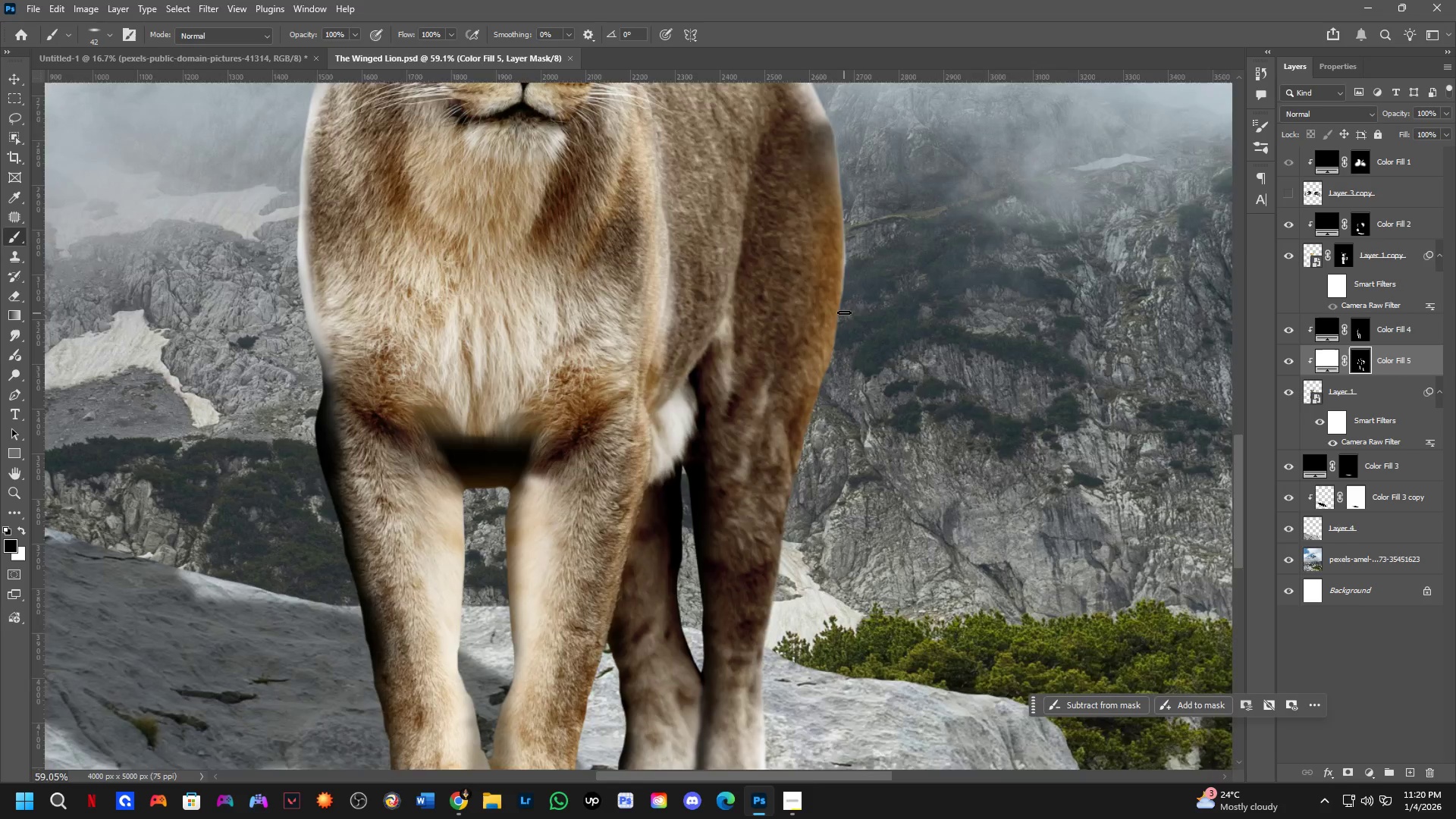 
scroll: coordinate [679, 490], scroll_direction: down, amount: 4.0
 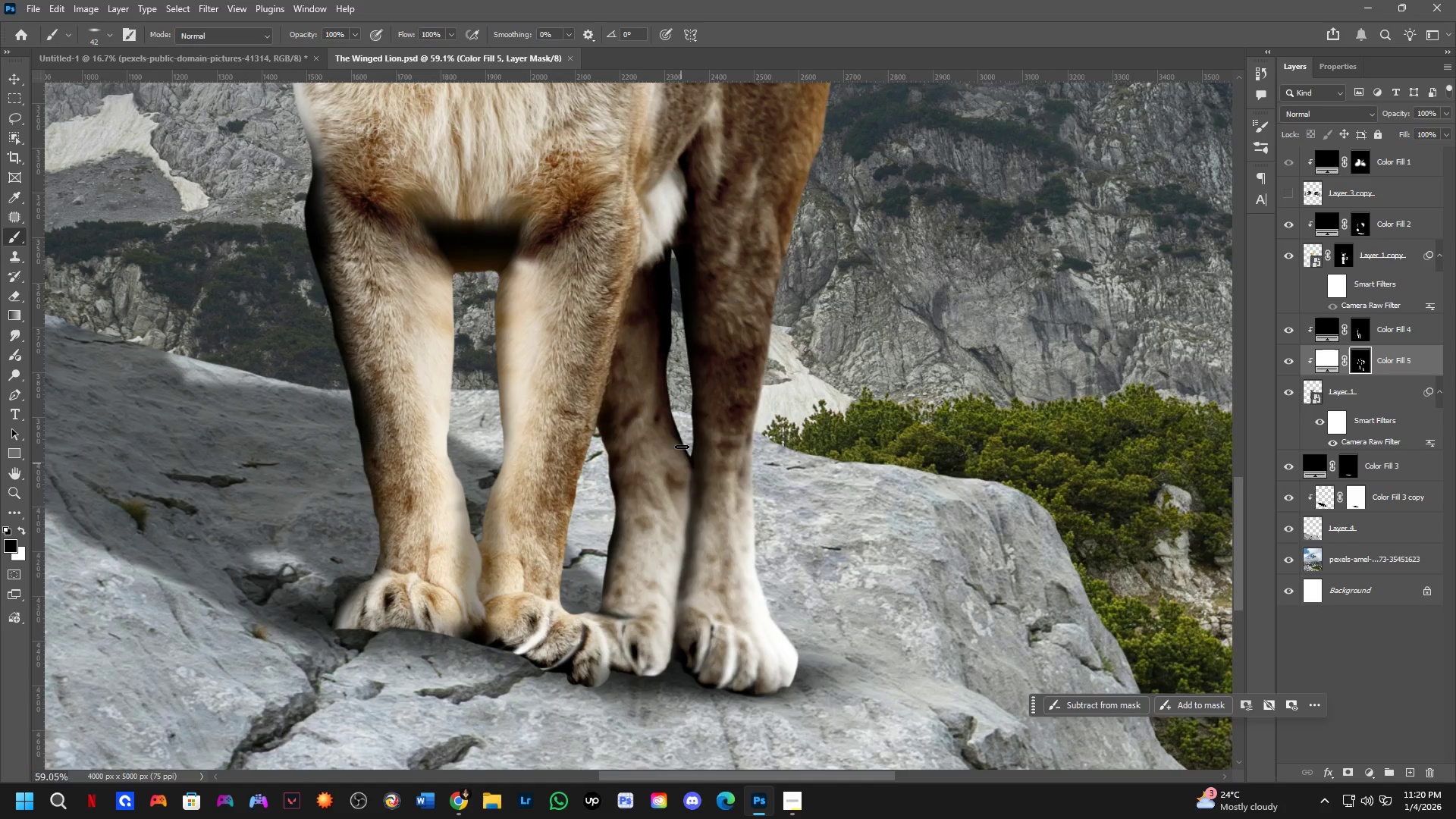 
hold_key(key=Space, duration=0.39)
 